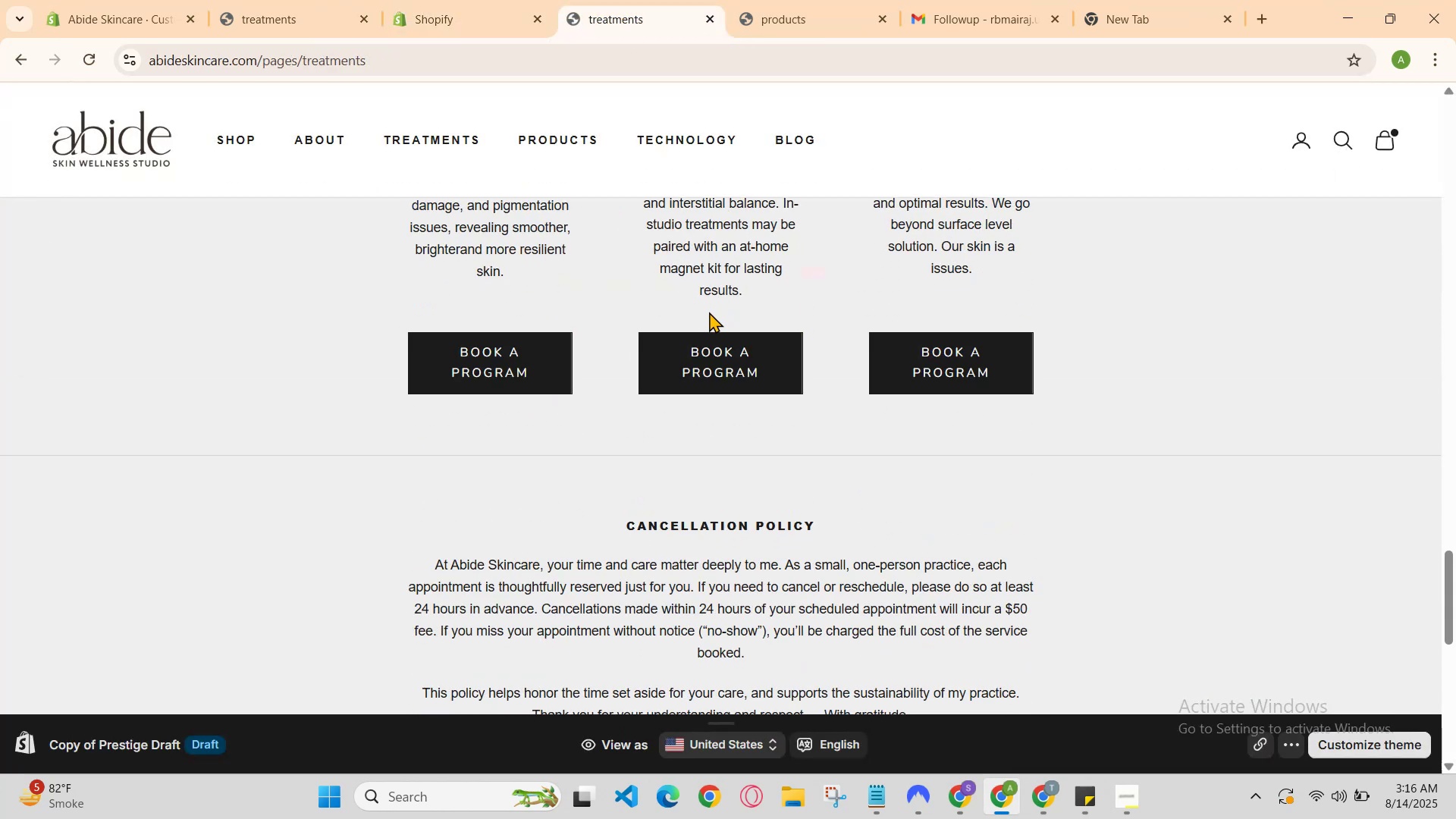 
scroll: coordinate [503, 540], scroll_direction: up, amount: 1.0
 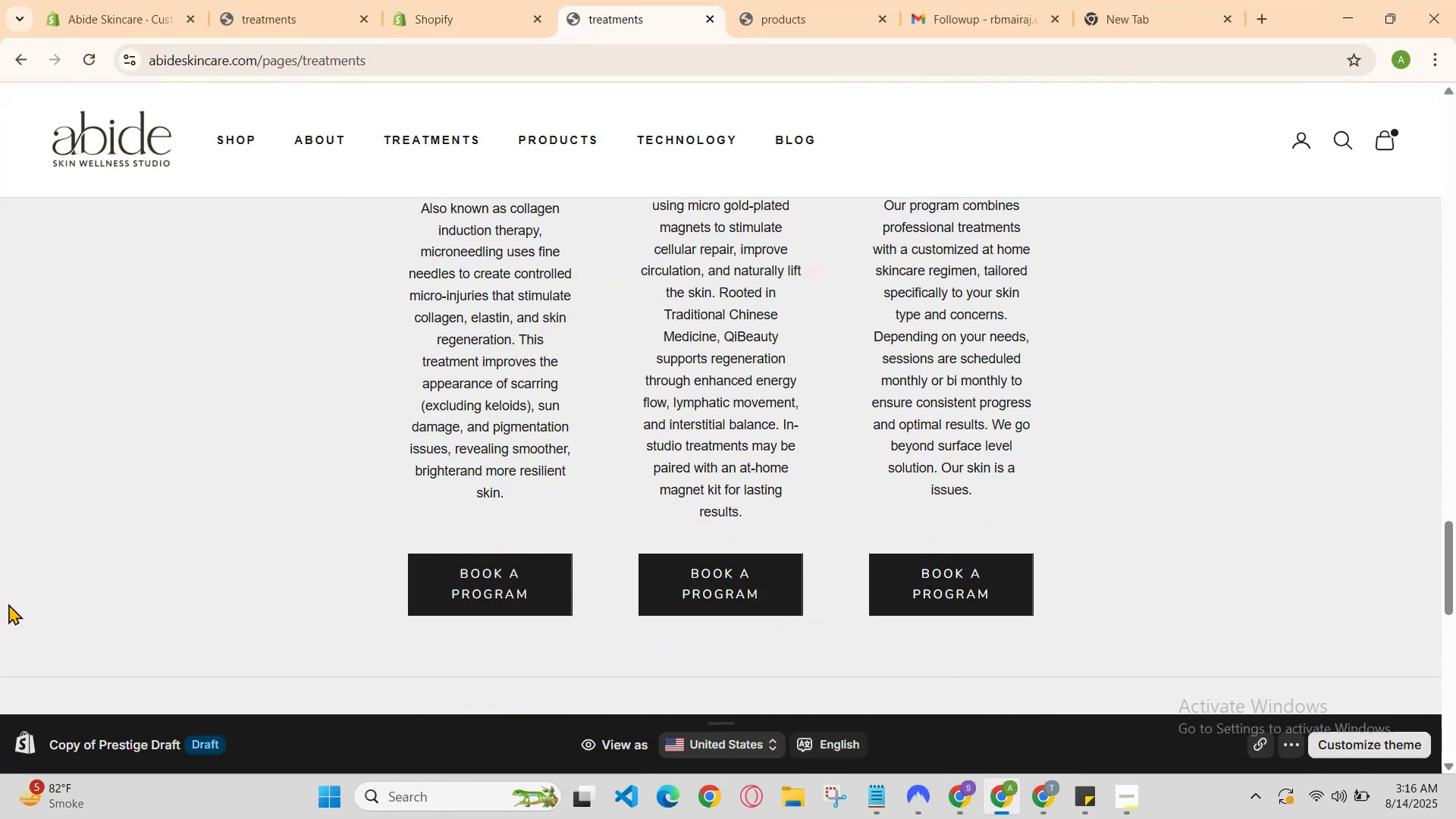 
scroll: coordinate [77, 463], scroll_direction: down, amount: 1.0
 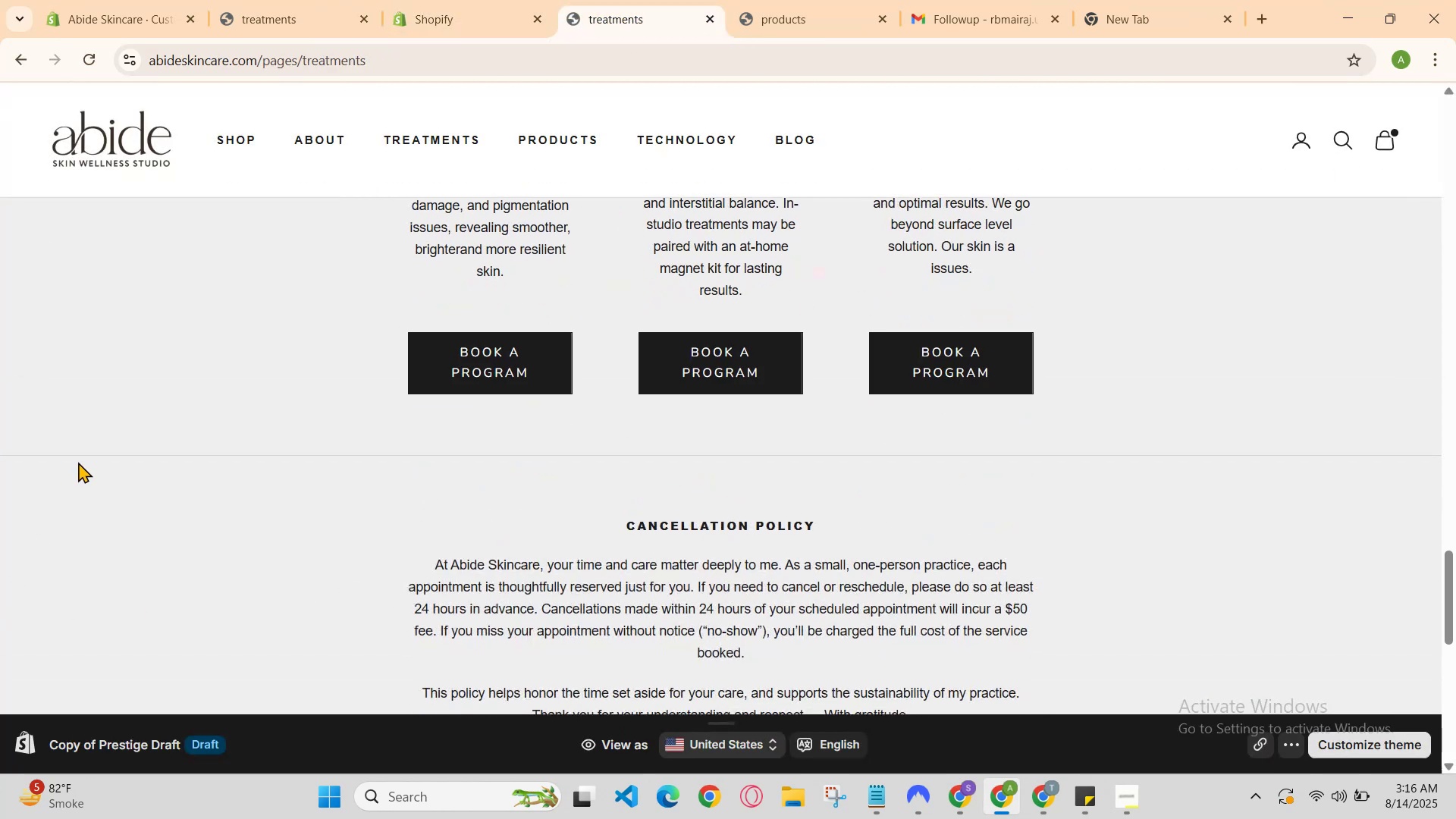 
scroll: coordinate [110, 455], scroll_direction: up, amount: 1.0
 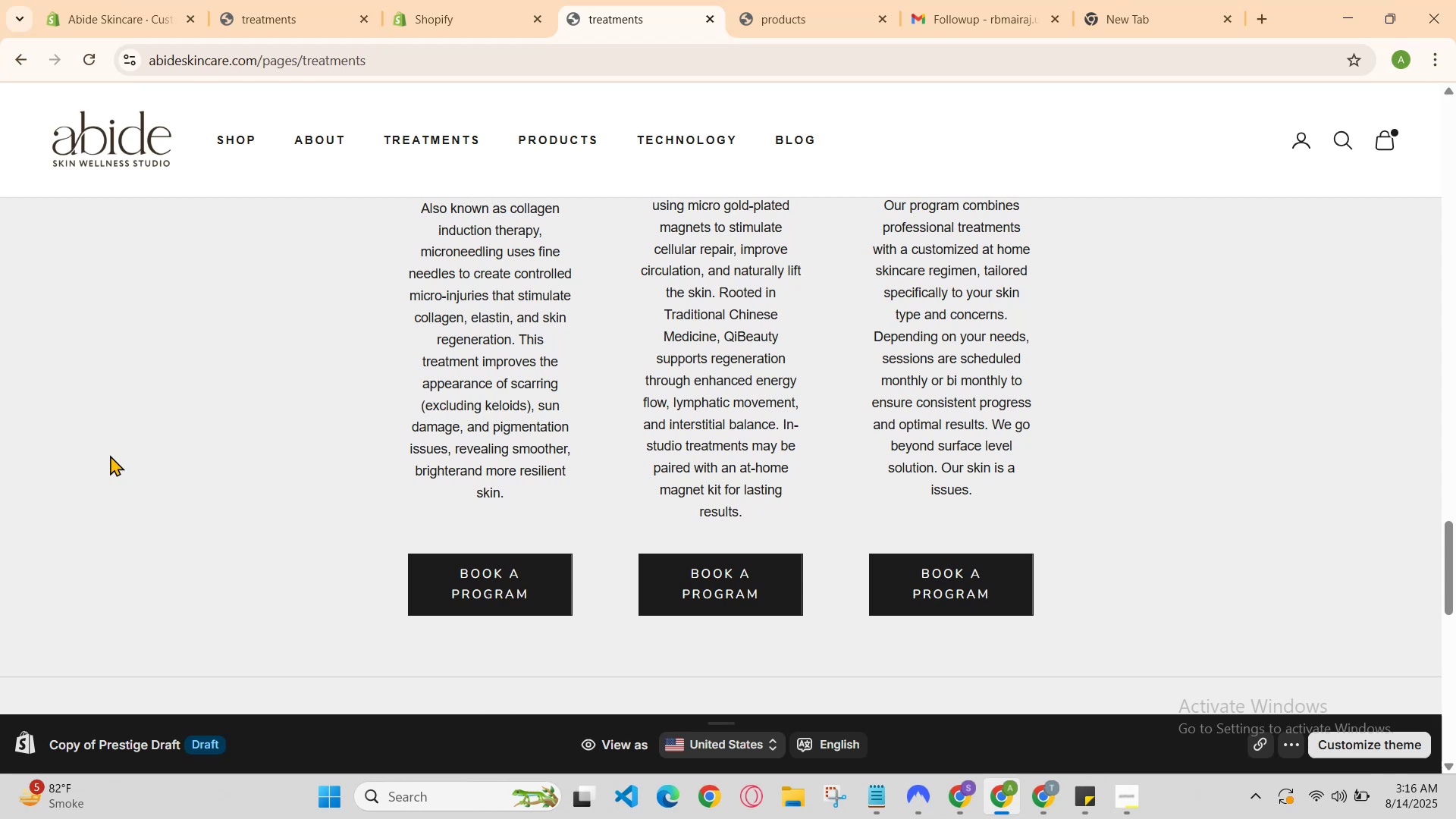 
scroll: coordinate [110, 455], scroll_direction: none, amount: 0.0
 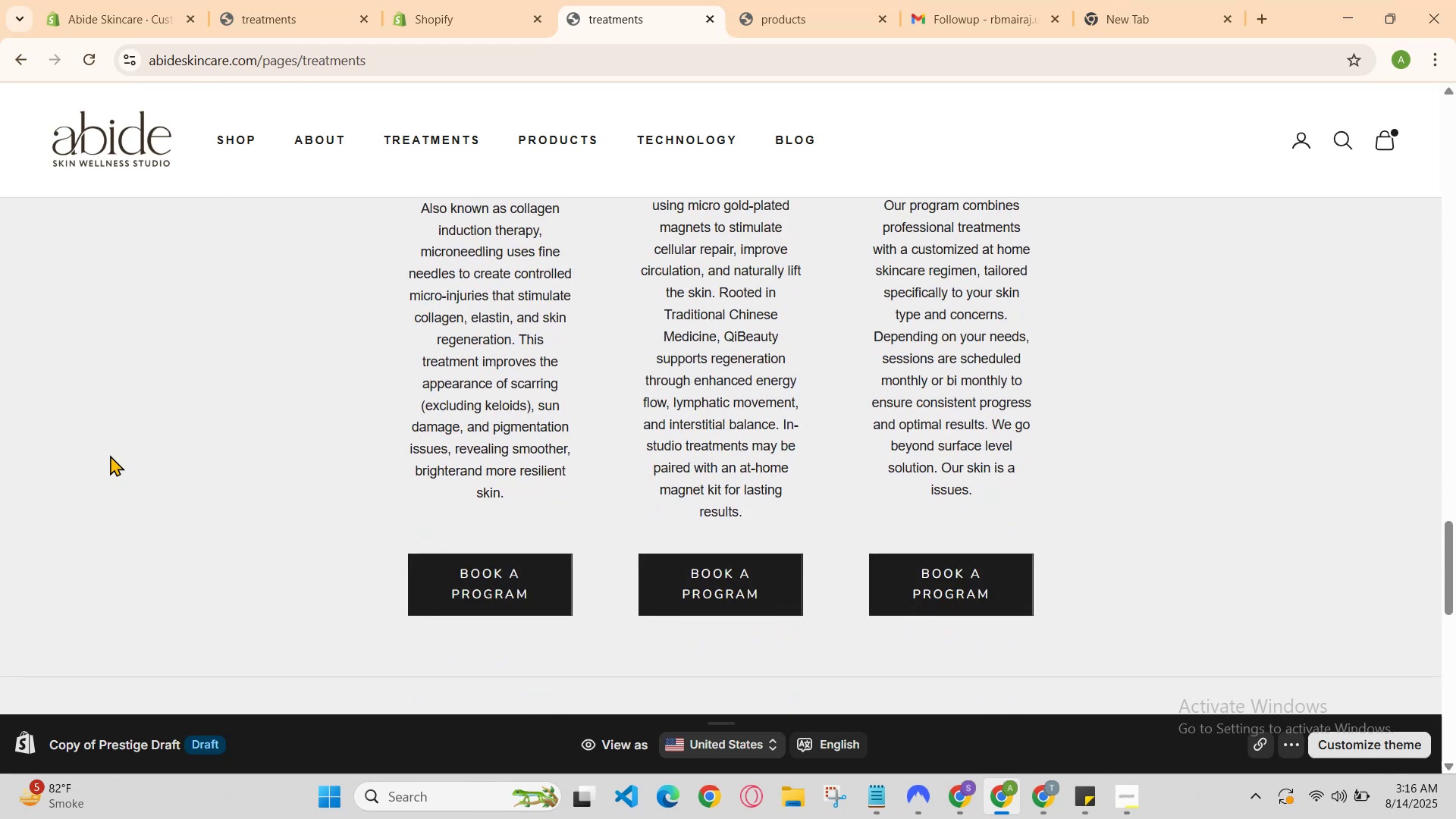 
scroll: coordinate [110, 455], scroll_direction: up, amount: 2.0
 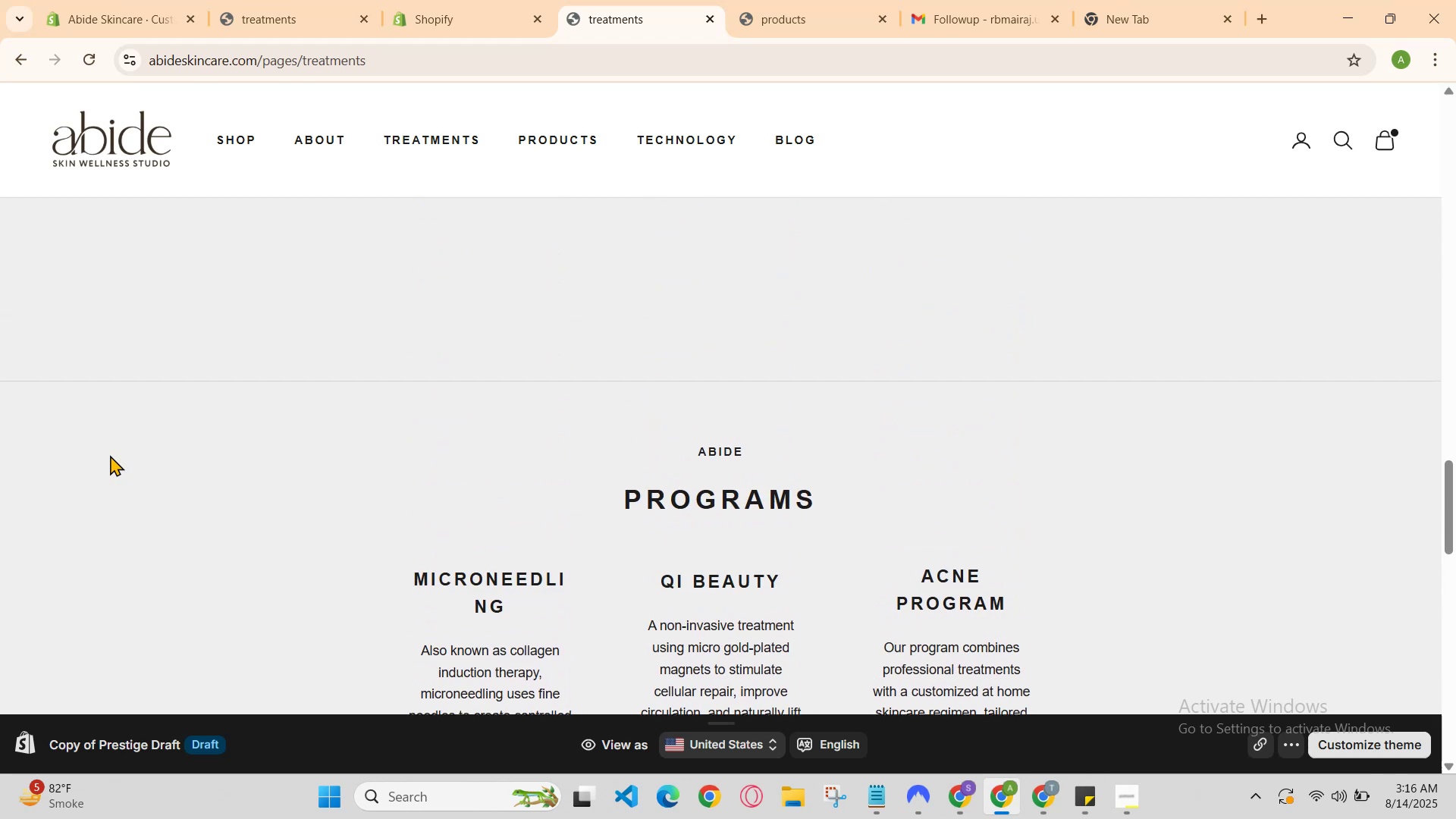 
scroll: coordinate [110, 455], scroll_direction: down, amount: 2.0
 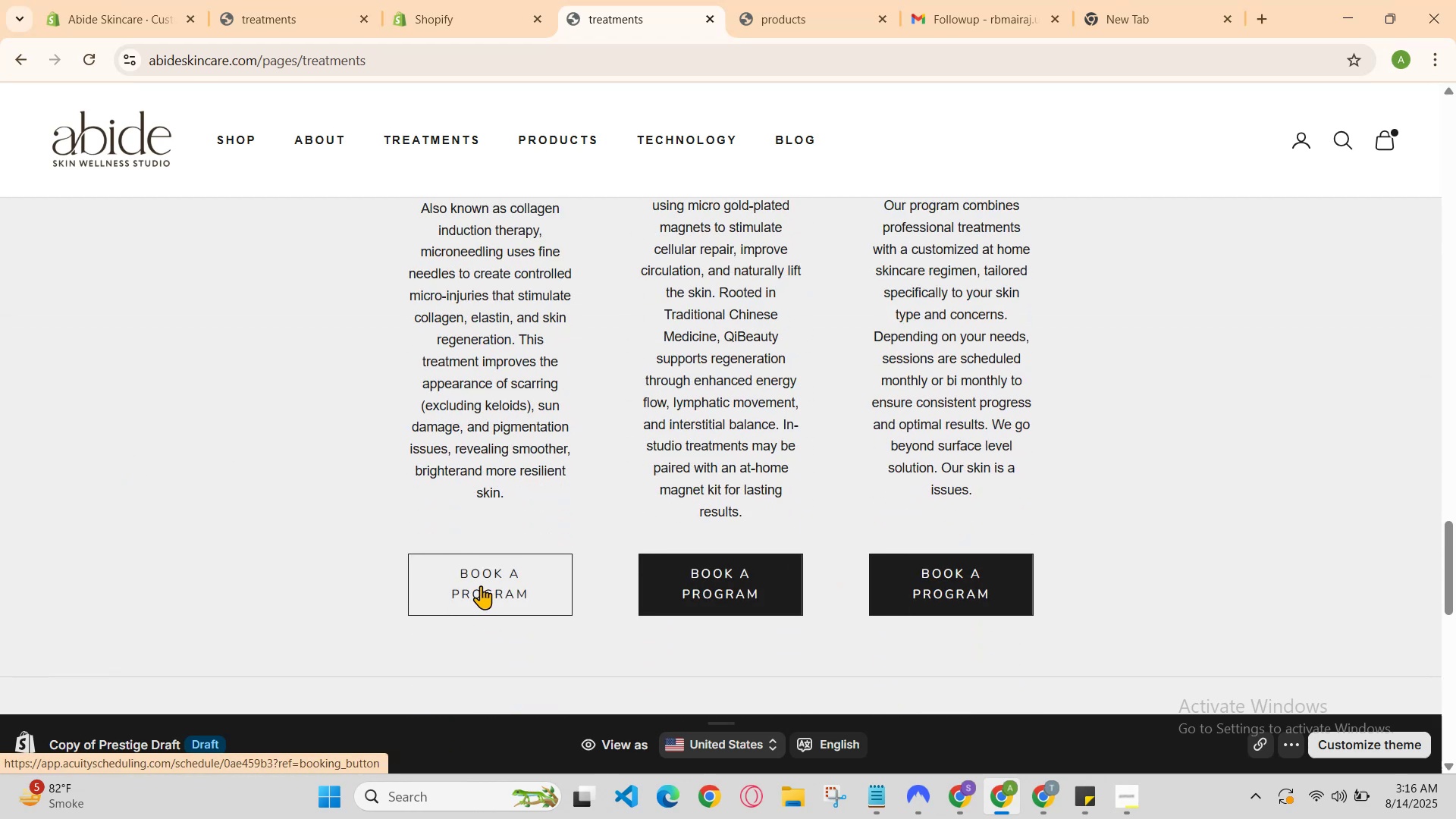 
wait(5.6)
 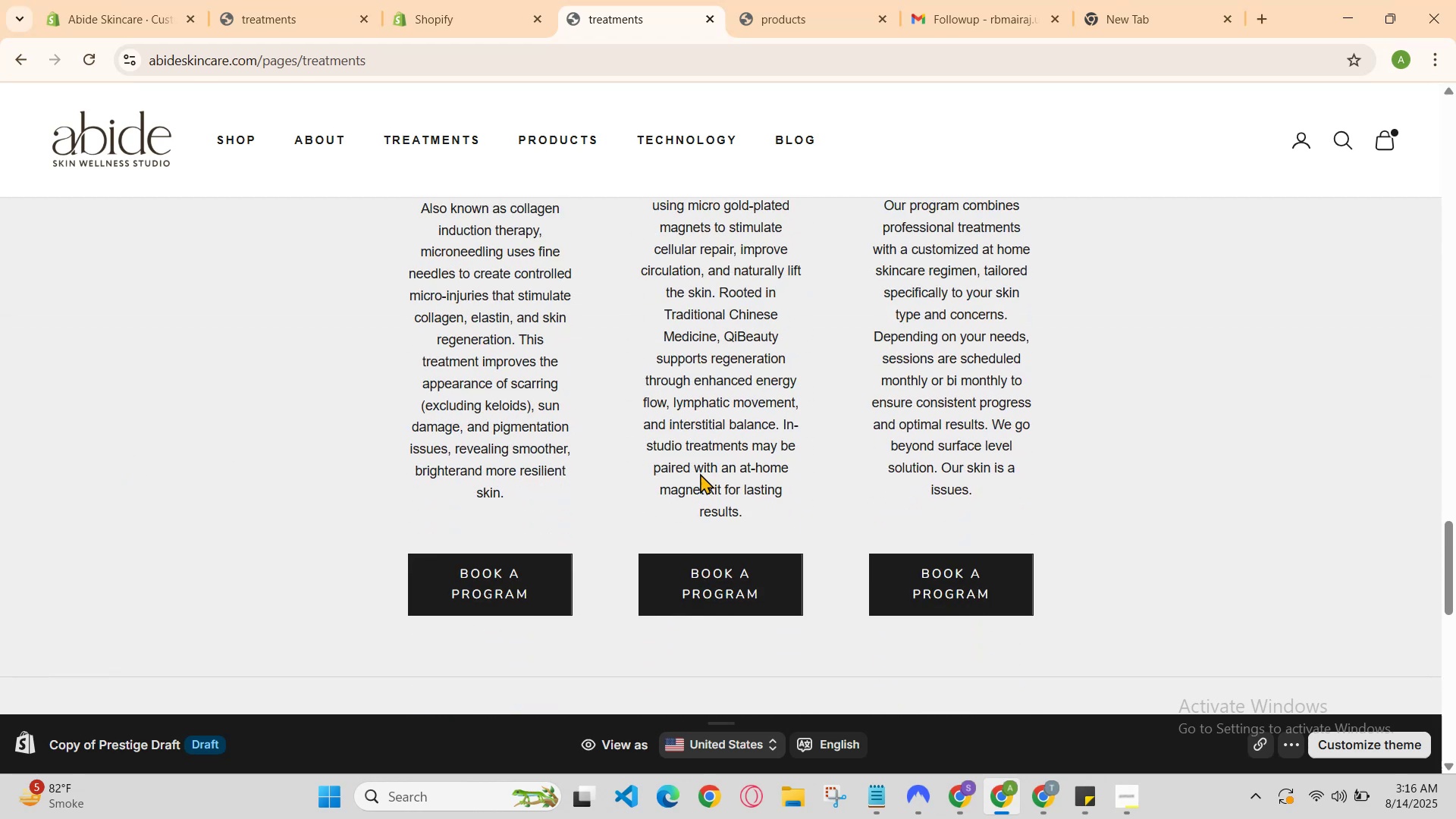 
left_click([262, 0])
 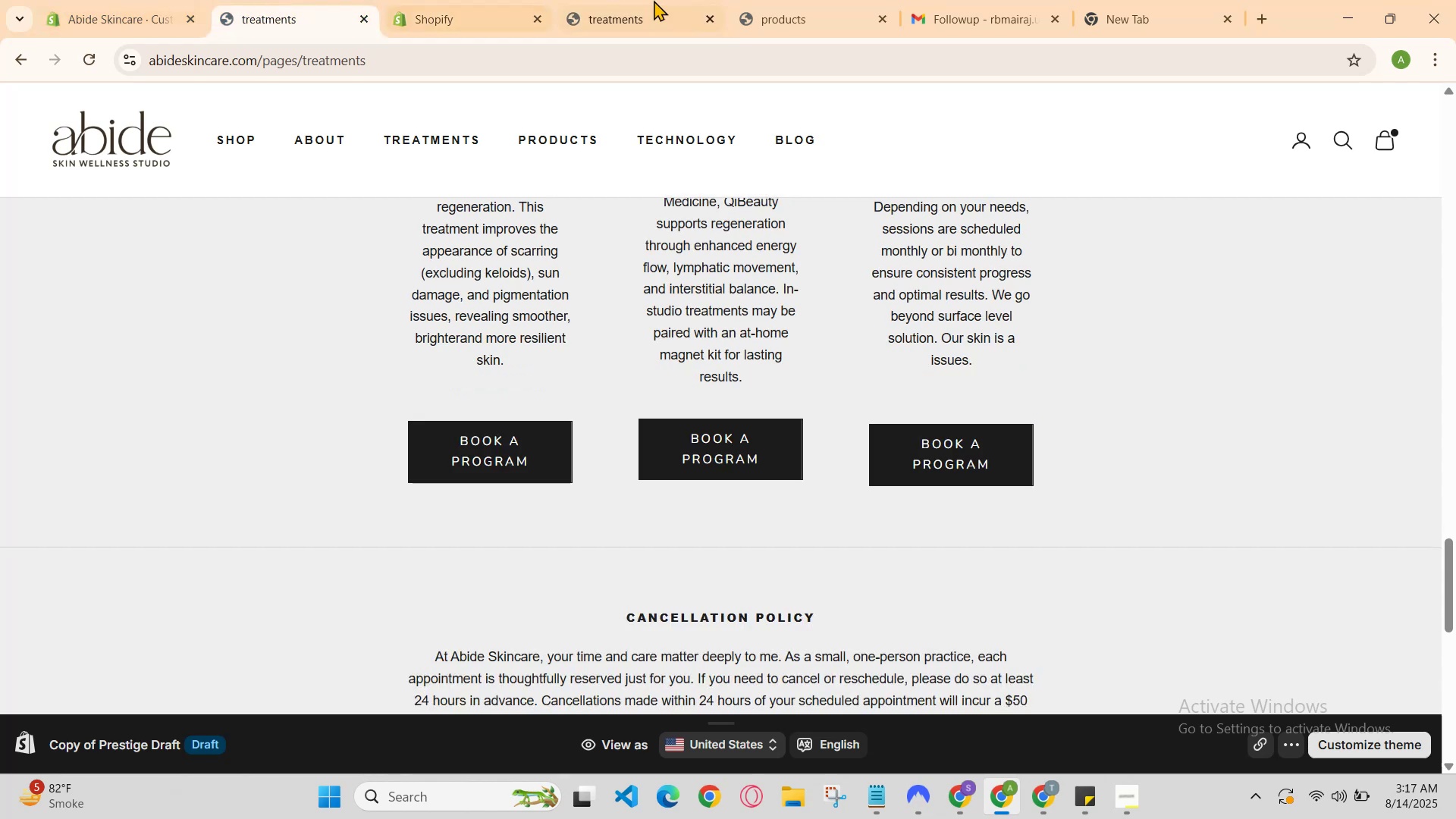 
left_click([667, 0])
 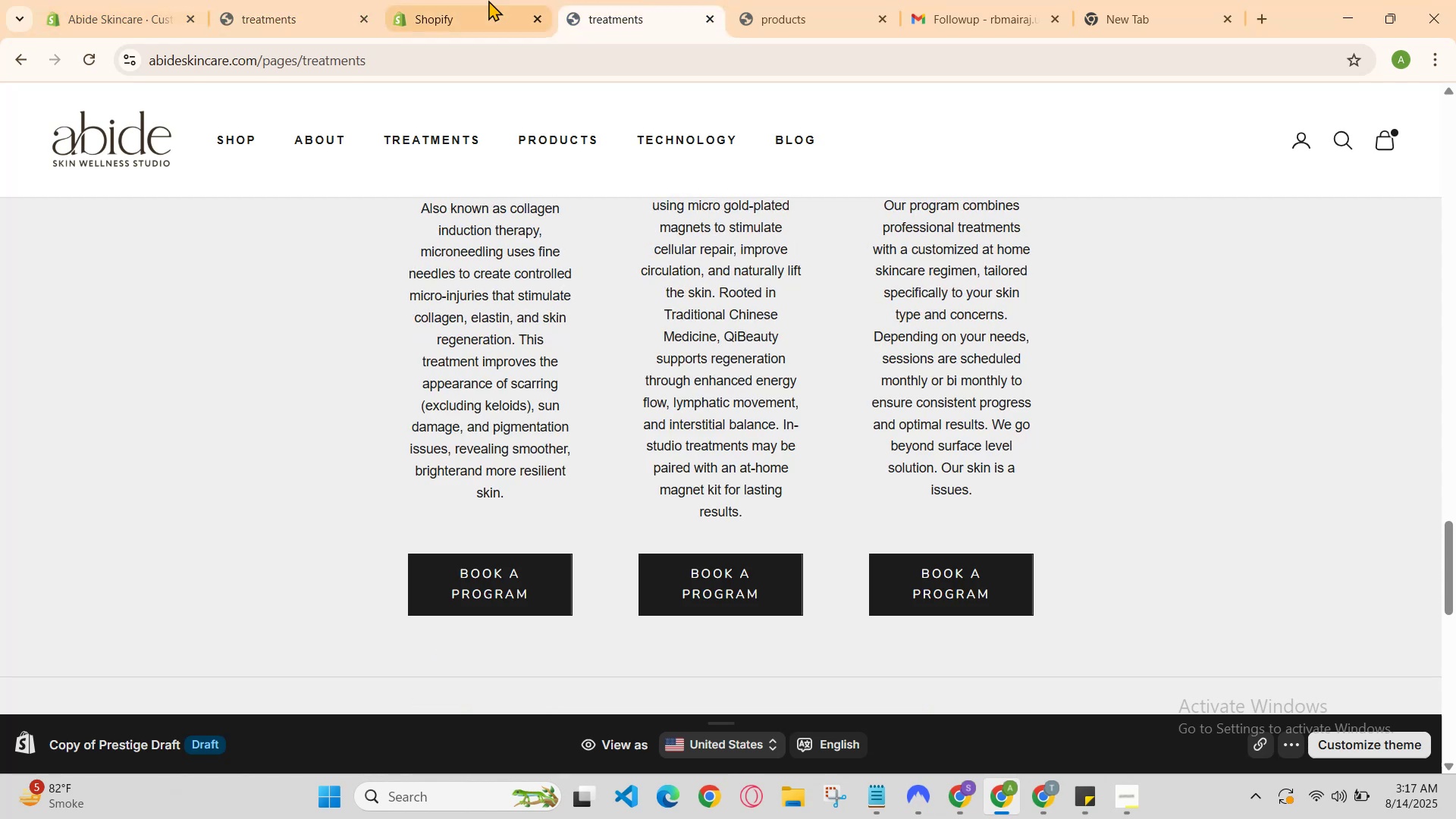 
left_click([422, 0])
 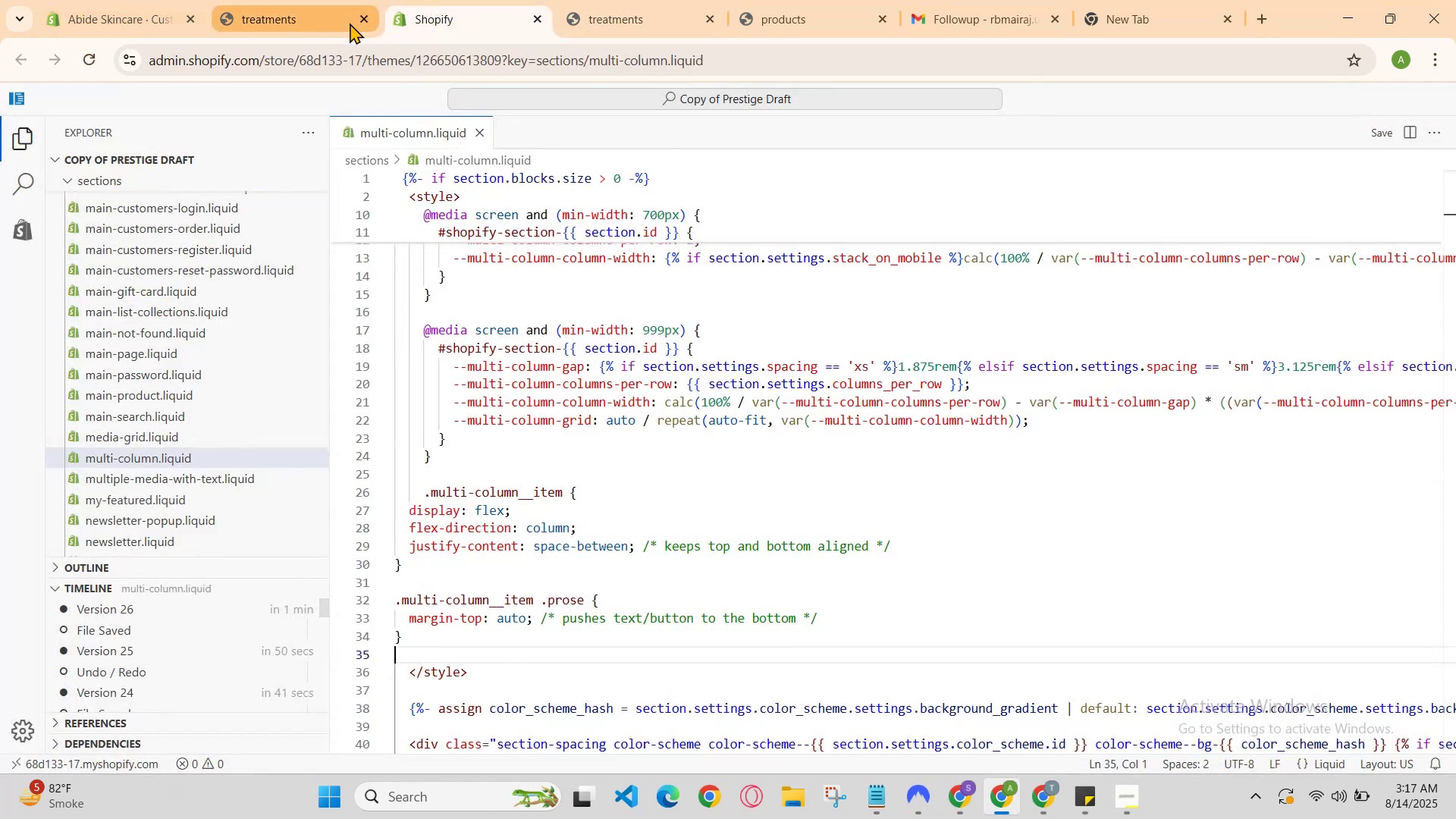 
left_click([329, 0])
 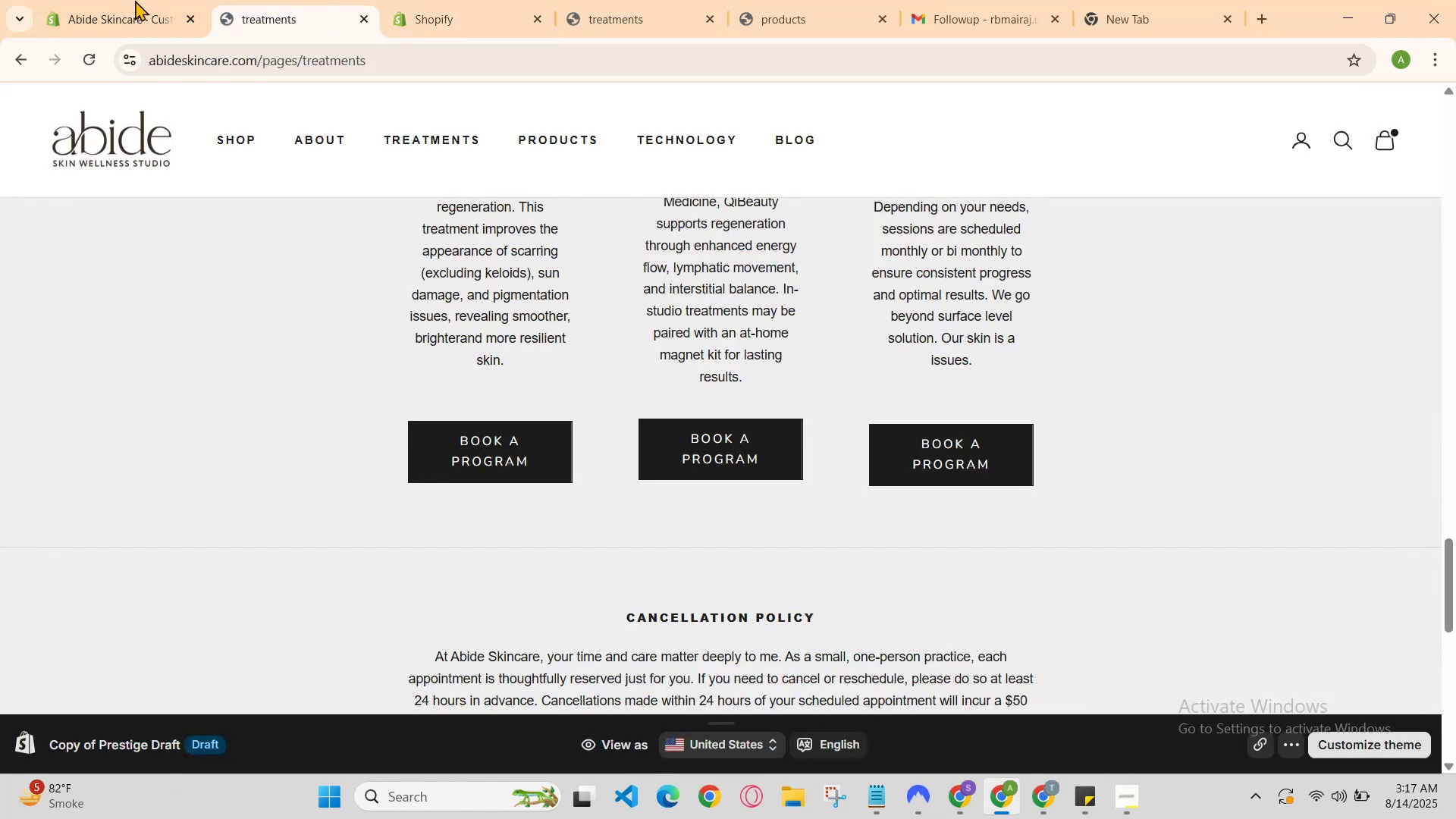 
double_click([104, 0])
 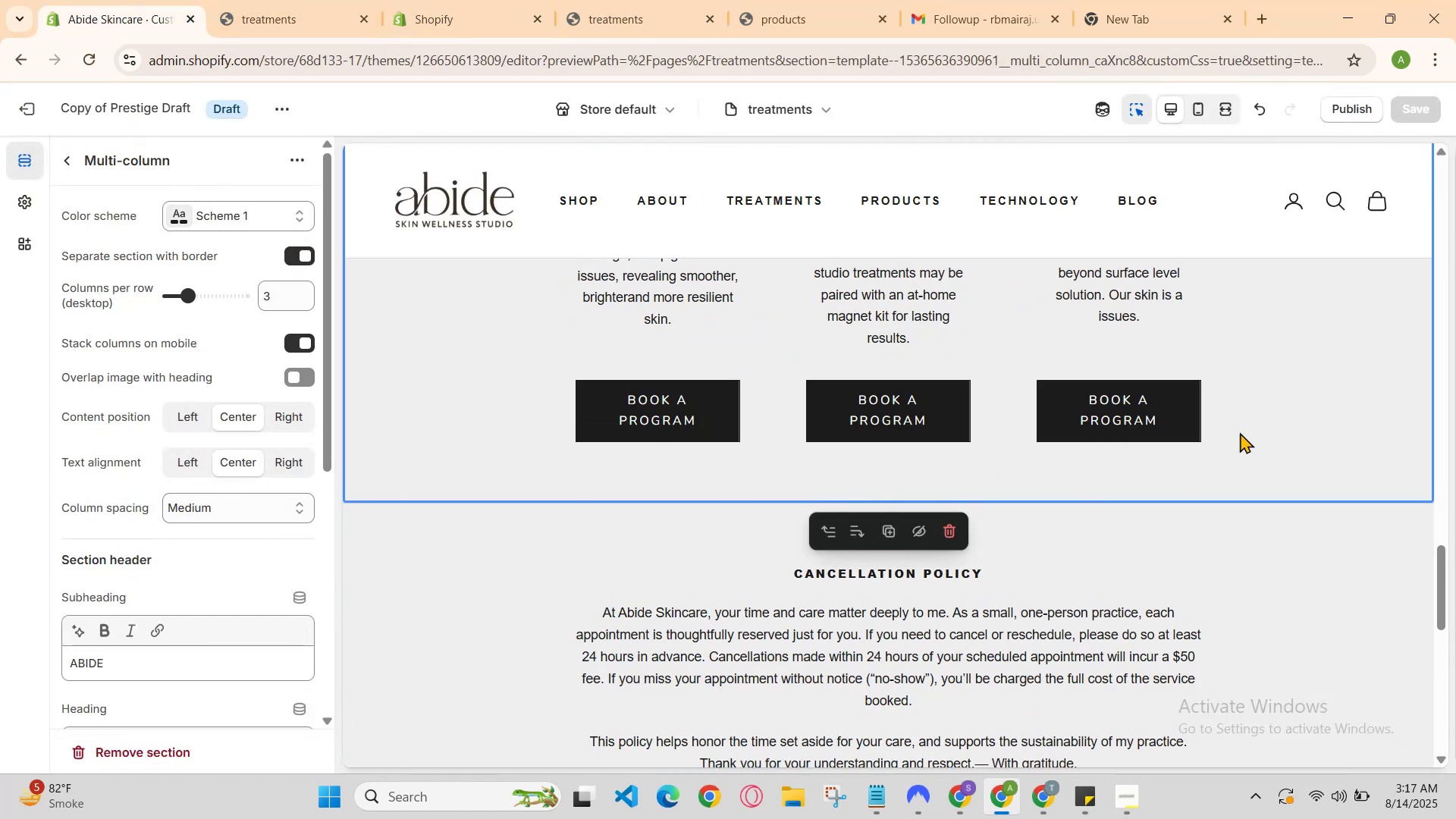 
left_click([1178, 298])
 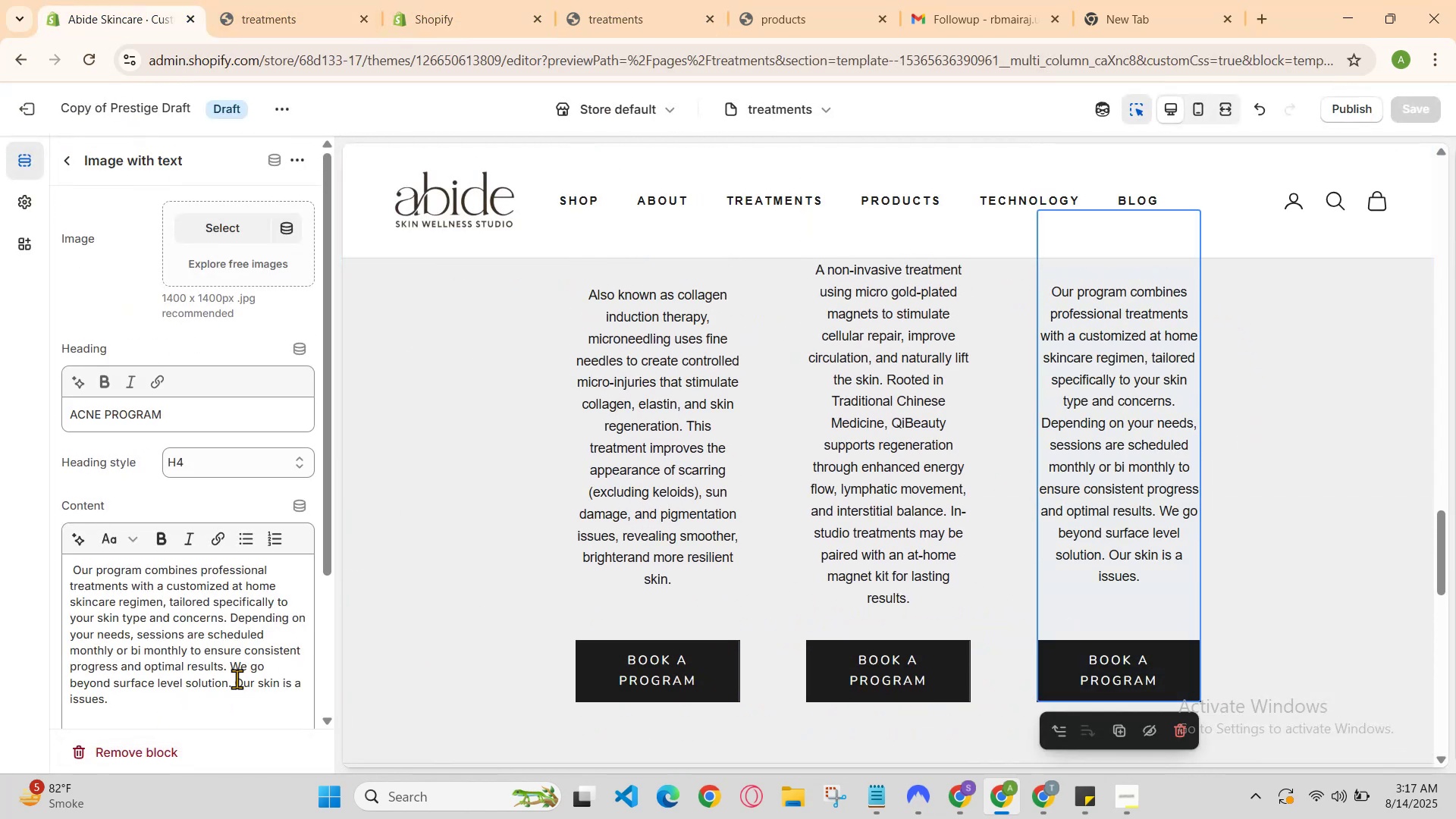 
left_click_drag(start_coordinate=[234, 682], to_coordinate=[254, 717])
 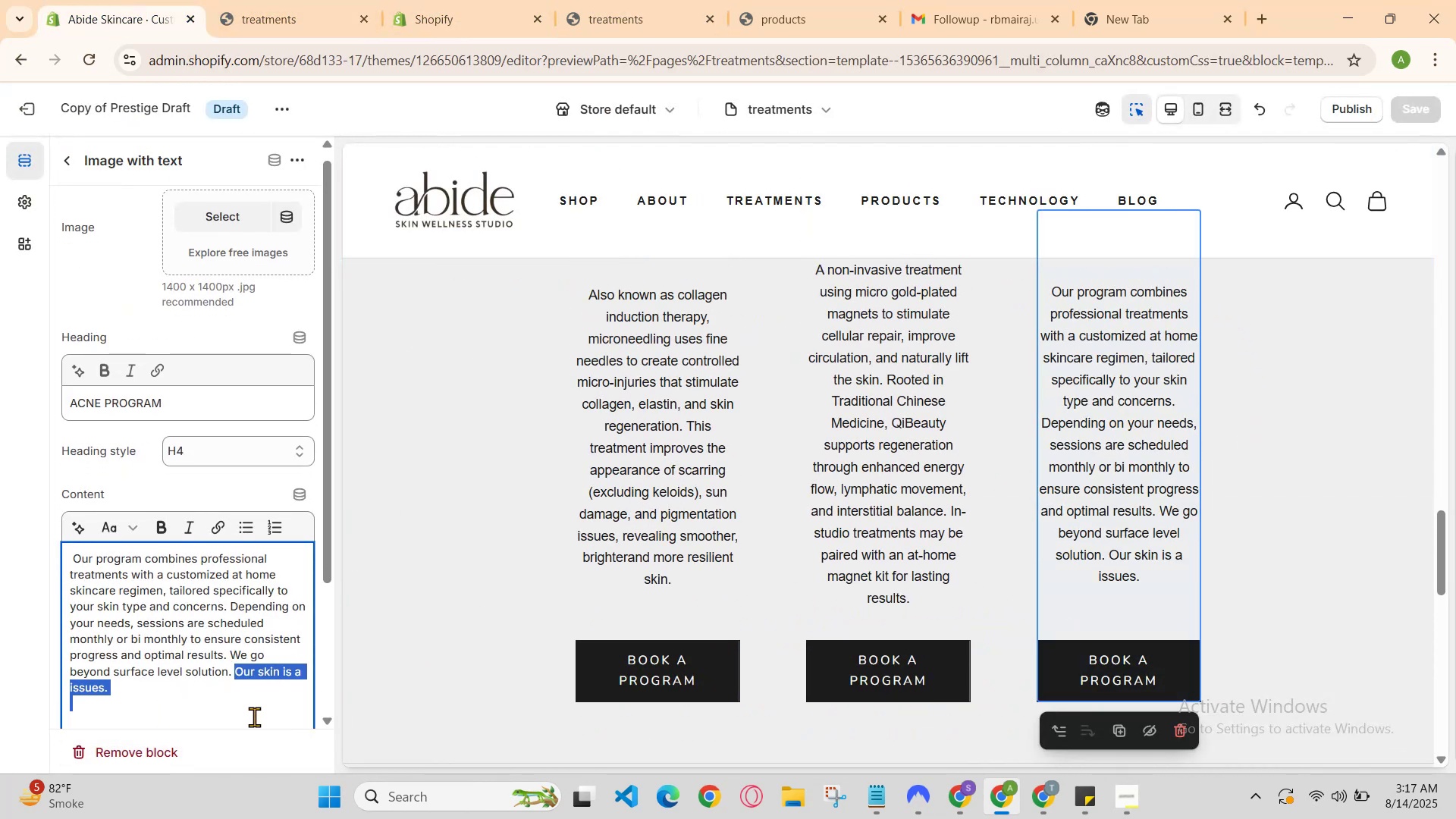 
hold_key(key=ControlLeft, duration=0.43)
left_click([254, 717])
 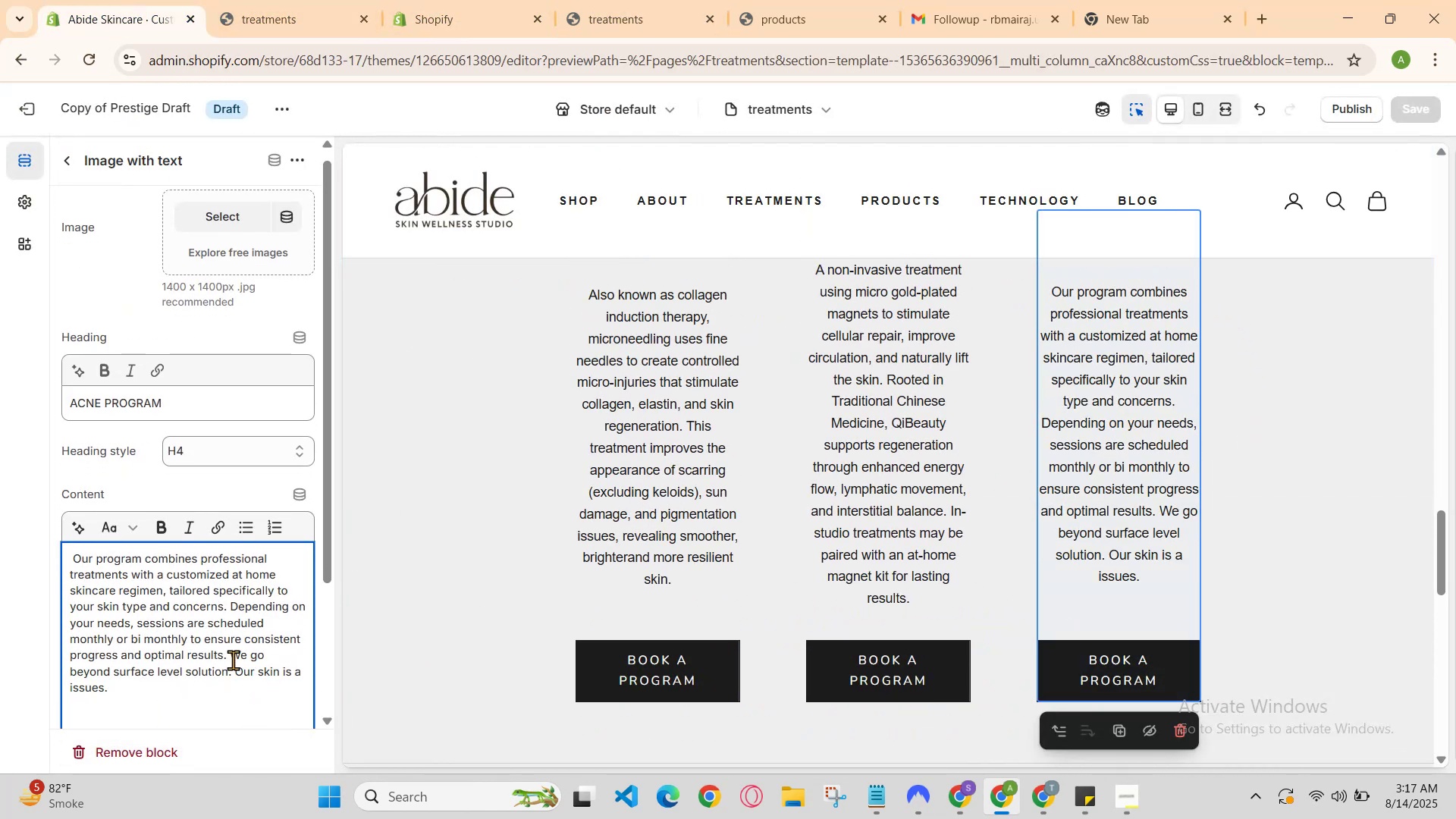 
left_click_drag(start_coordinate=[233, 676], to_coordinate=[258, 700])
 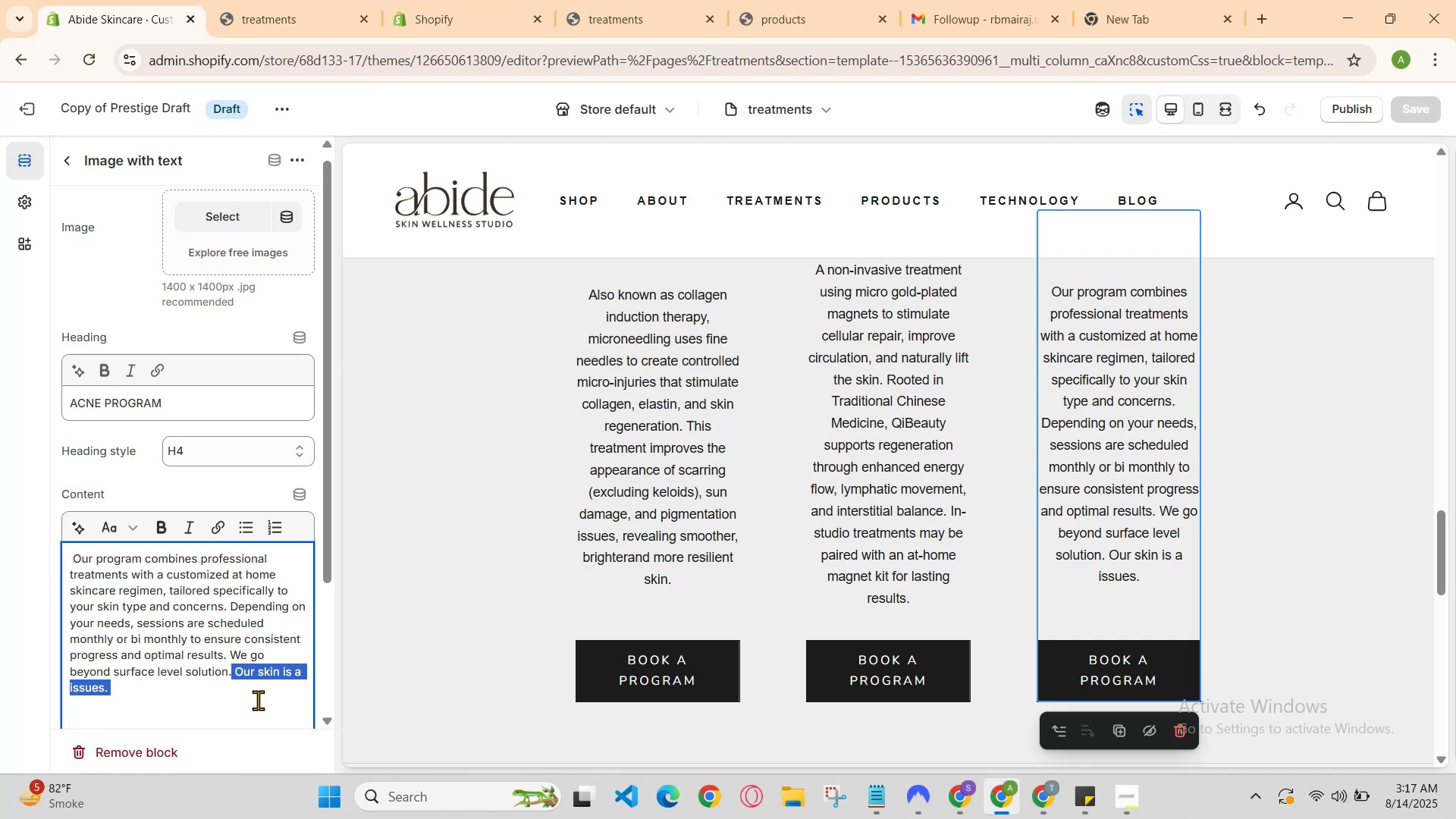 
hold_key(key=ControlLeft, duration=1.11)
 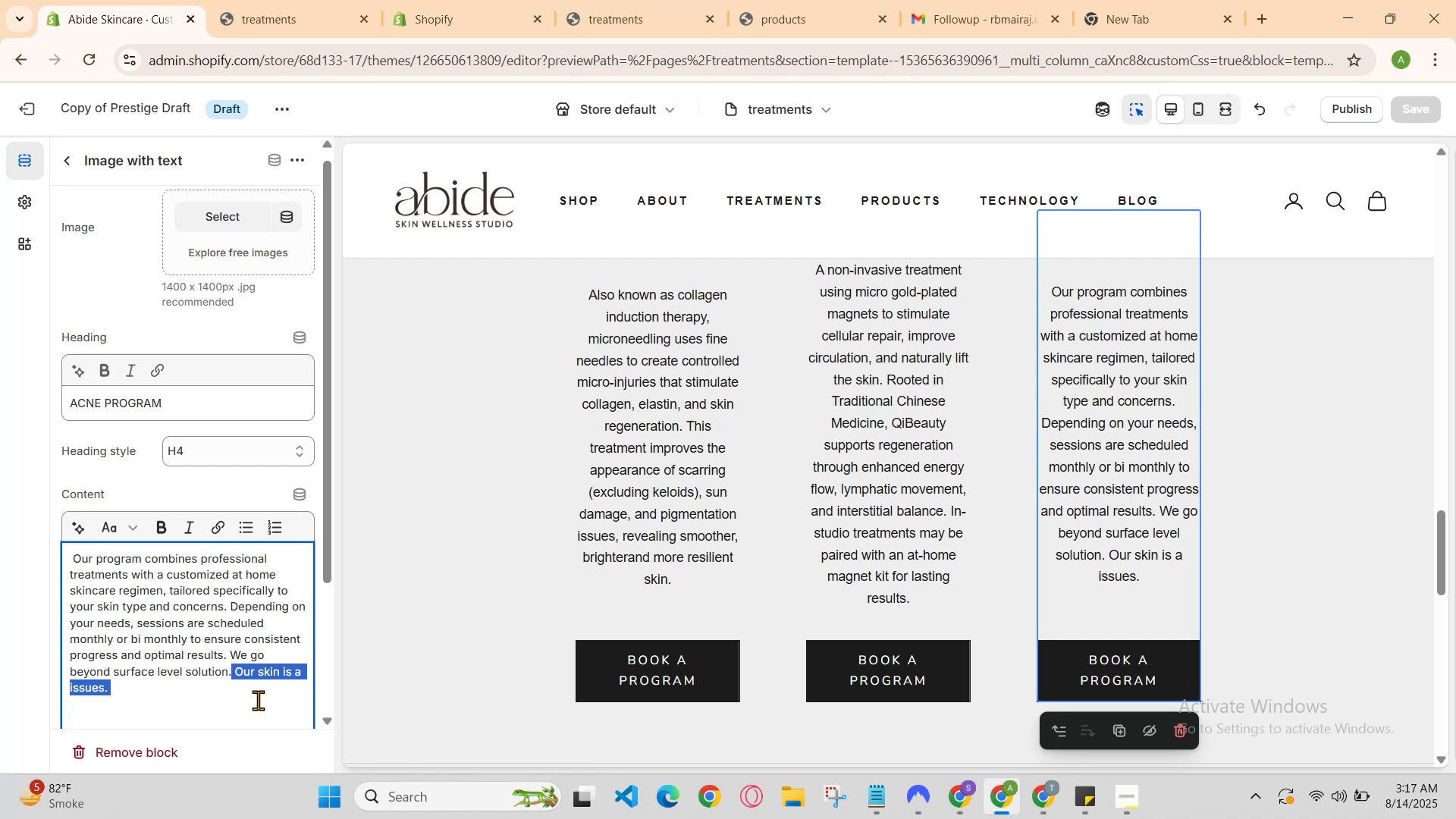 
hold_key(key=C, duration=0.34)
 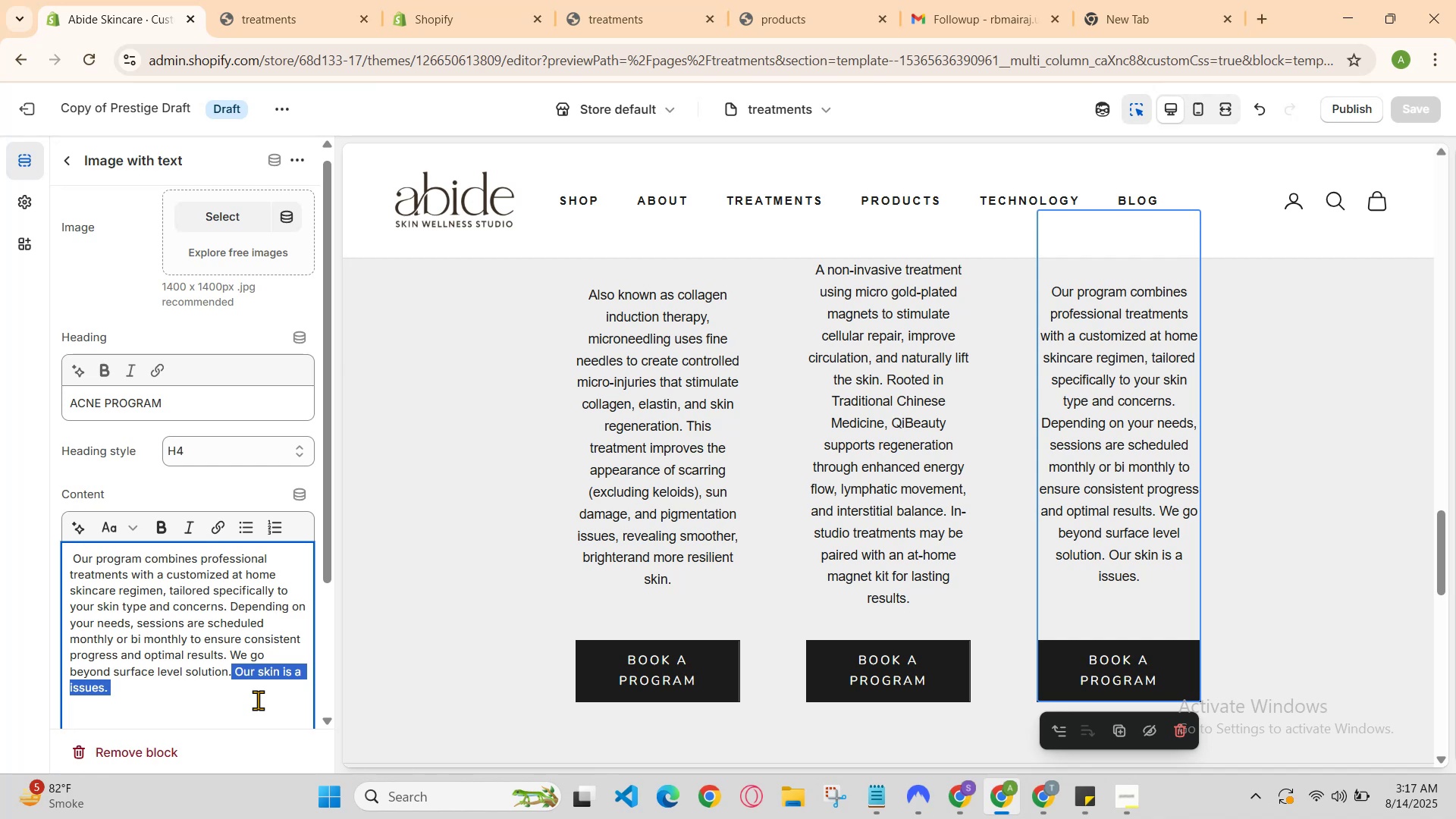 
key(Control+X)
 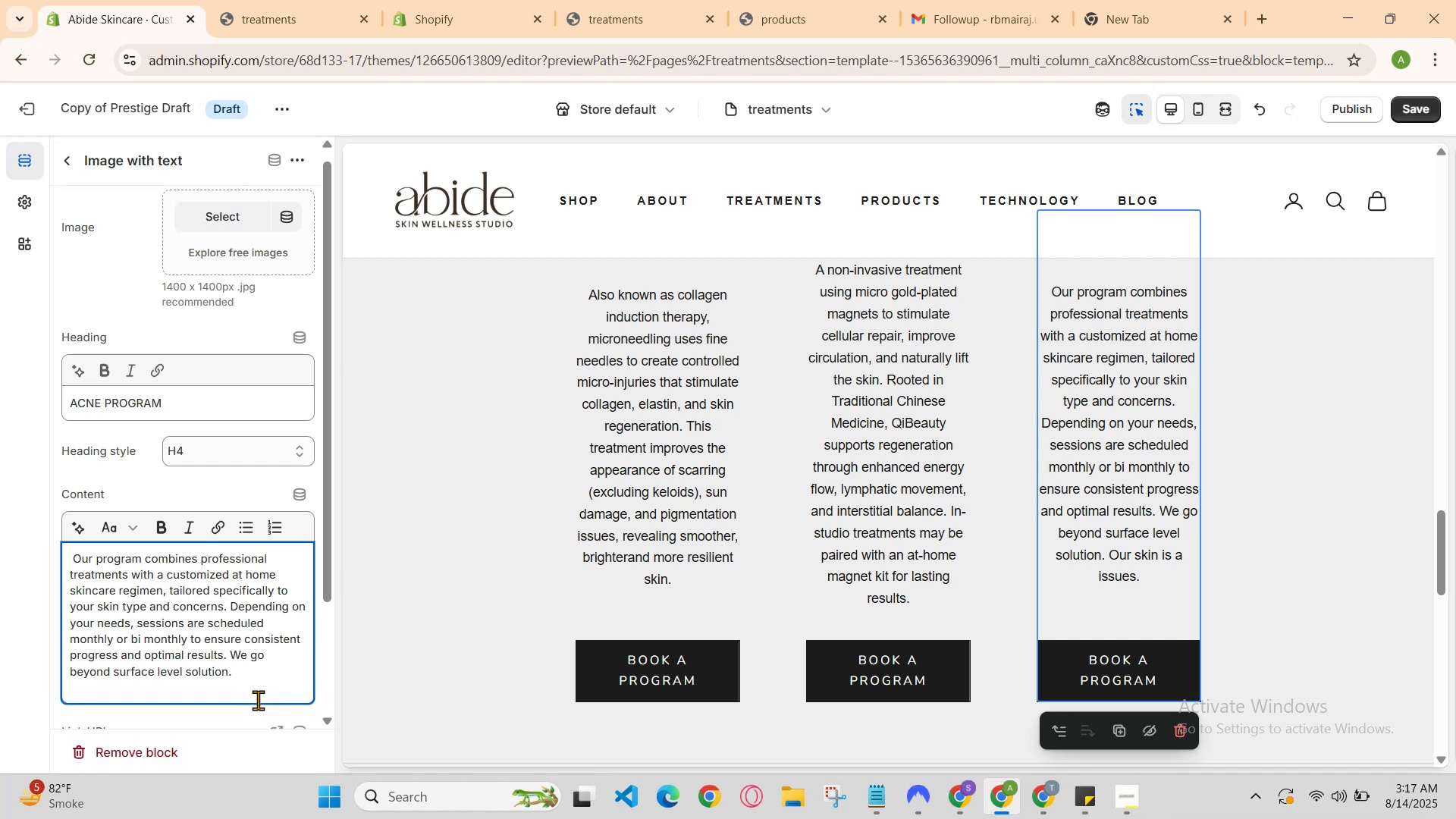 
hold_key(key=ControlLeft, duration=0.33)
 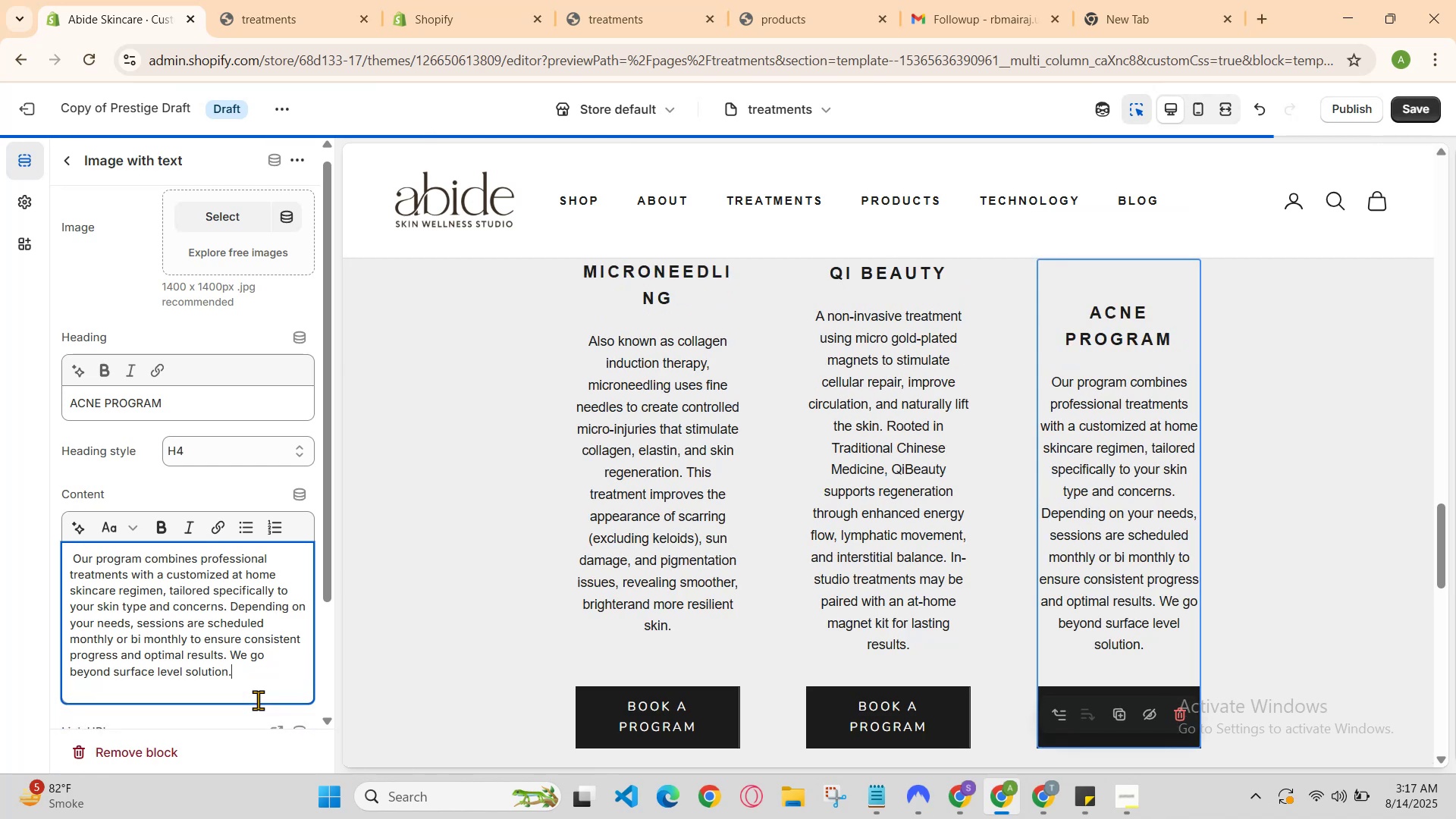 
key(Control+Z)
 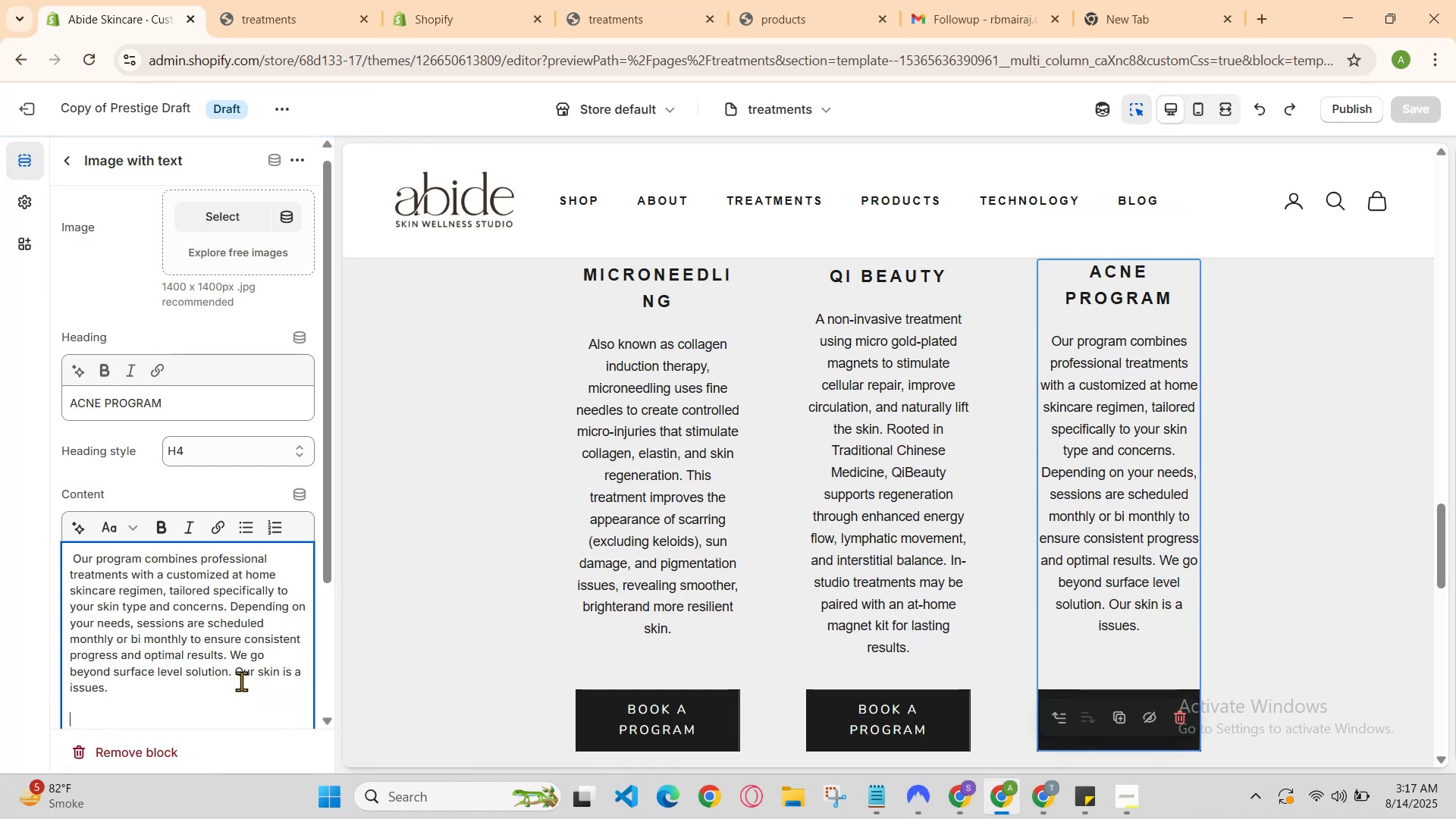 
left_click_drag(start_coordinate=[234, 673], to_coordinate=[263, 690])
 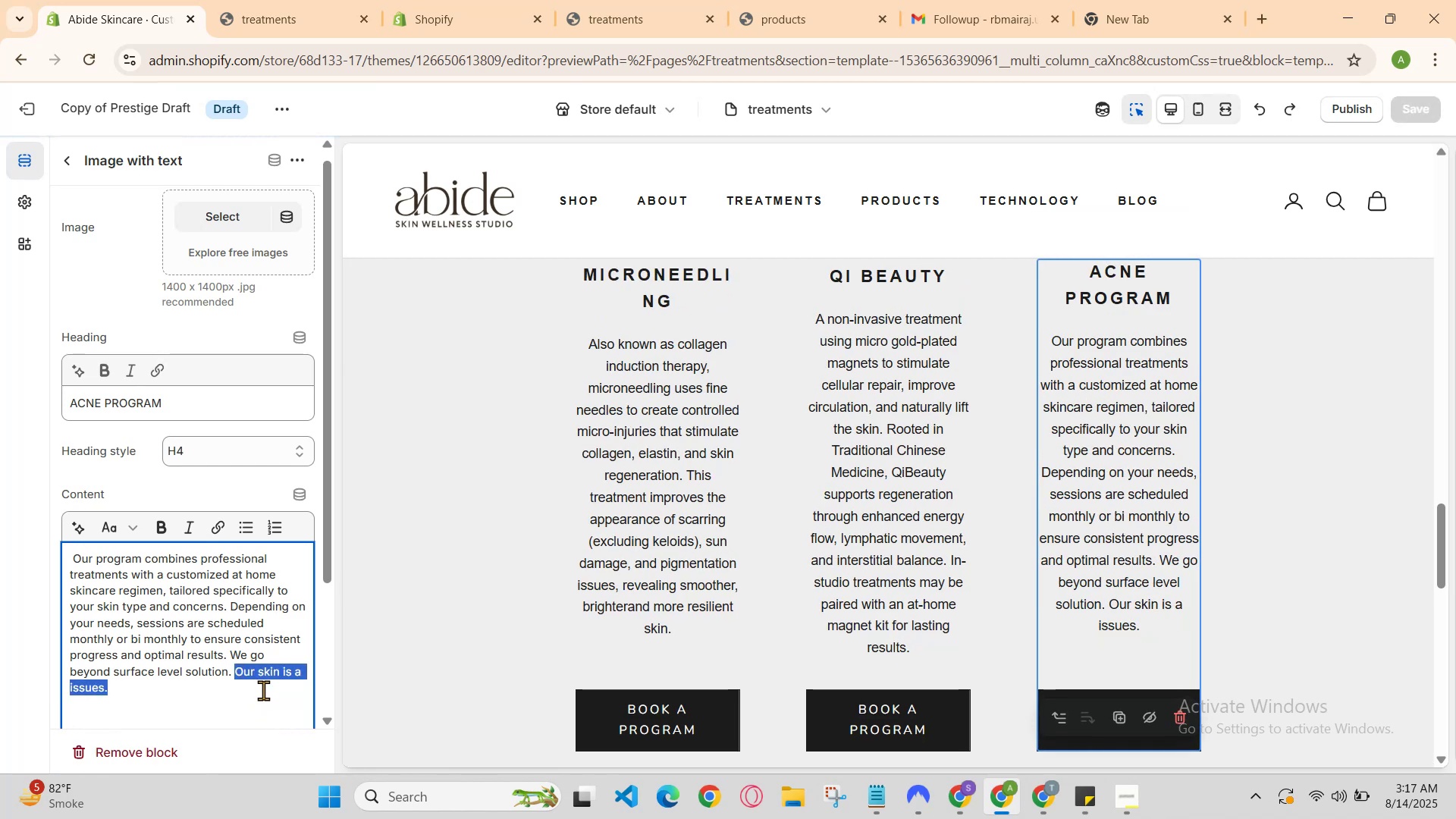 
key(Control+C)
 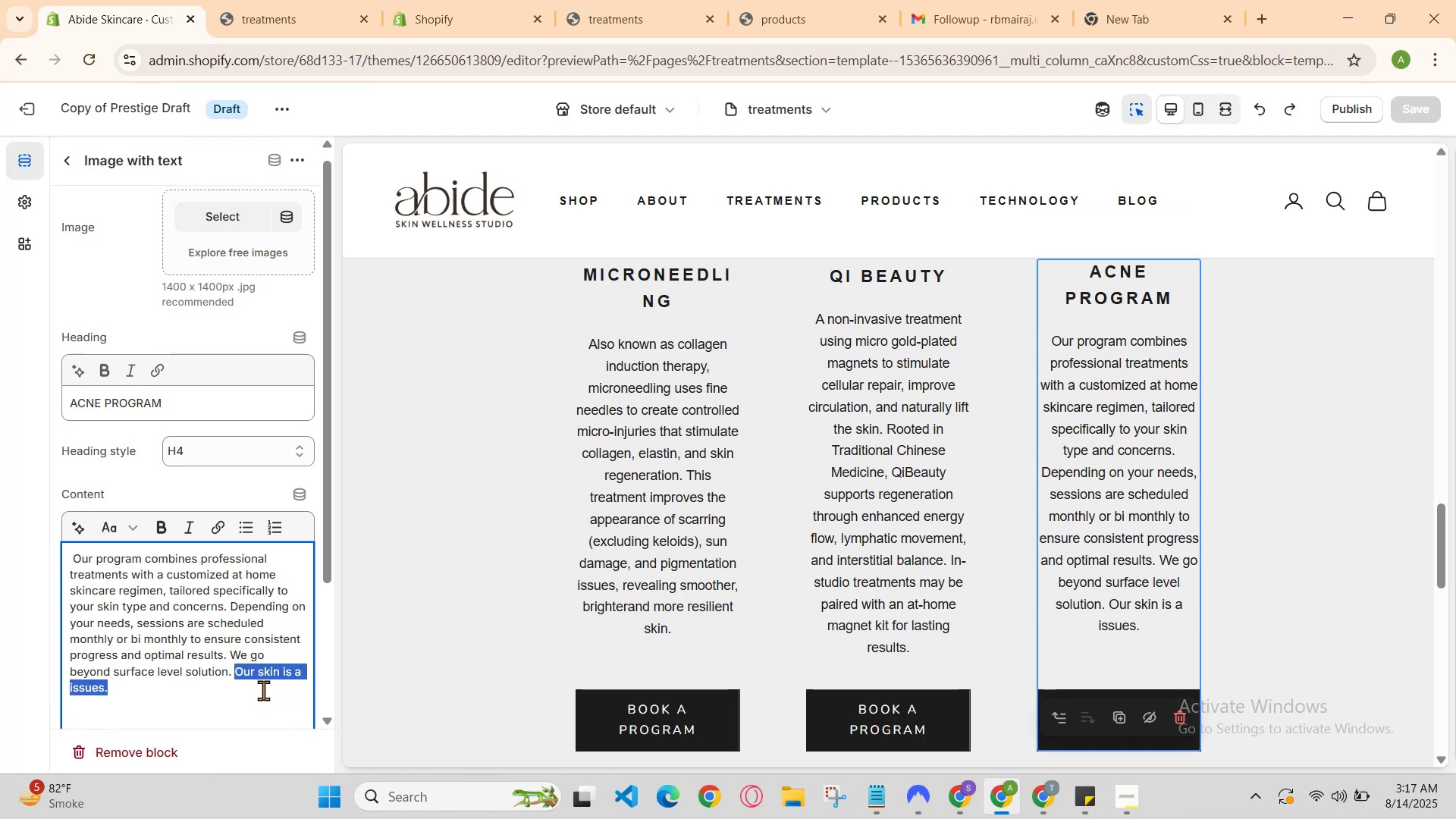 
key(Backspace)
 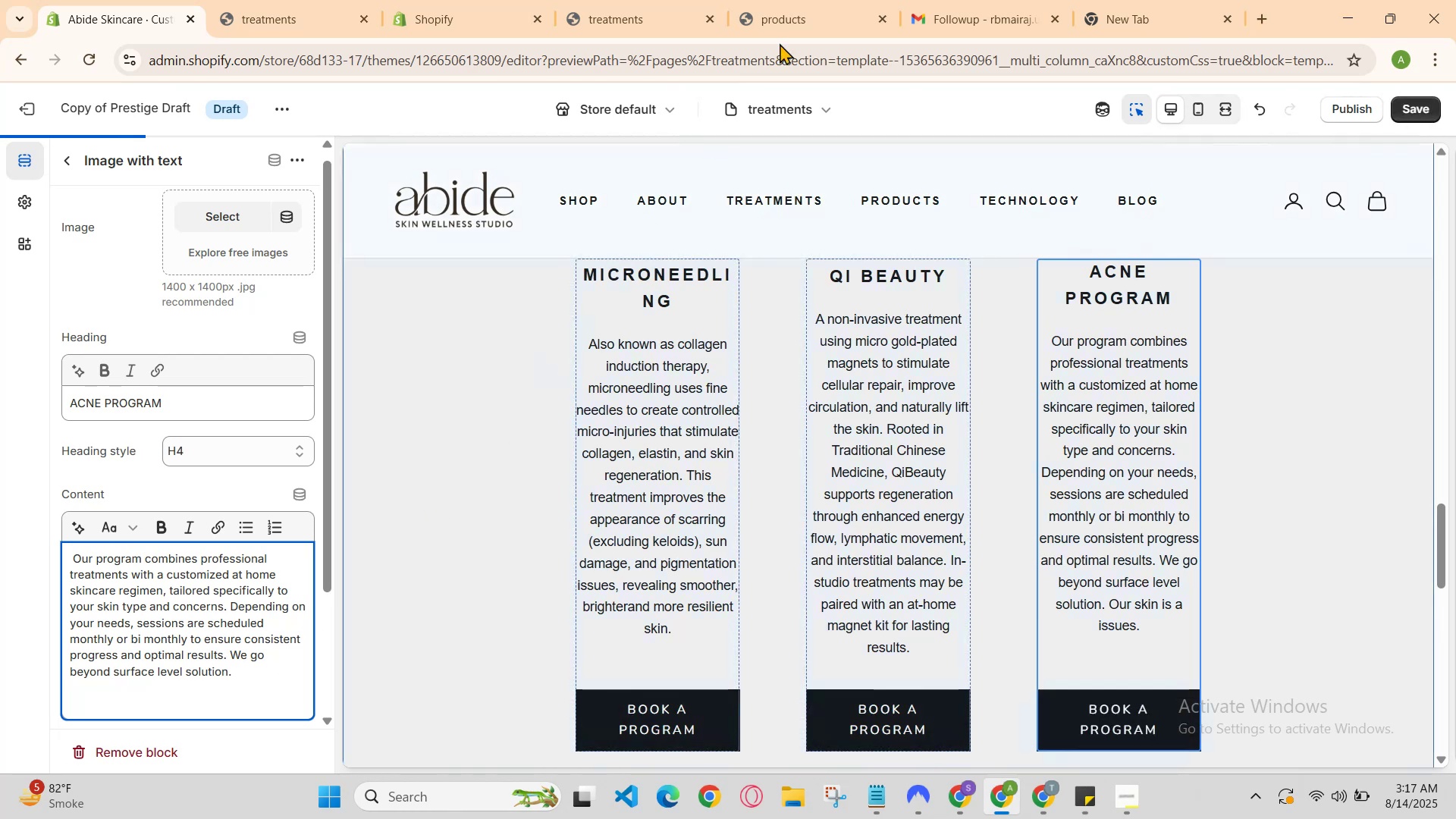 
scroll: coordinate [1158, 585], scroll_direction: none, amount: 0.0
 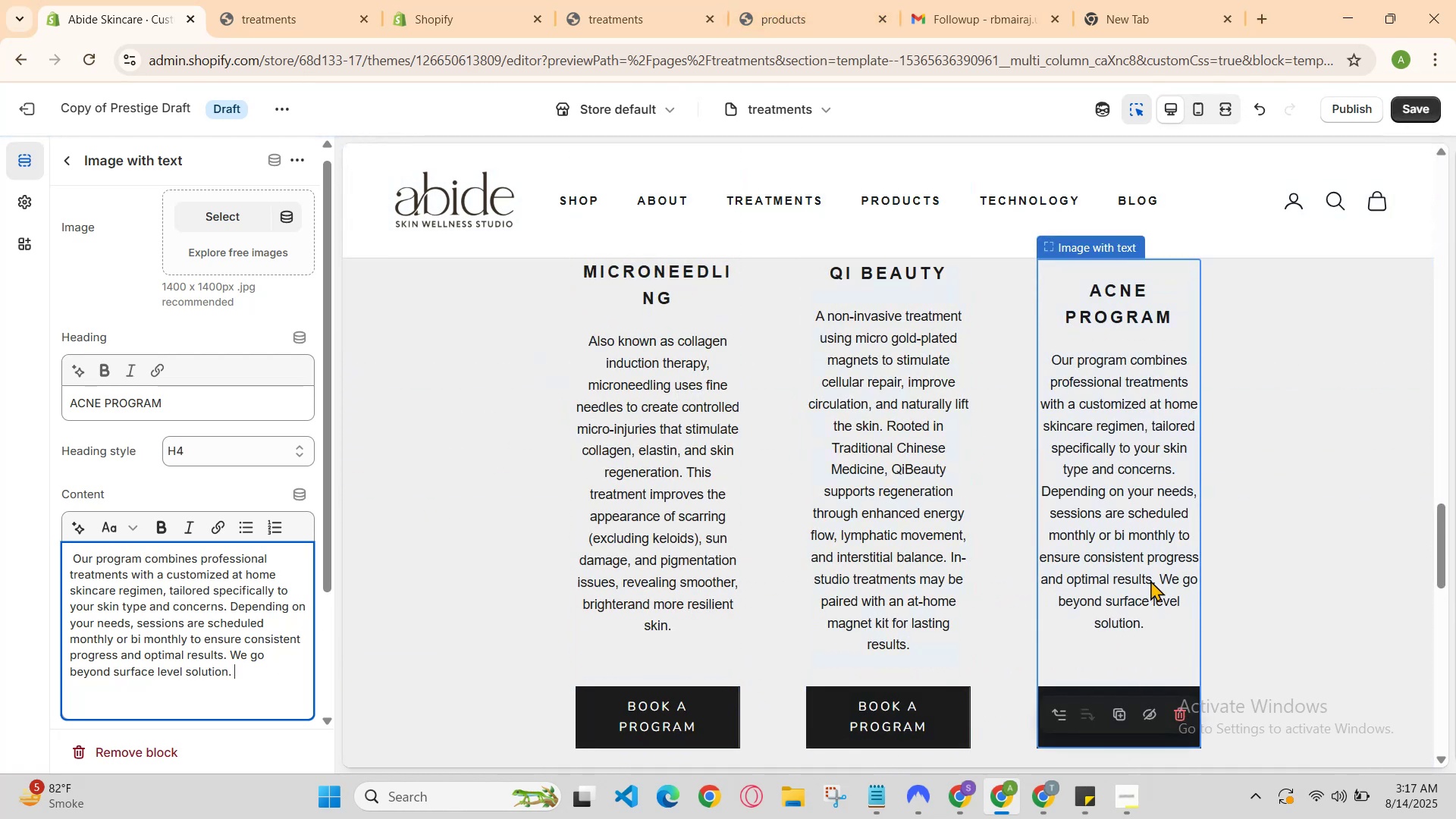 
scroll: coordinate [1150, 566], scroll_direction: down, amount: 1.0
 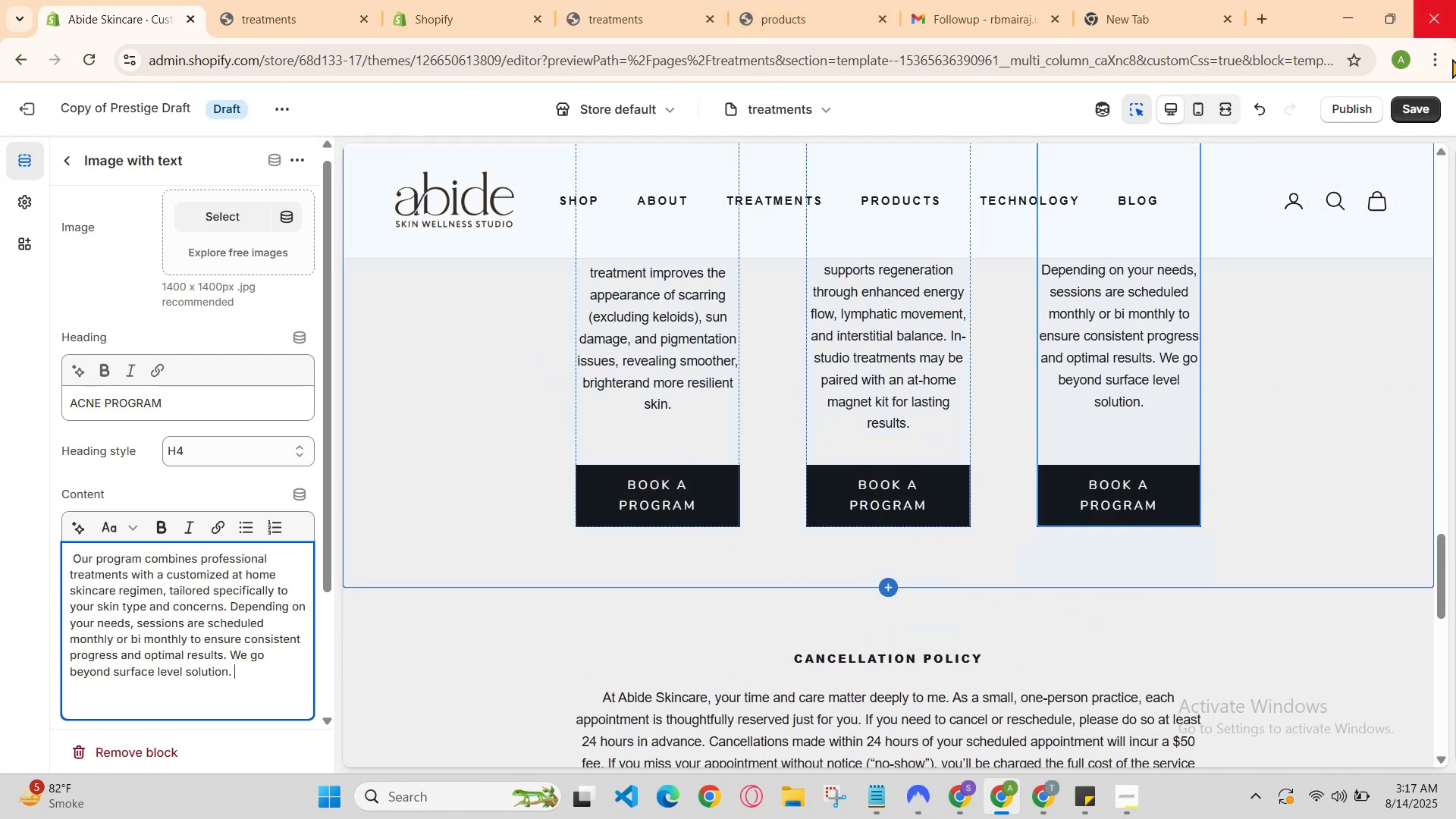 
left_click([1420, 108])
 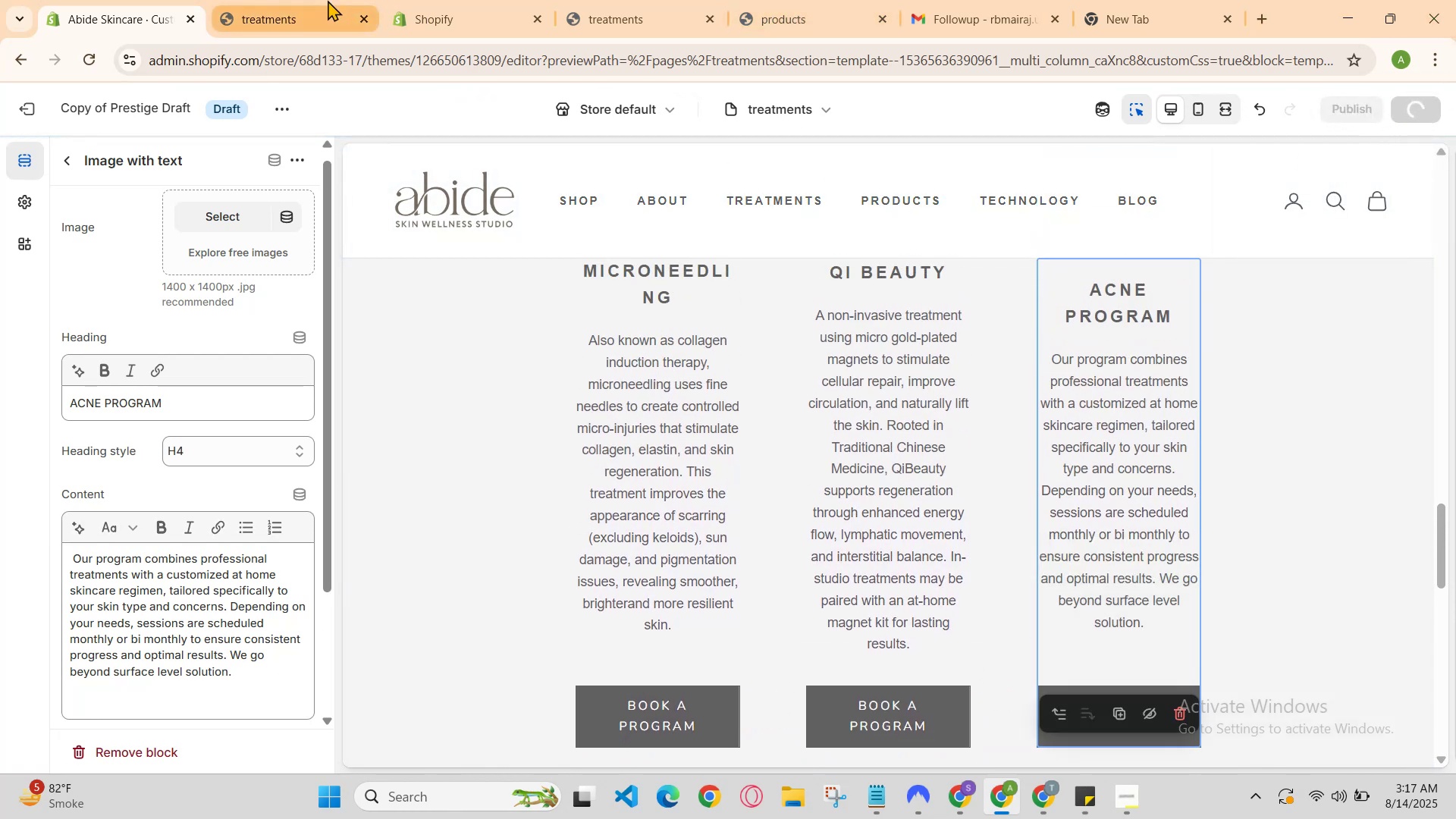 
left_click([372, 0])
 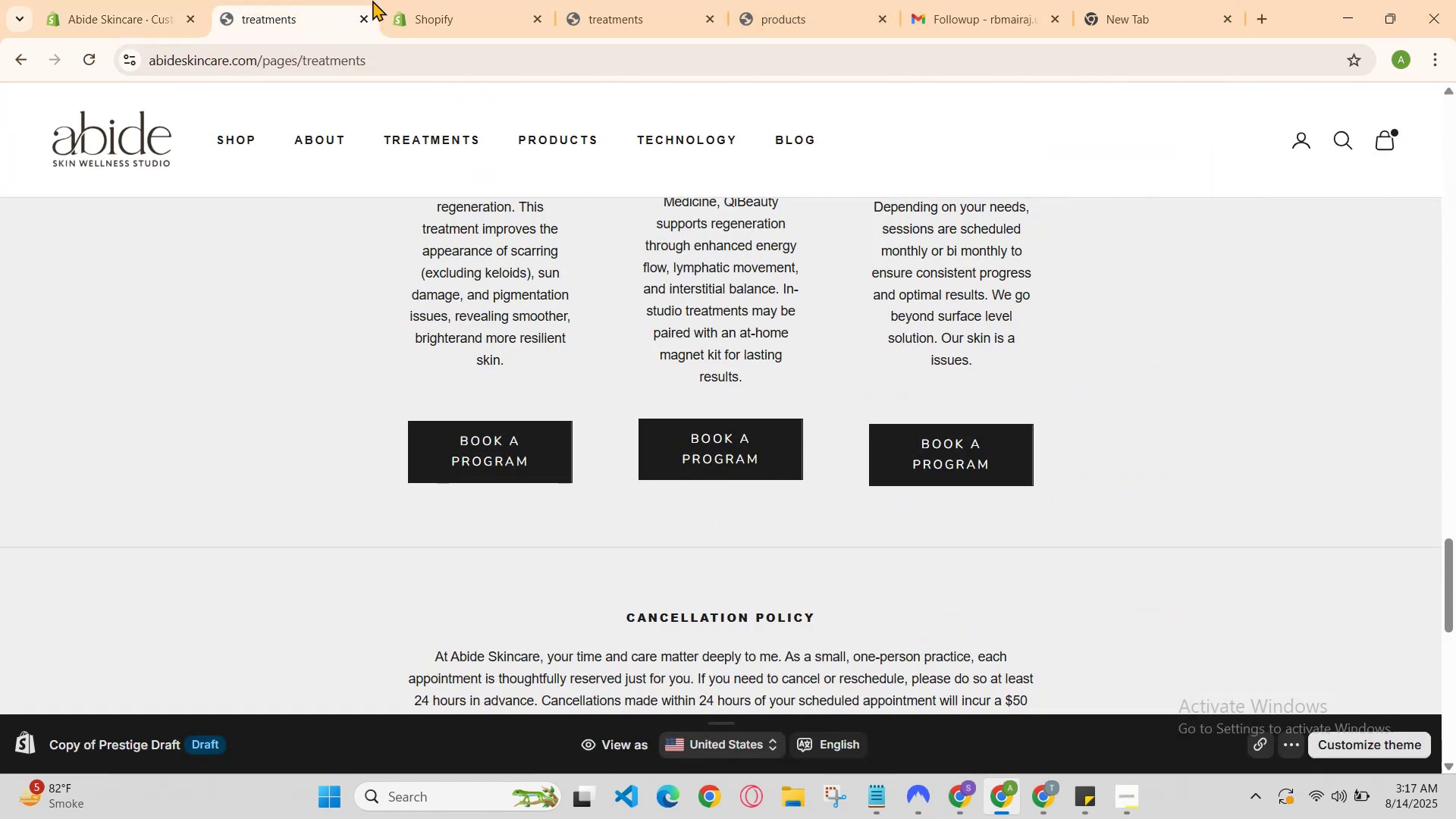 
key(Control+R)
 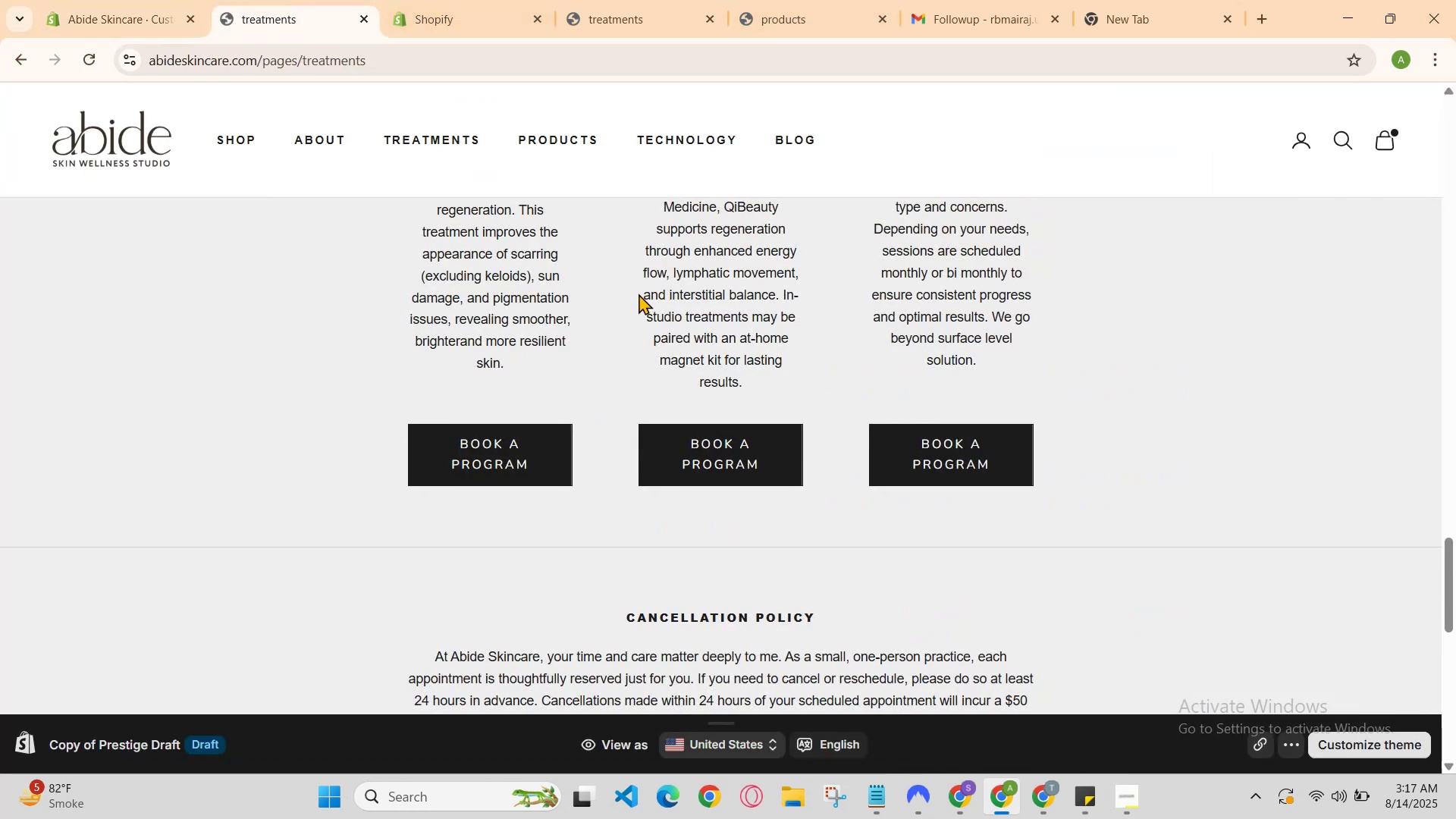 
scroll: coordinate [595, 372], scroll_direction: none, amount: 0.0
 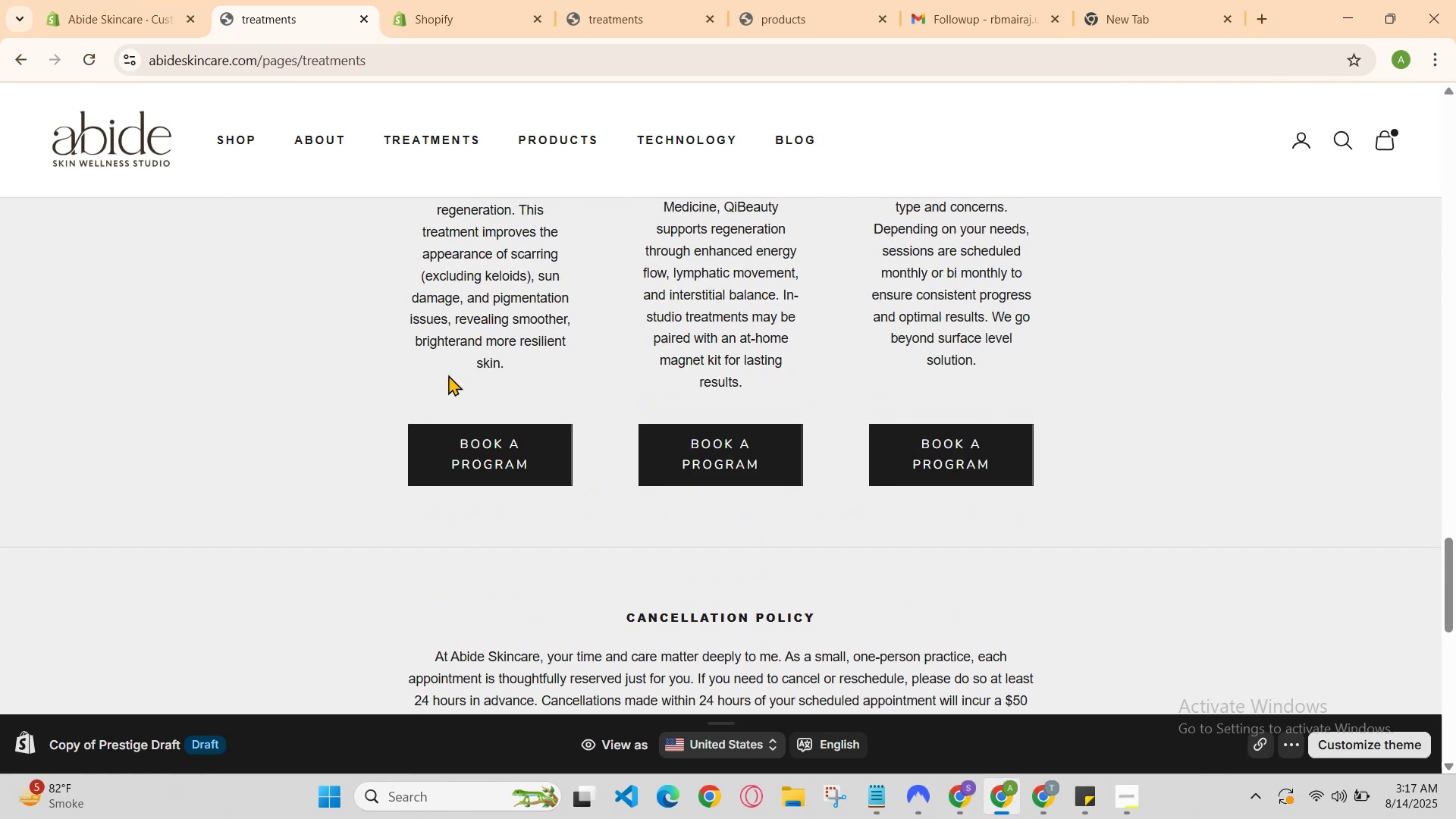 
scroll: coordinate [1295, 566], scroll_direction: up, amount: 2.0
 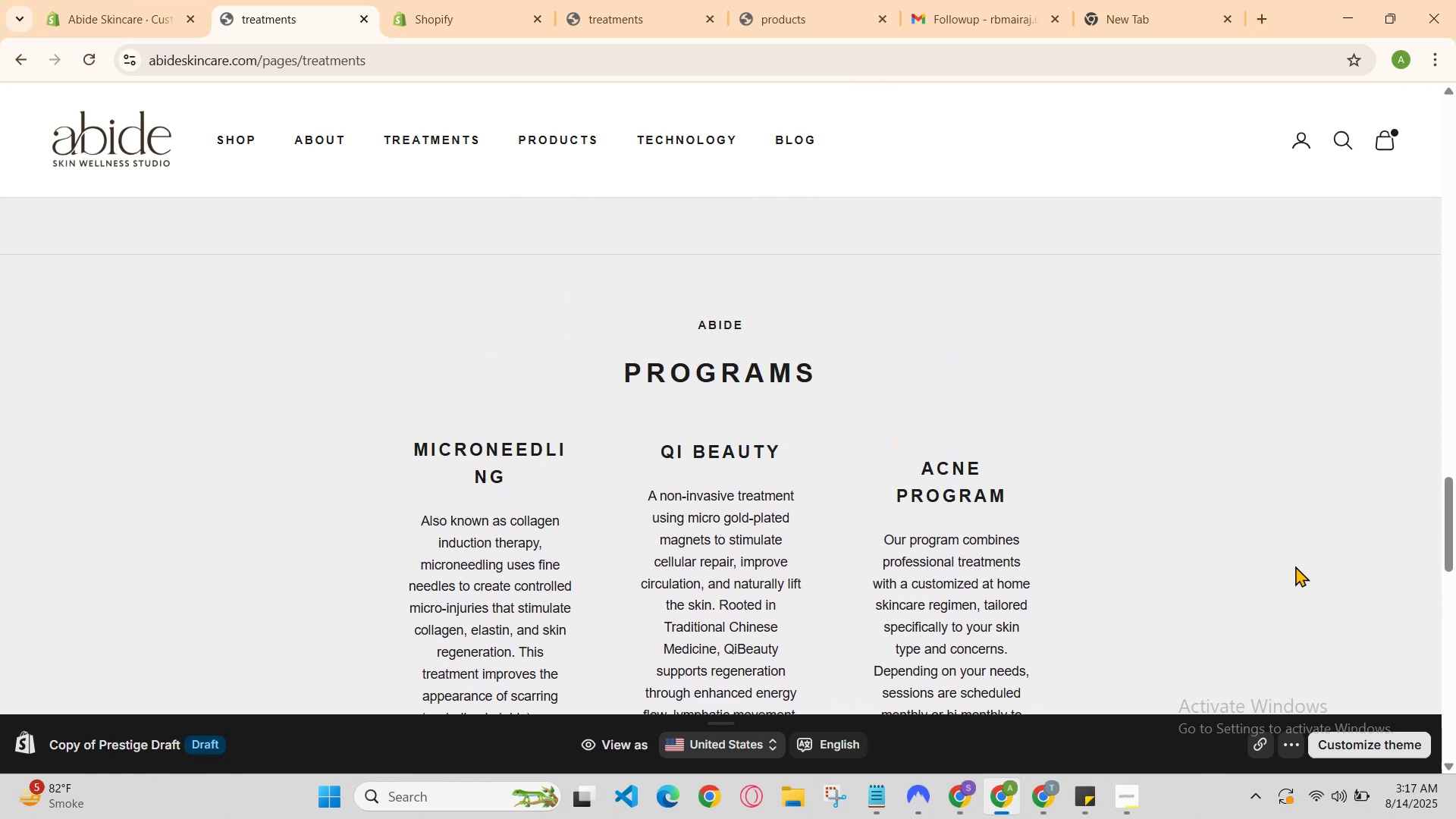 
scroll: coordinate [1295, 566], scroll_direction: down, amount: 1.0
 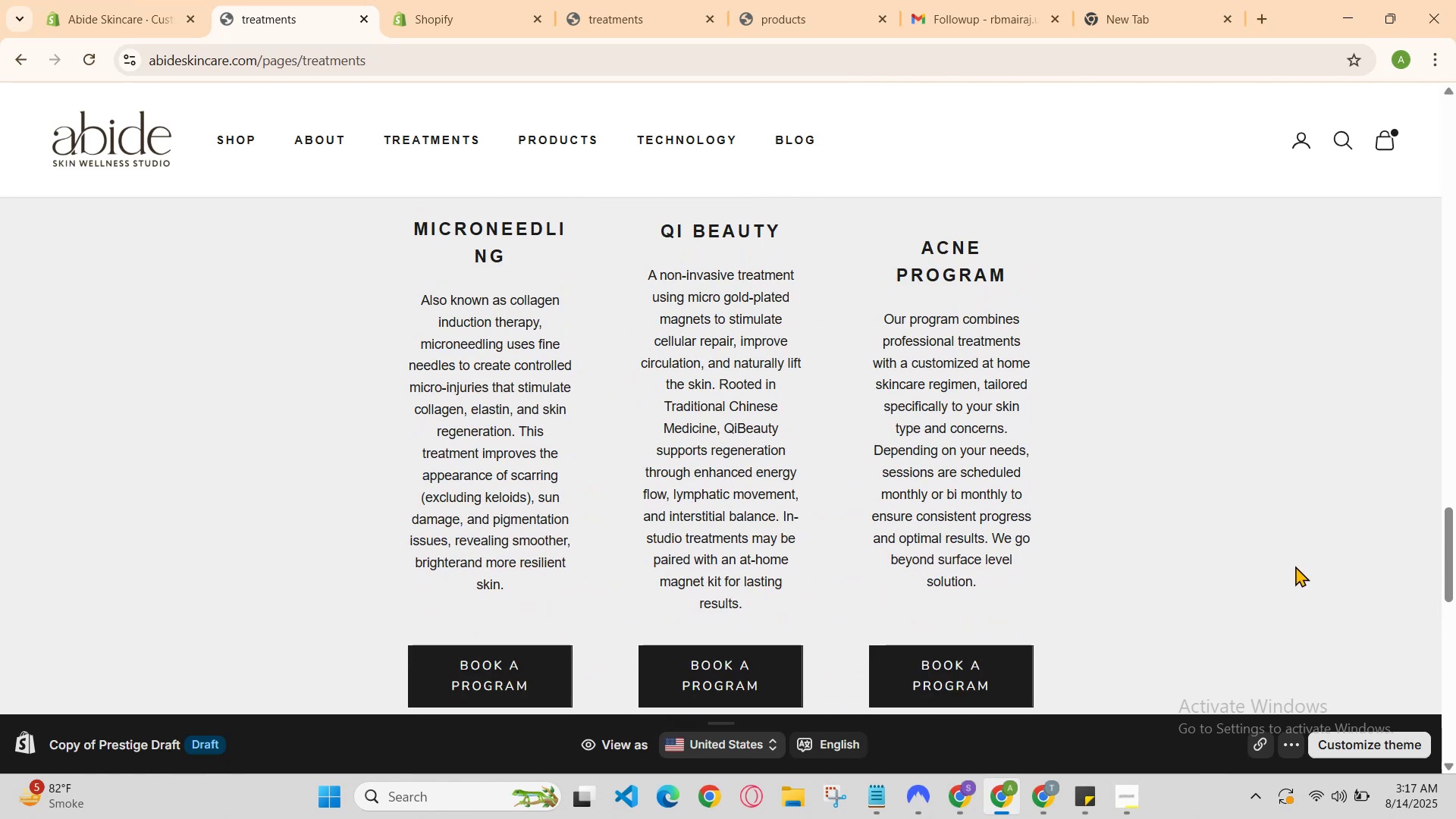 
scroll: coordinate [1295, 566], scroll_direction: up, amount: 1.0
 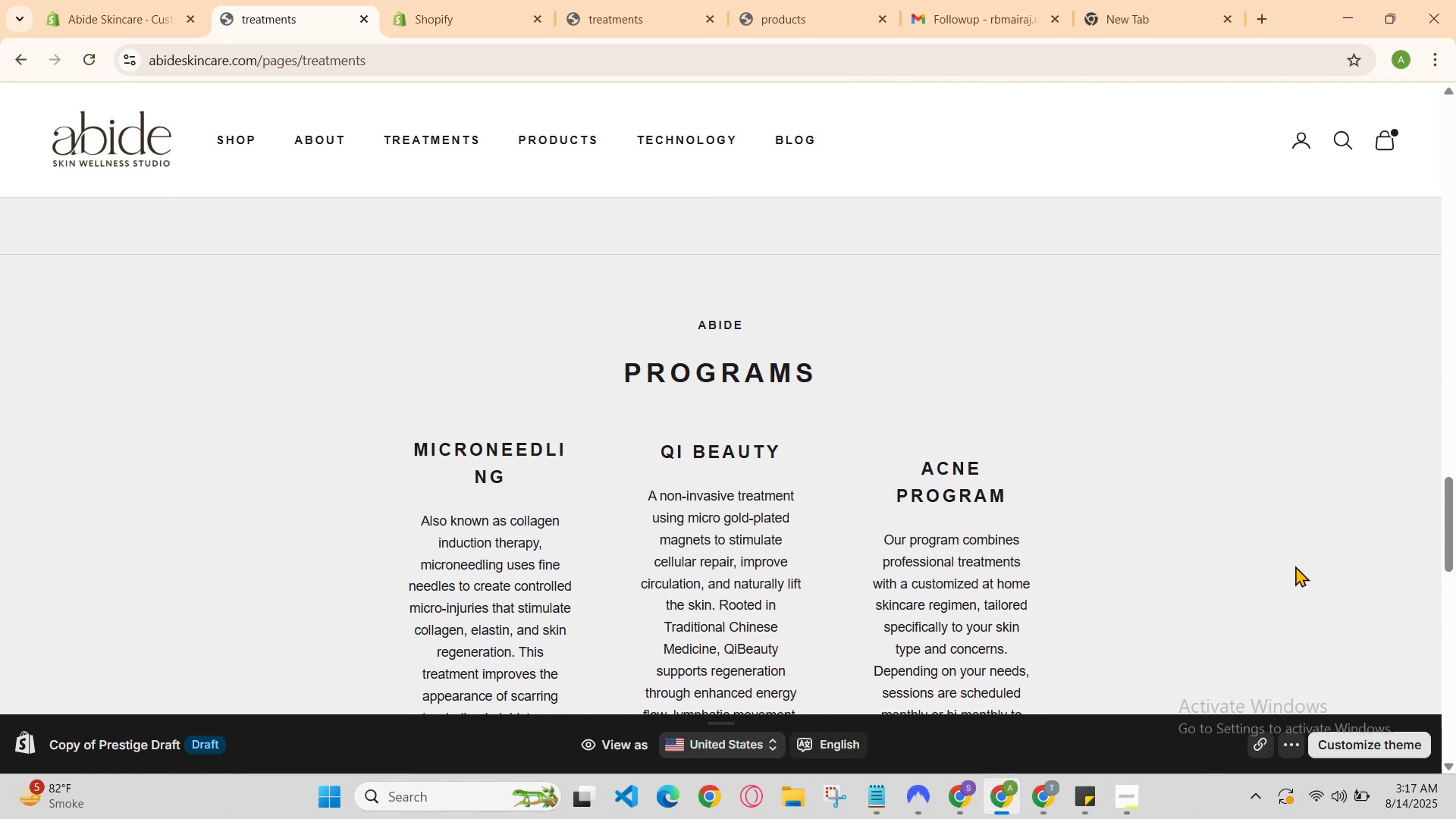 
scroll: coordinate [1295, 566], scroll_direction: down, amount: 1.0
 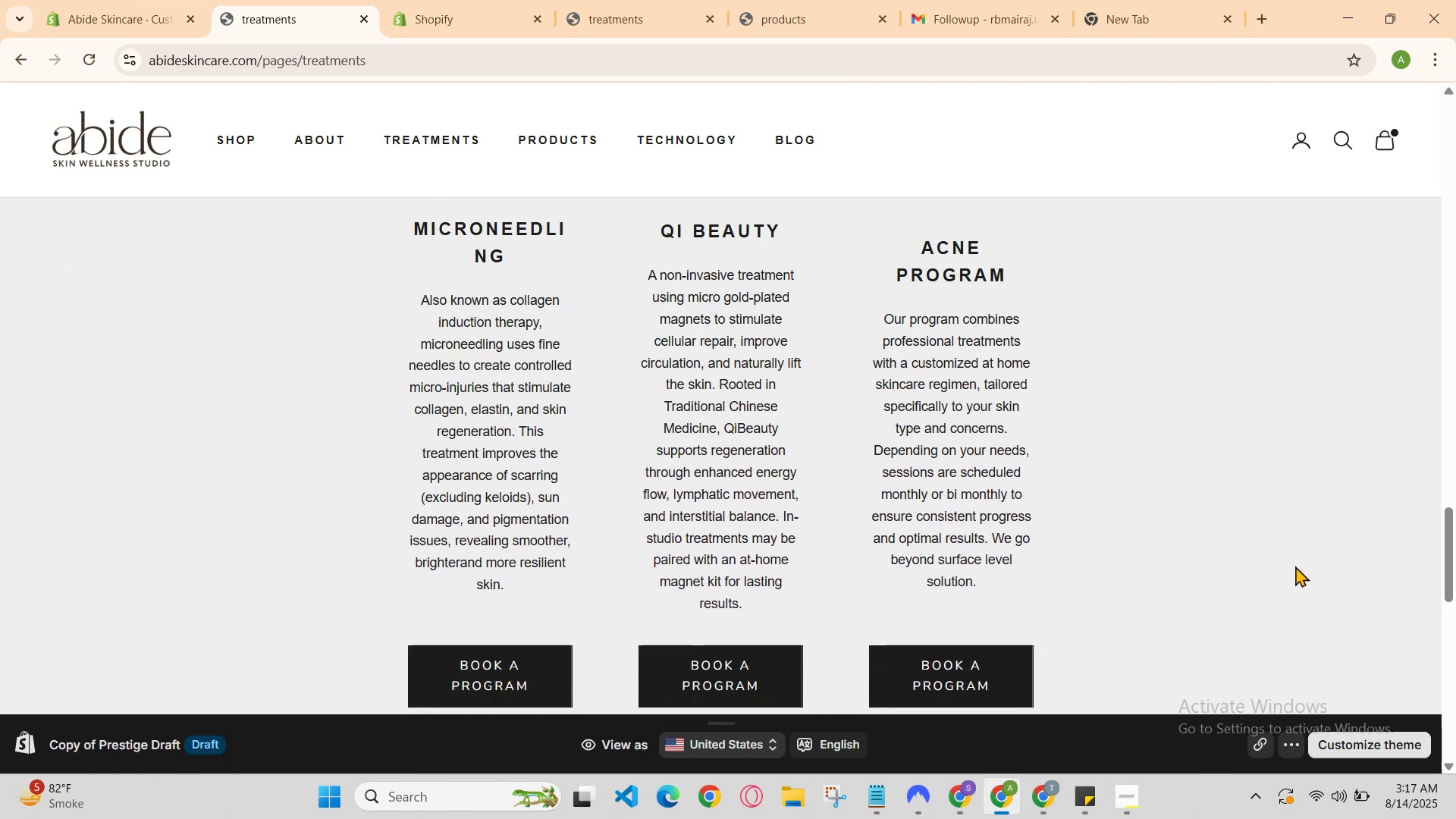 
scroll: coordinate [1295, 566], scroll_direction: up, amount: 1.0
 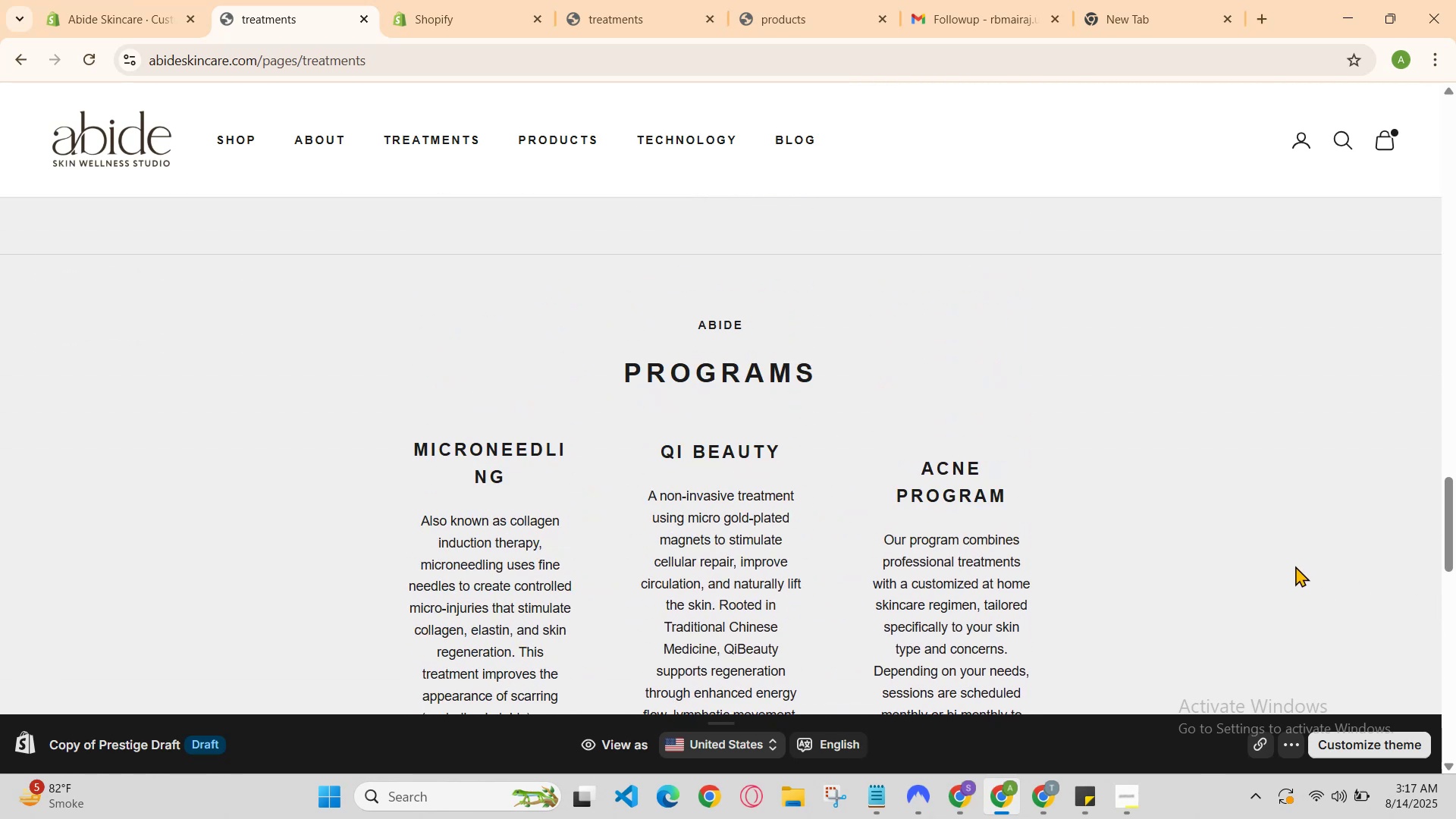 
scroll: coordinate [1295, 566], scroll_direction: down, amount: 1.0
 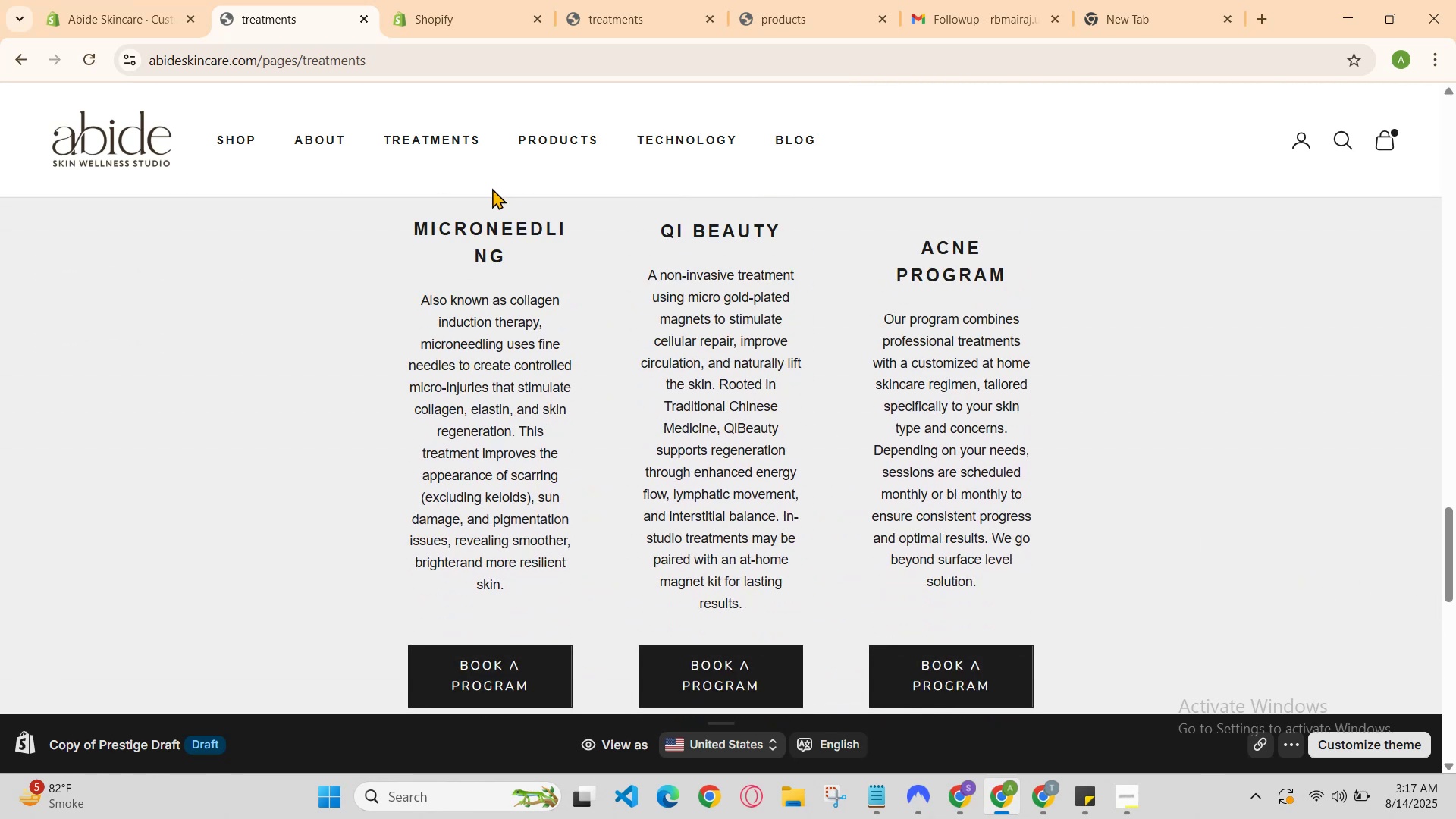 
left_click([159, 0])
 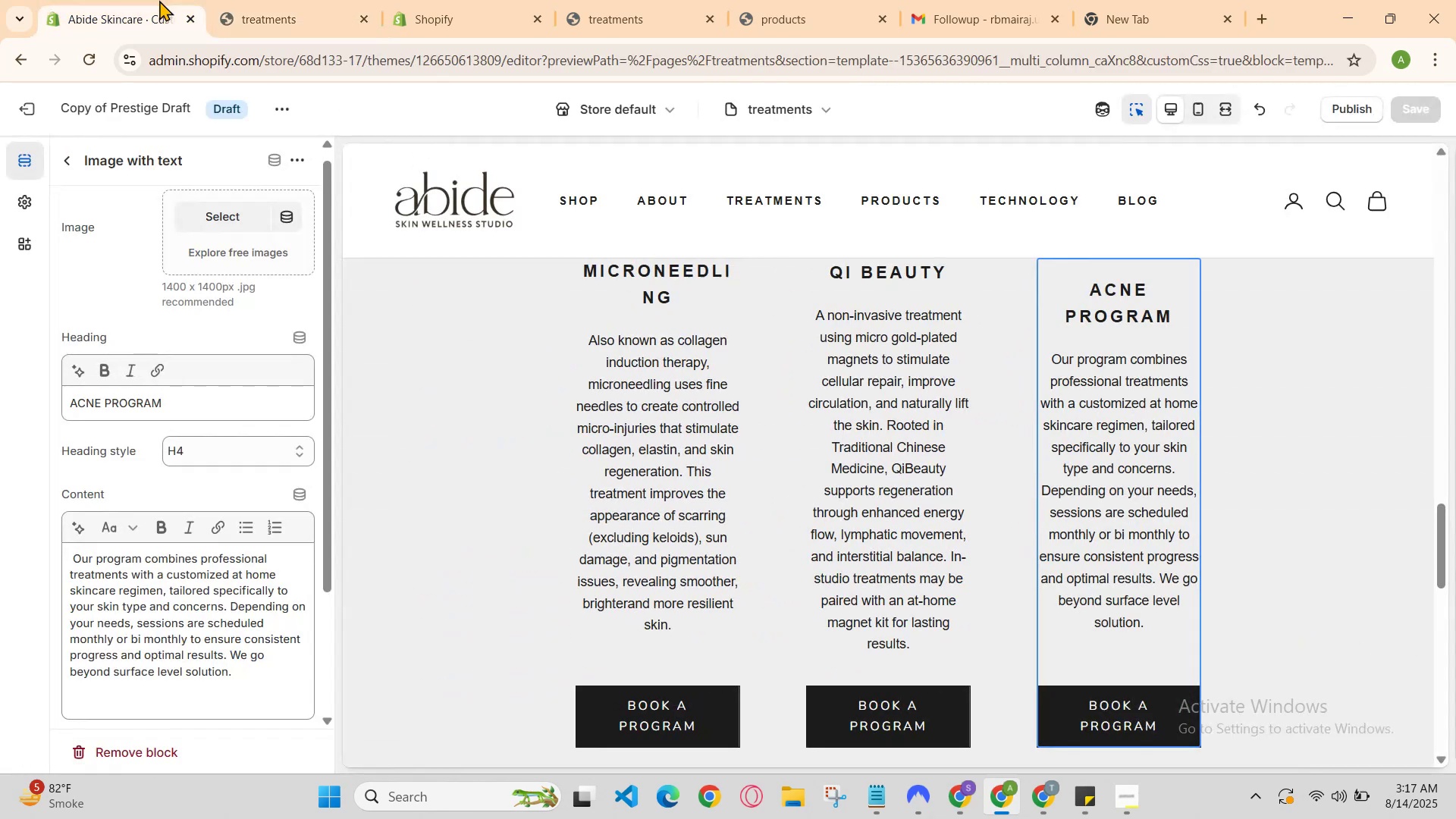 
key(Control+Z)
 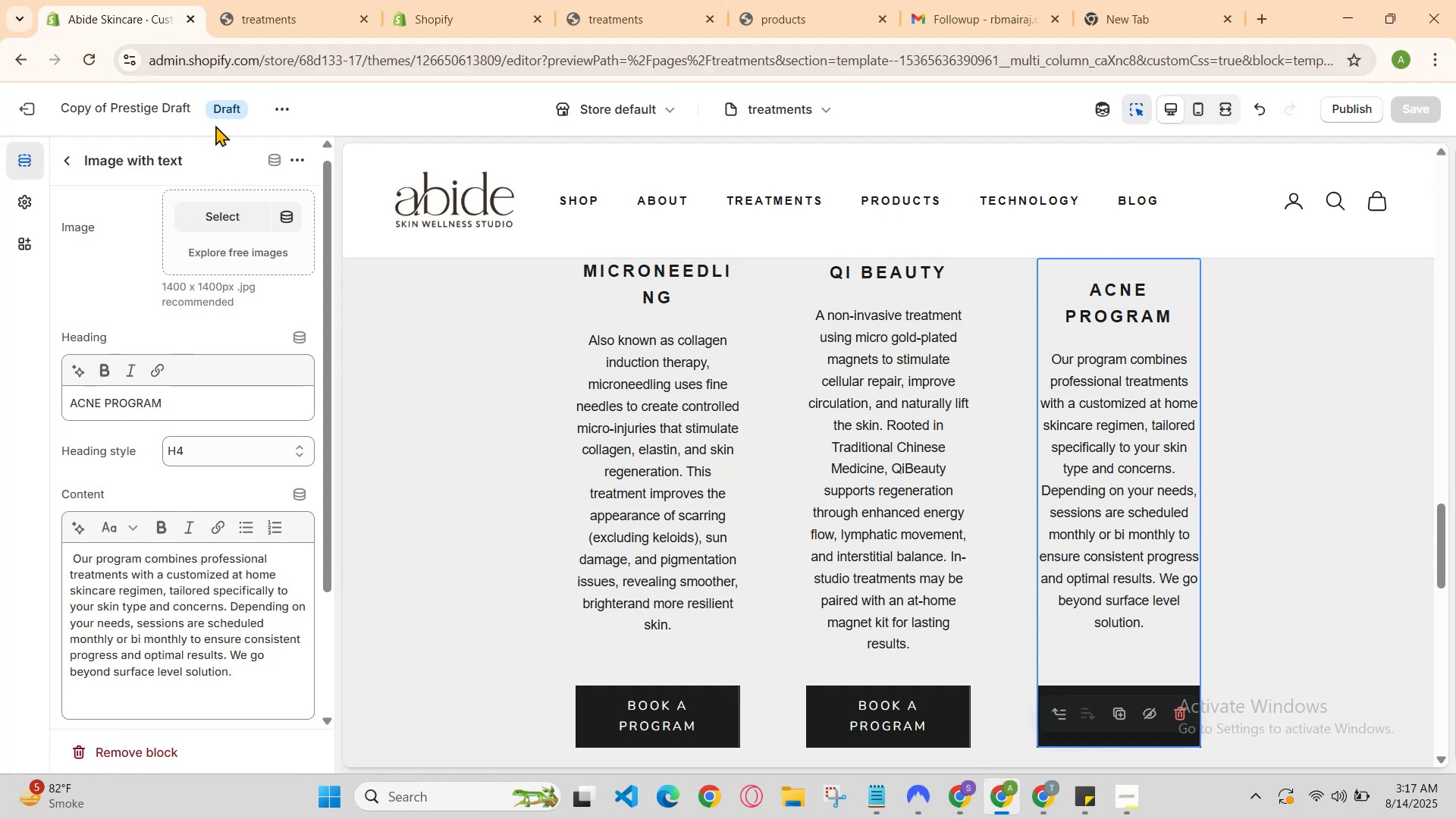 
key(Control+ControlLeft)
 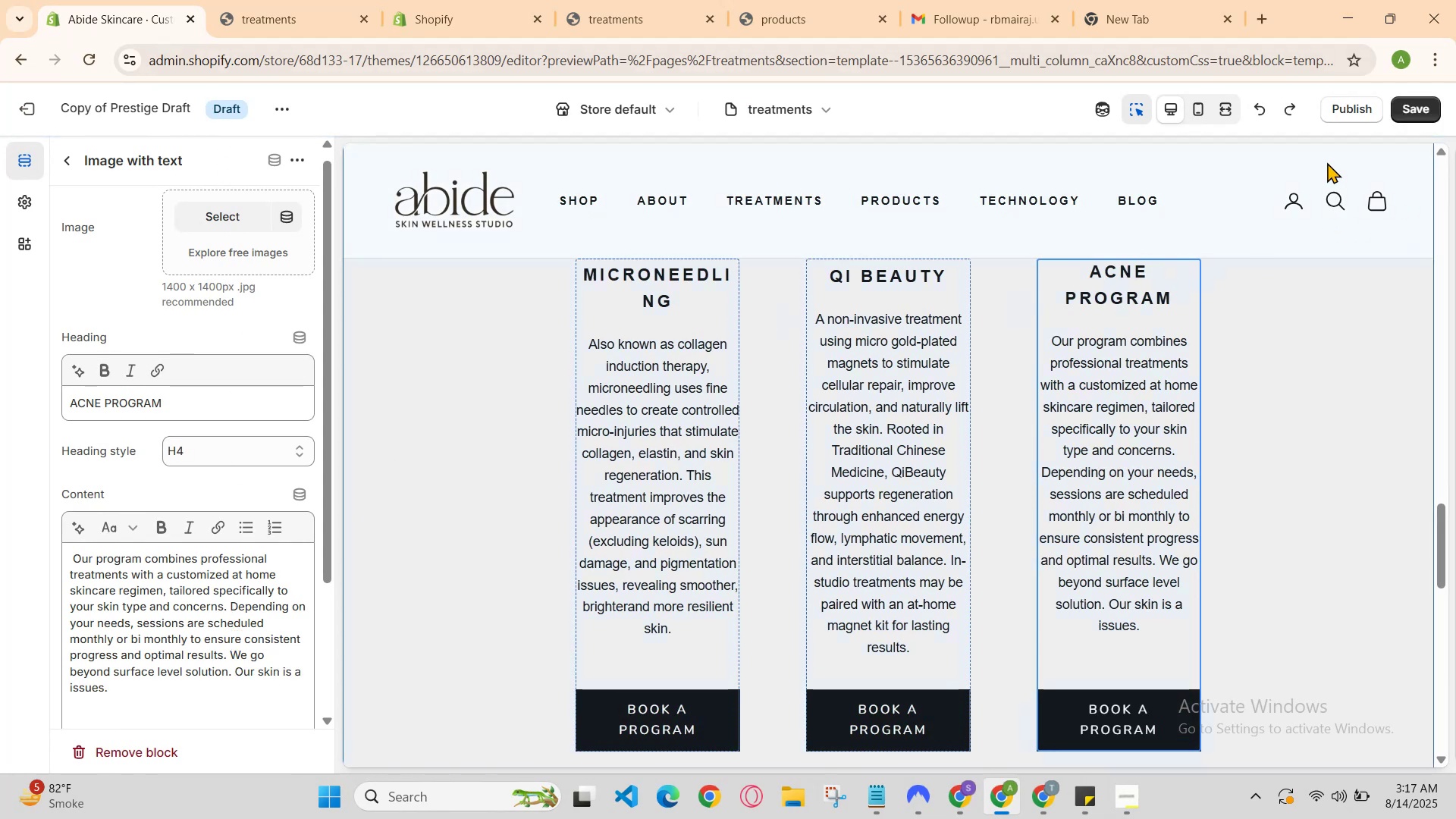 
left_click([1423, 108])
 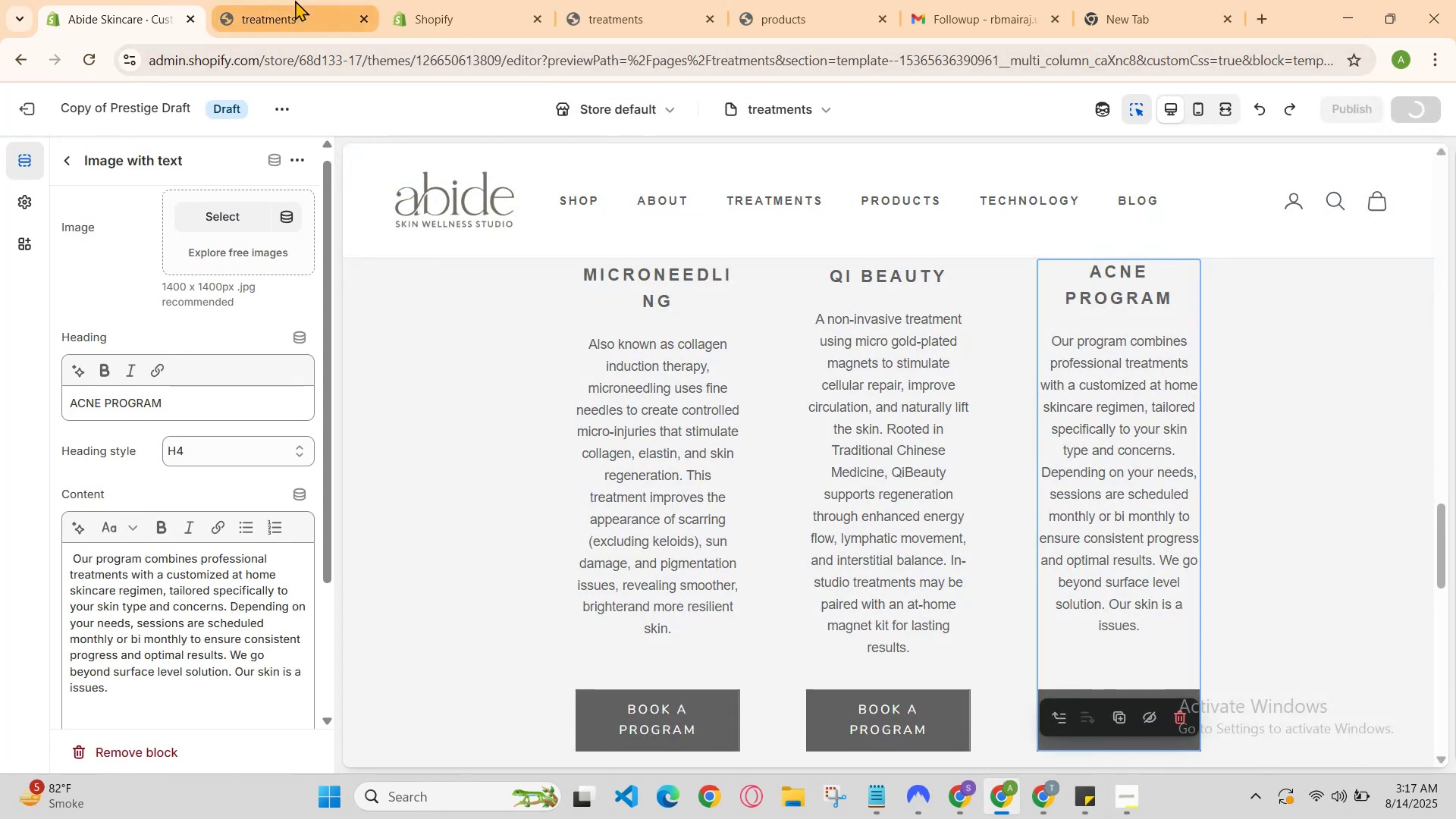 
left_click([312, 0])
 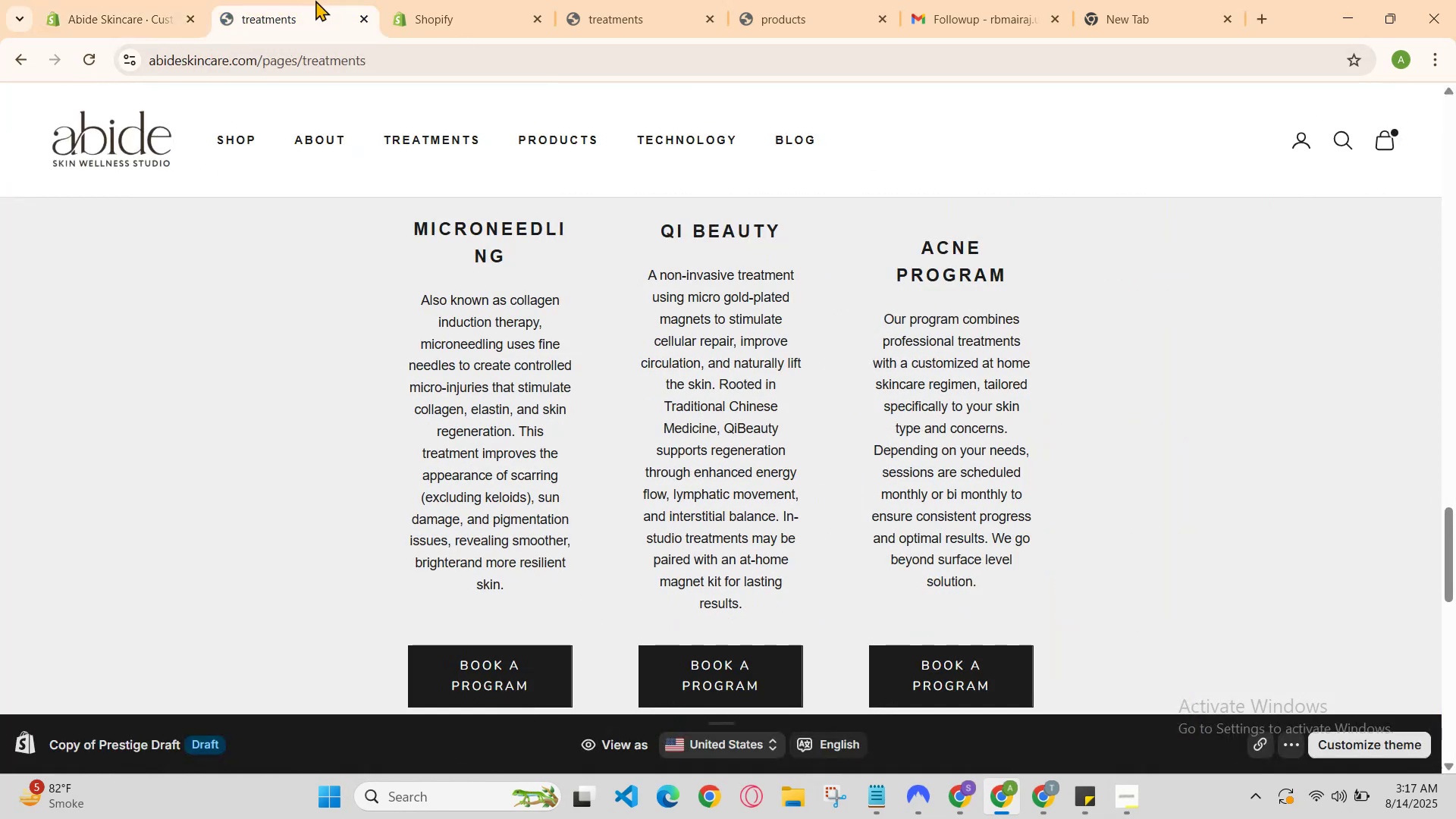 
key(Control+R)
 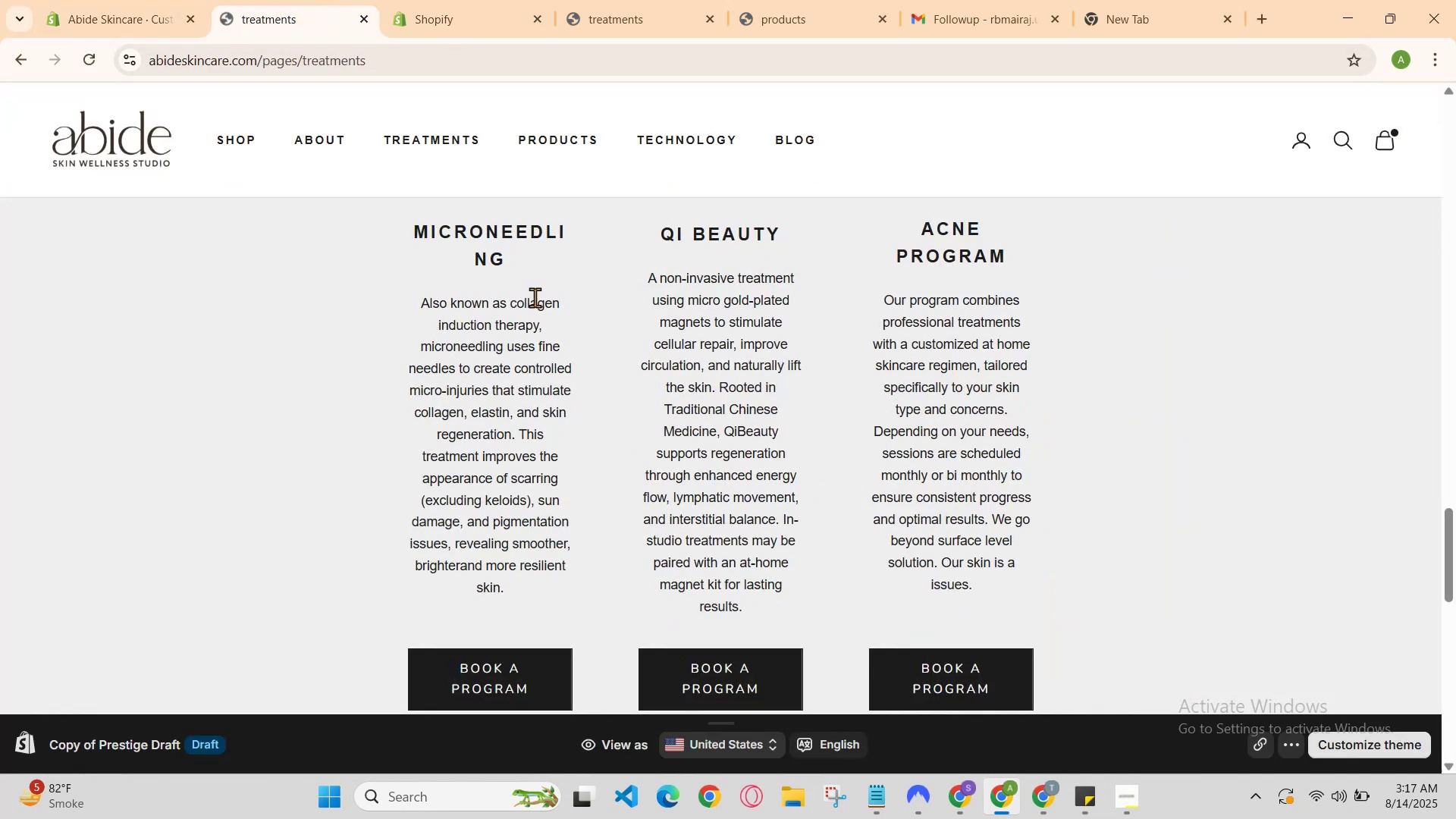 
scroll: coordinate [548, 318], scroll_direction: up, amount: 1.0
 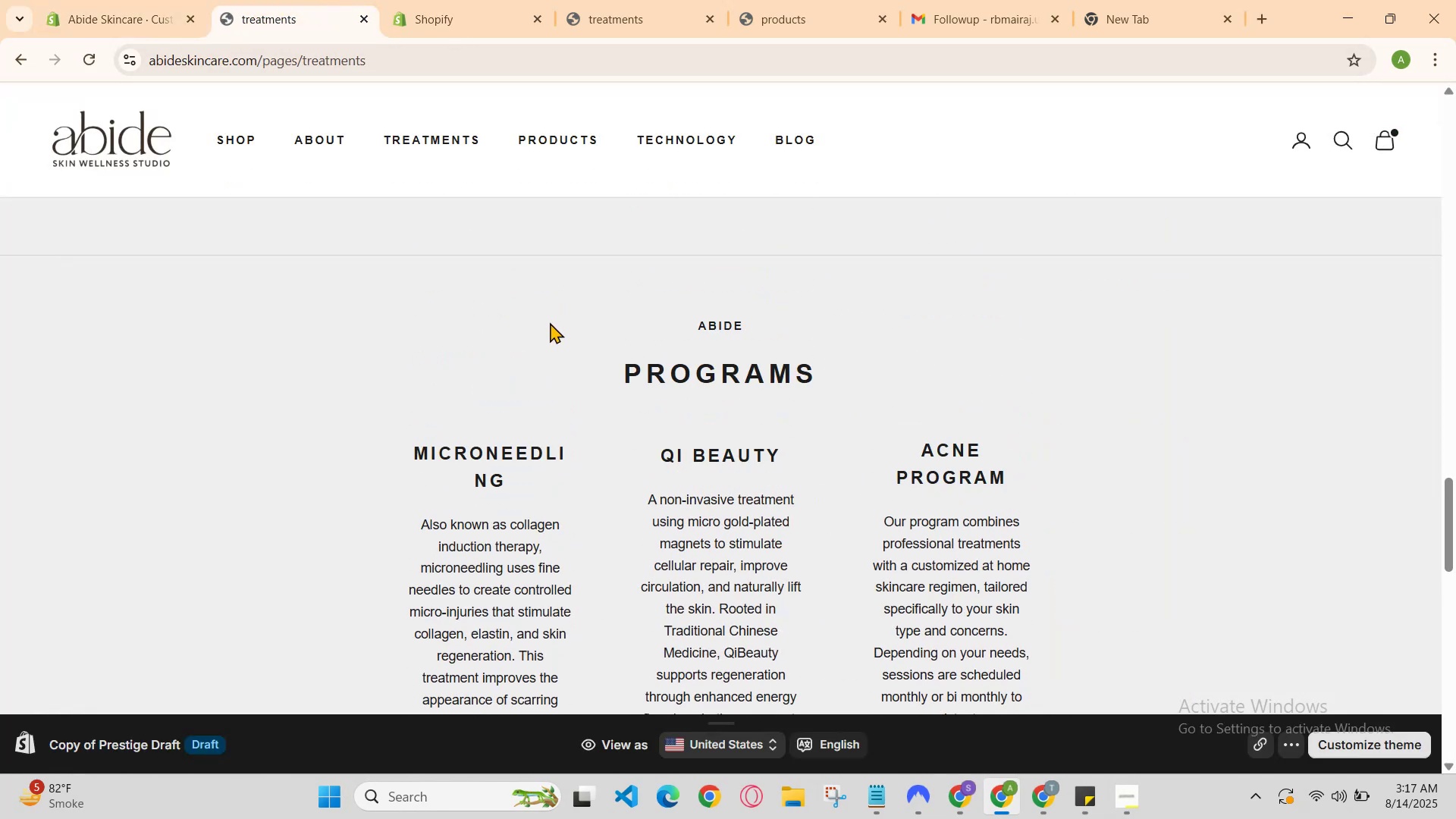 
scroll: coordinate [590, 355], scroll_direction: down, amount: 3.0
 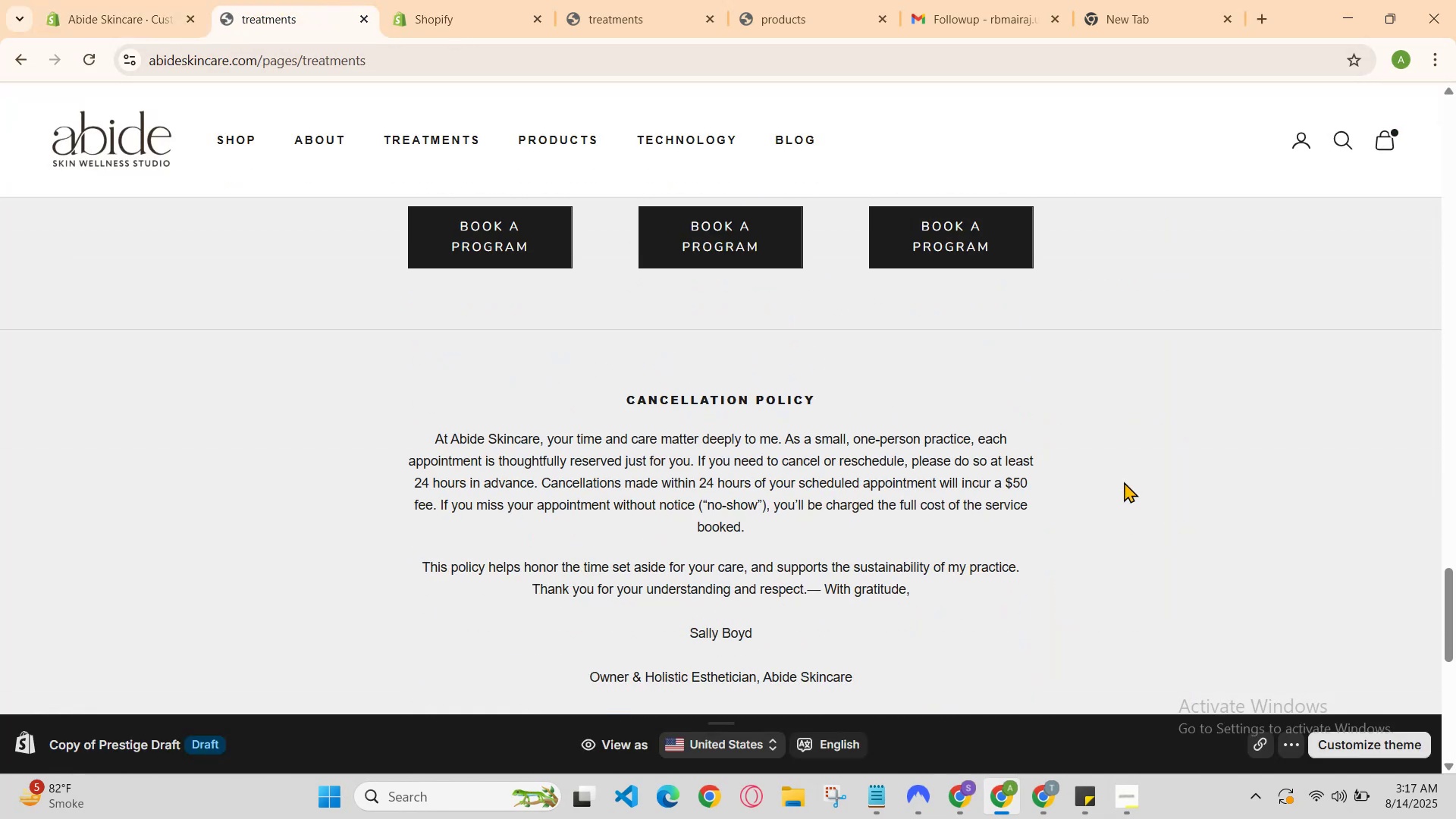 
right_click([1133, 449])
 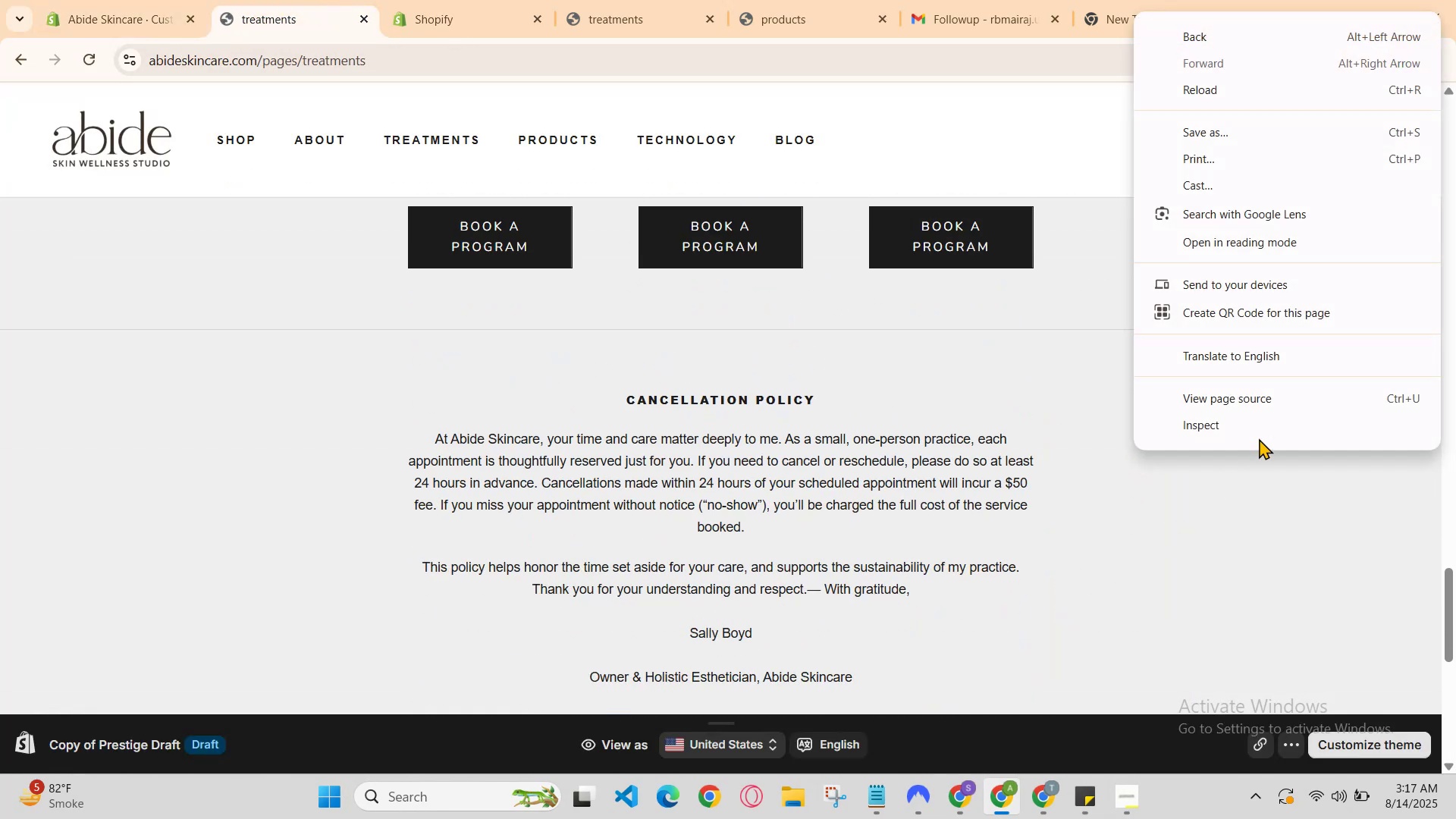 
left_click([1262, 428])
 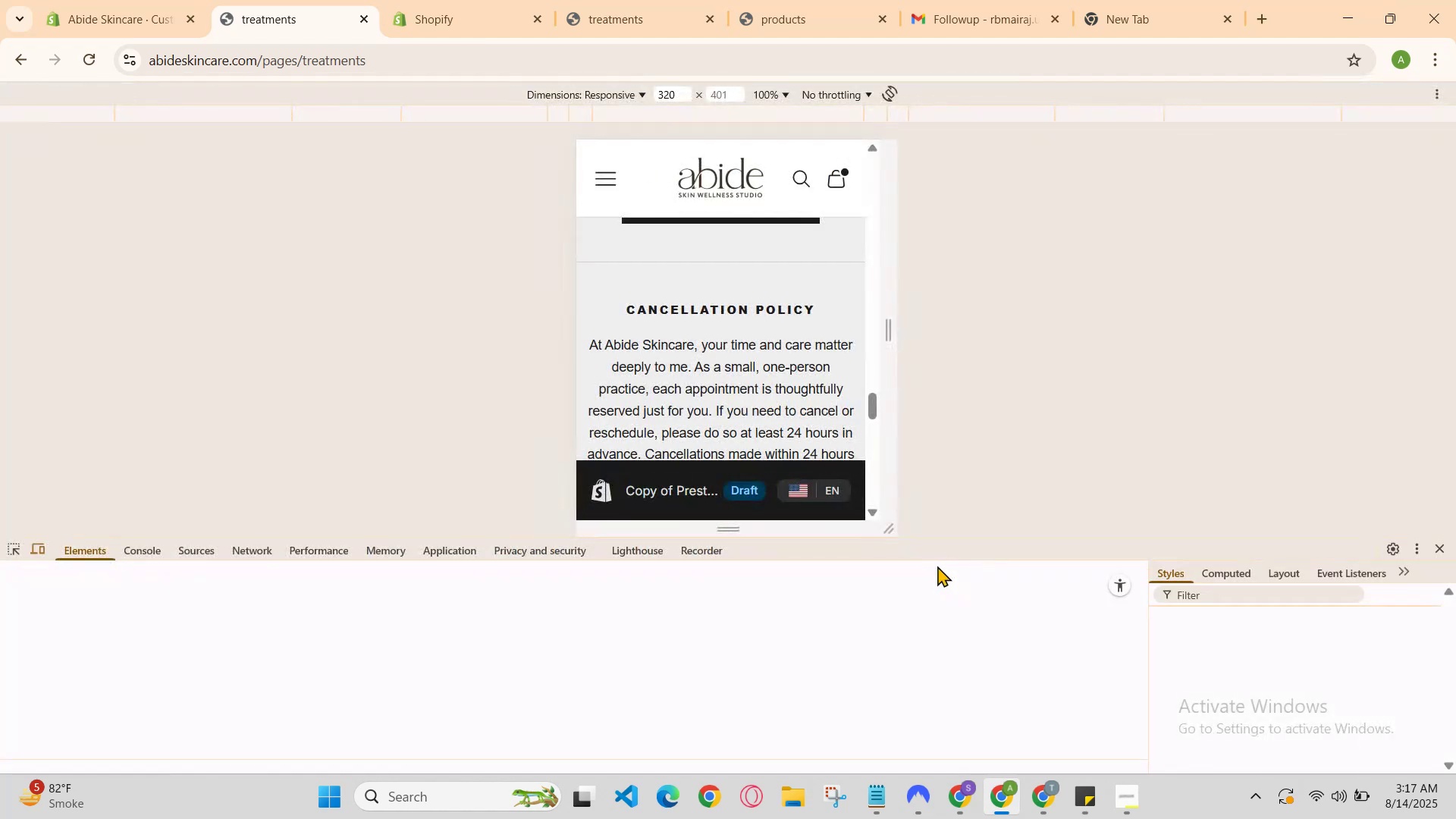 
scroll: coordinate [782, 347], scroll_direction: up, amount: 3.0
 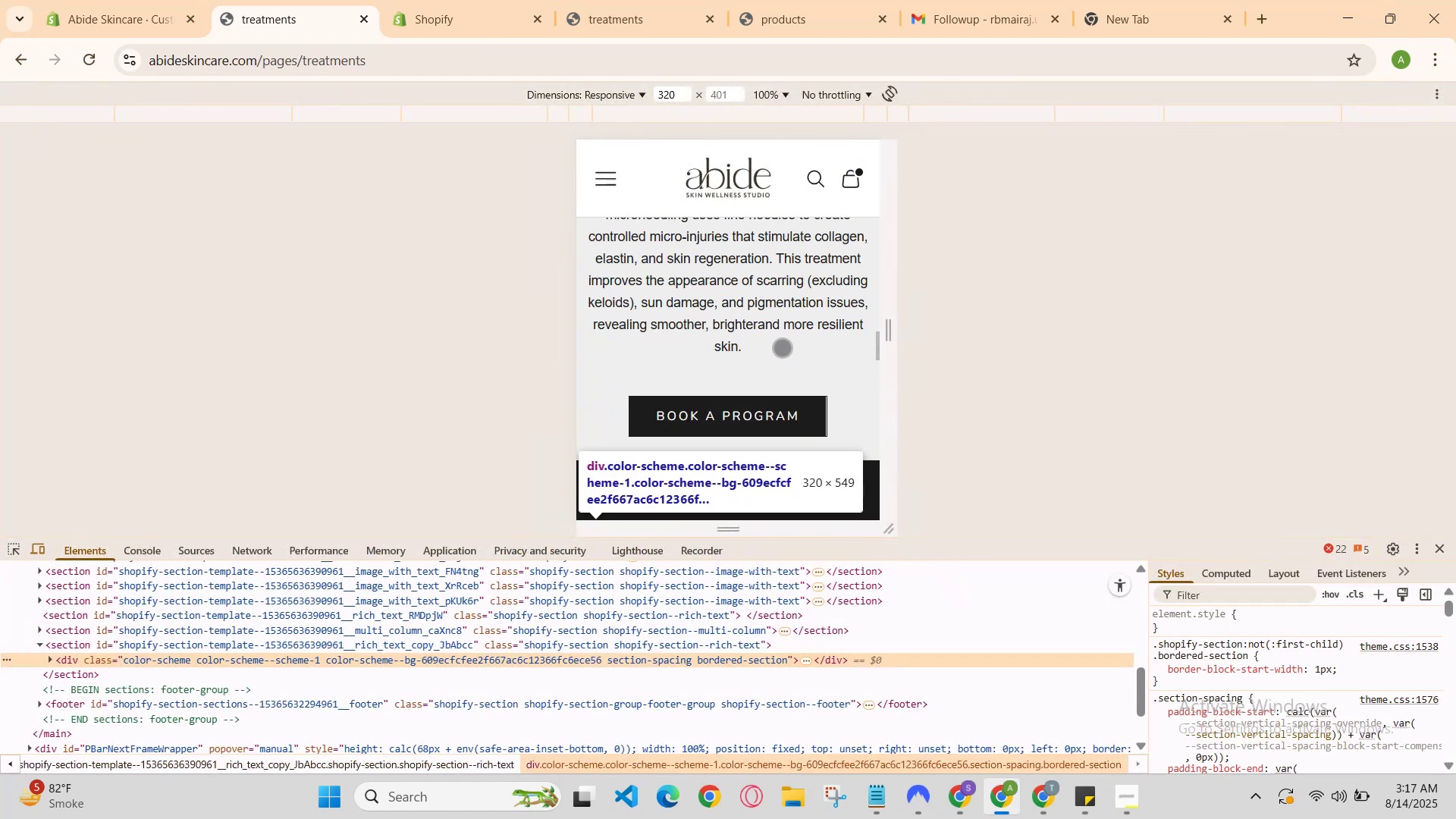 
scroll: coordinate [788, 344], scroll_direction: down, amount: 4.0
 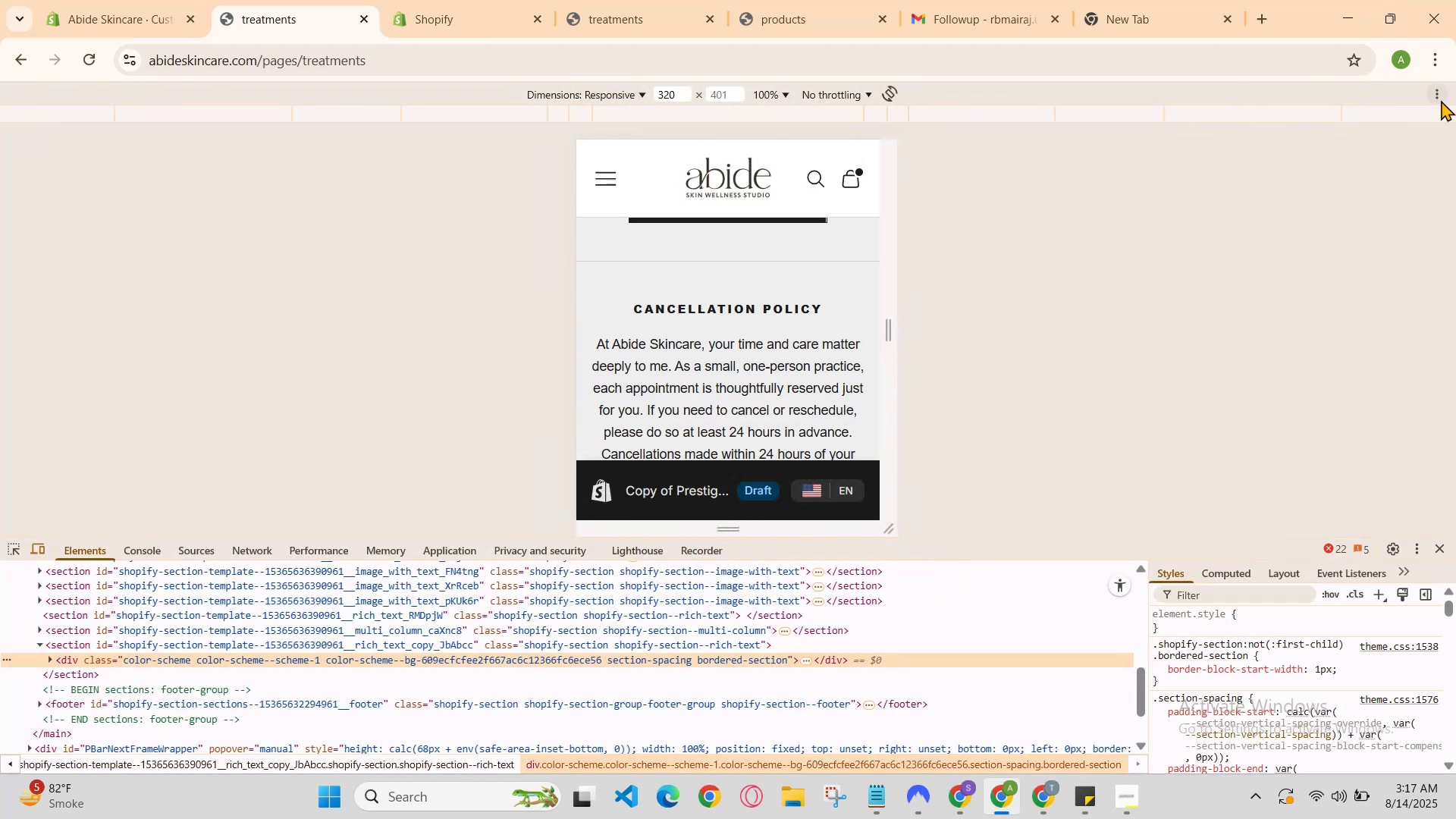 
left_click([1432, 100])
 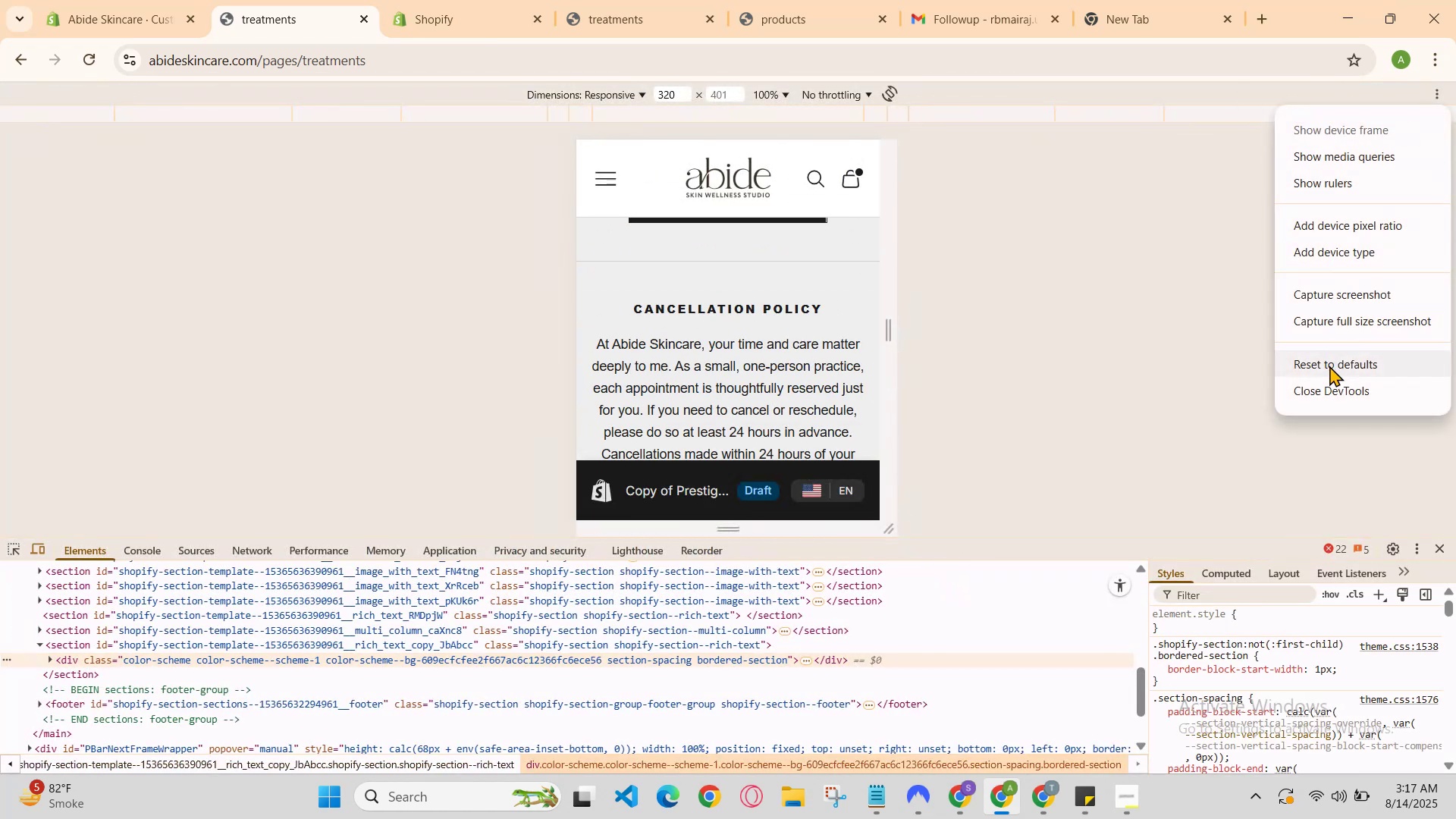 
left_click([1333, 388])
 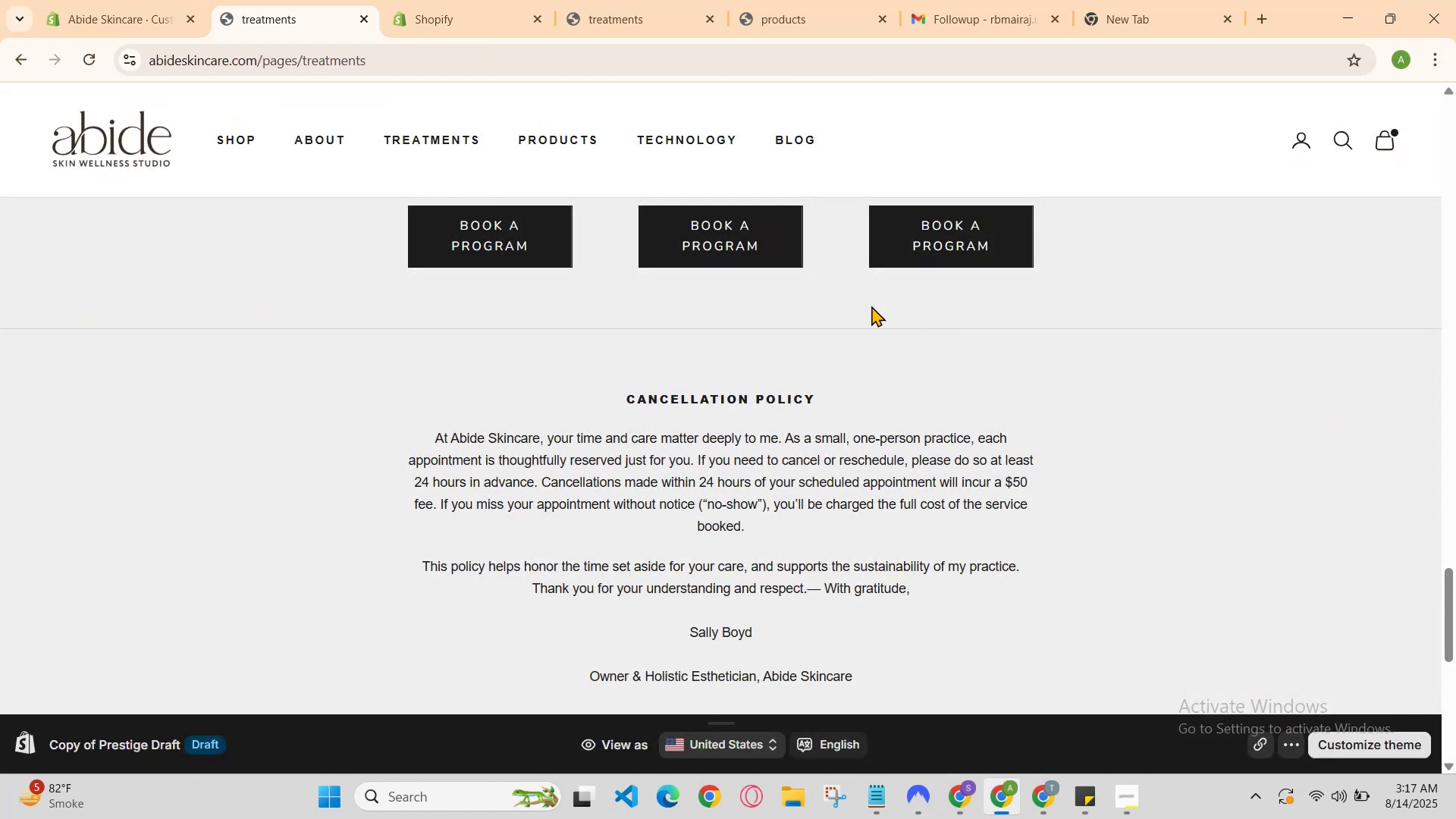 
scroll: coordinate [670, 289], scroll_direction: up, amount: 1.0
 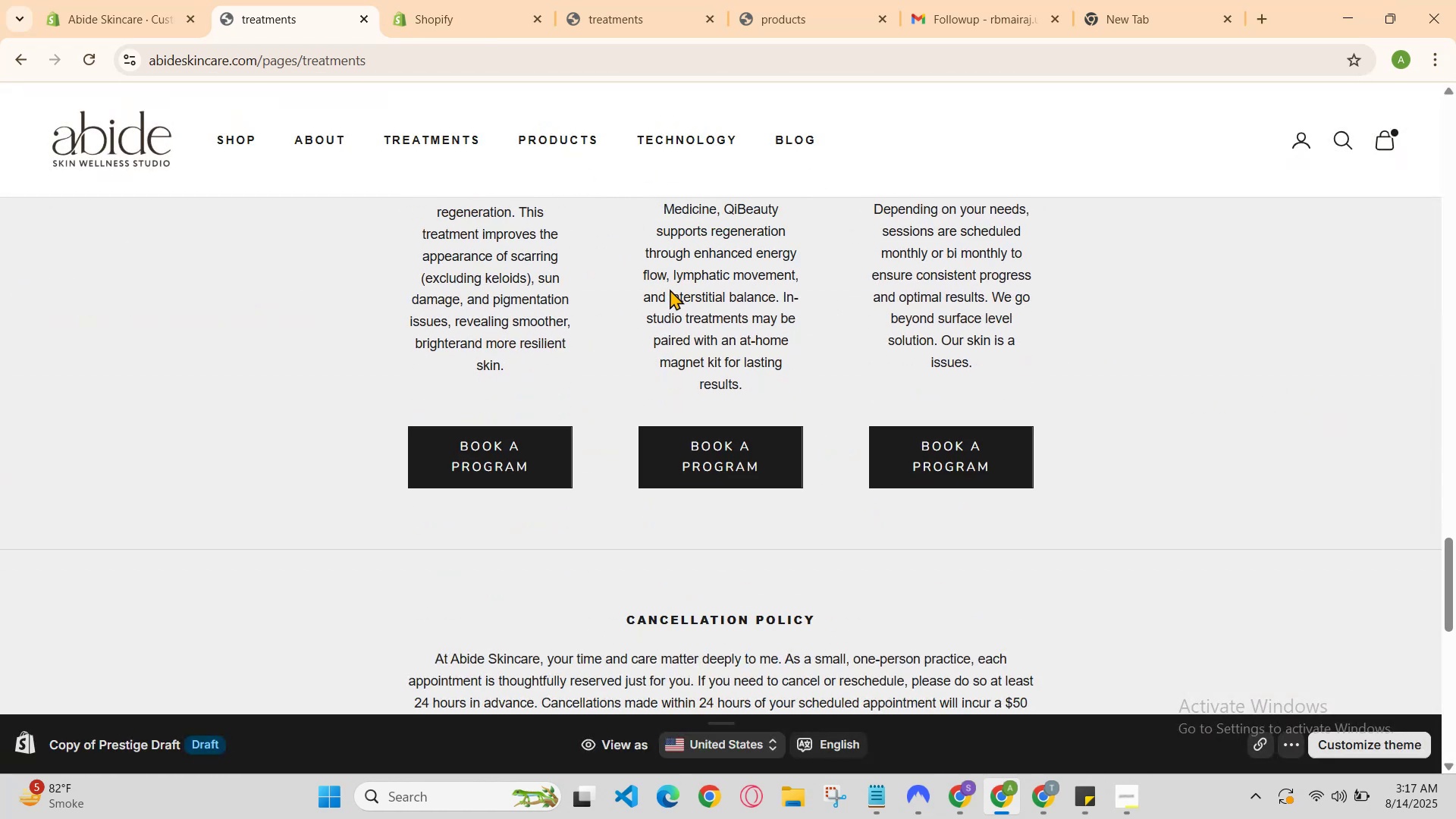 
scroll: coordinate [670, 289], scroll_direction: none, amount: 0.0
 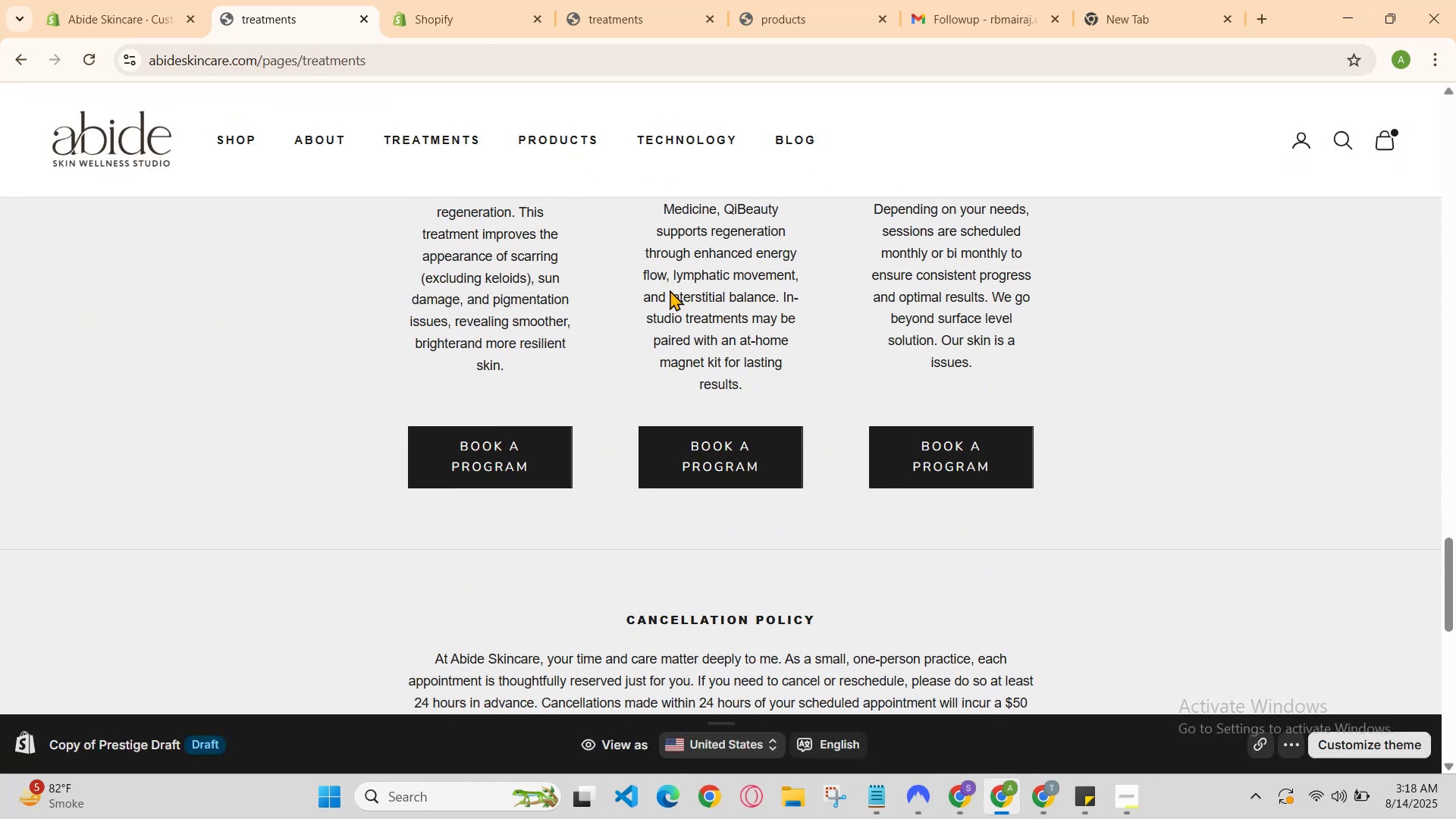 
scroll: coordinate [610, 326], scroll_direction: up, amount: 2.0
 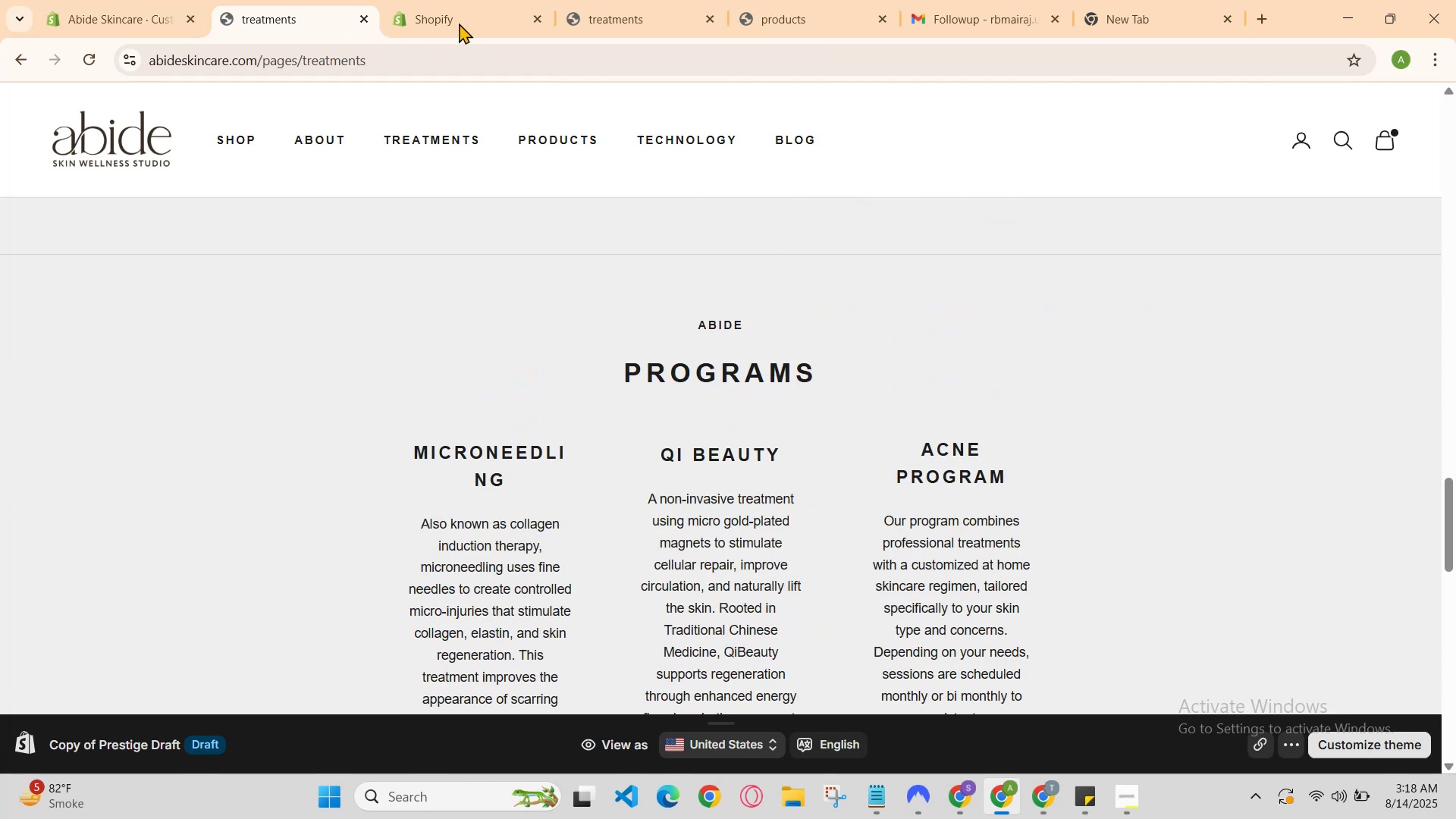 
left_click([433, 0])
 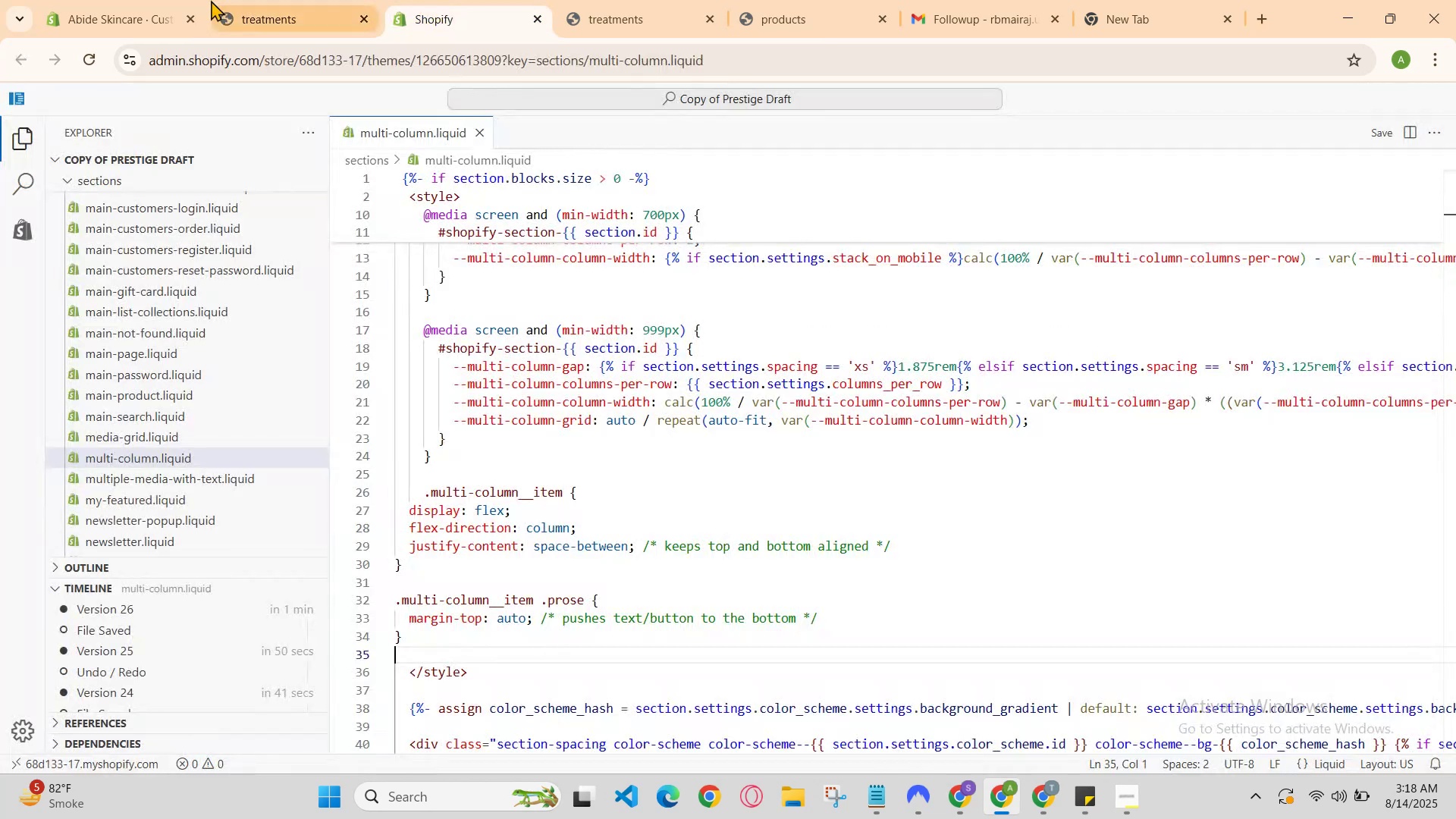 
left_click([197, 0])
 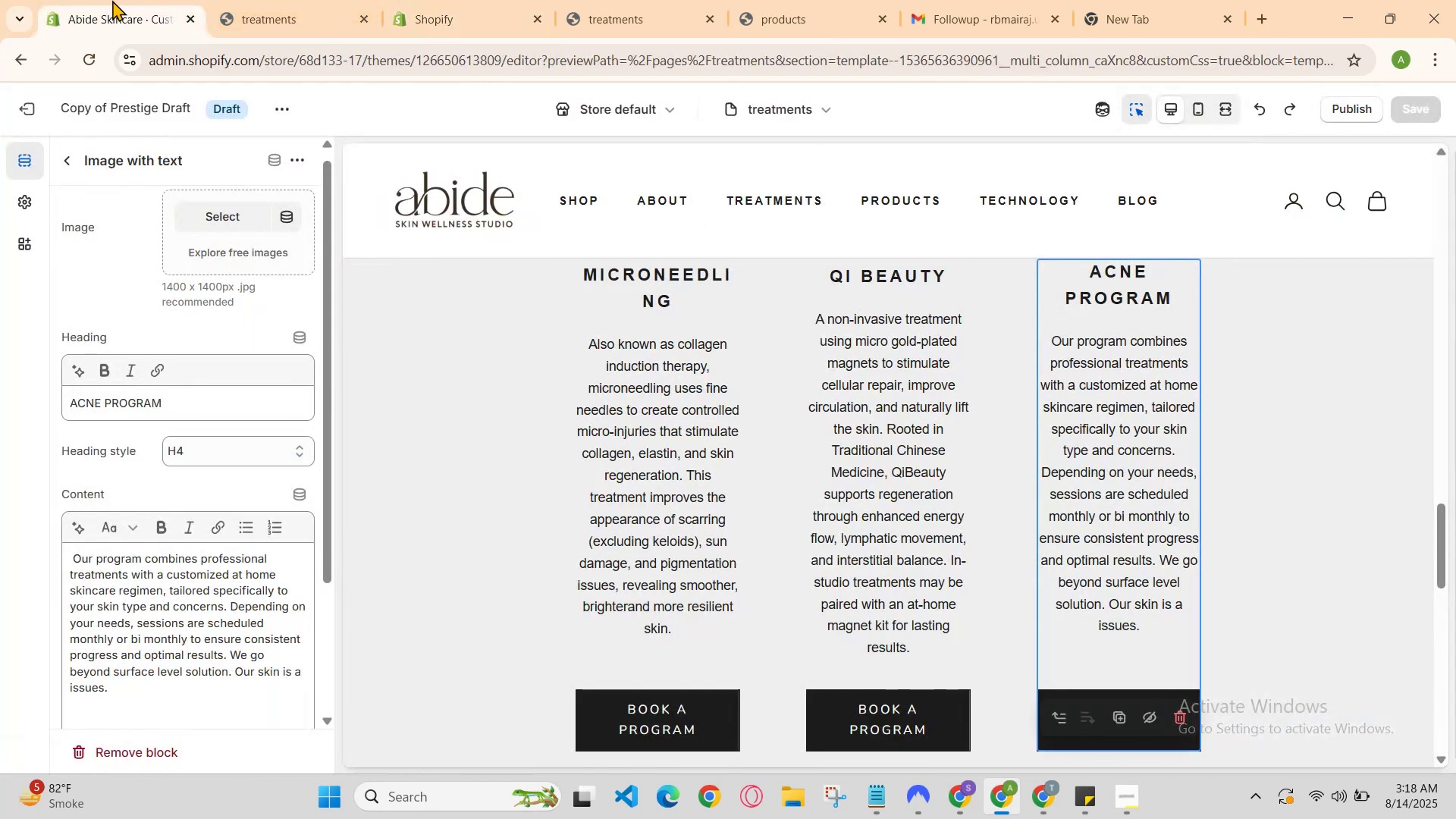 
left_click([112, 0])
 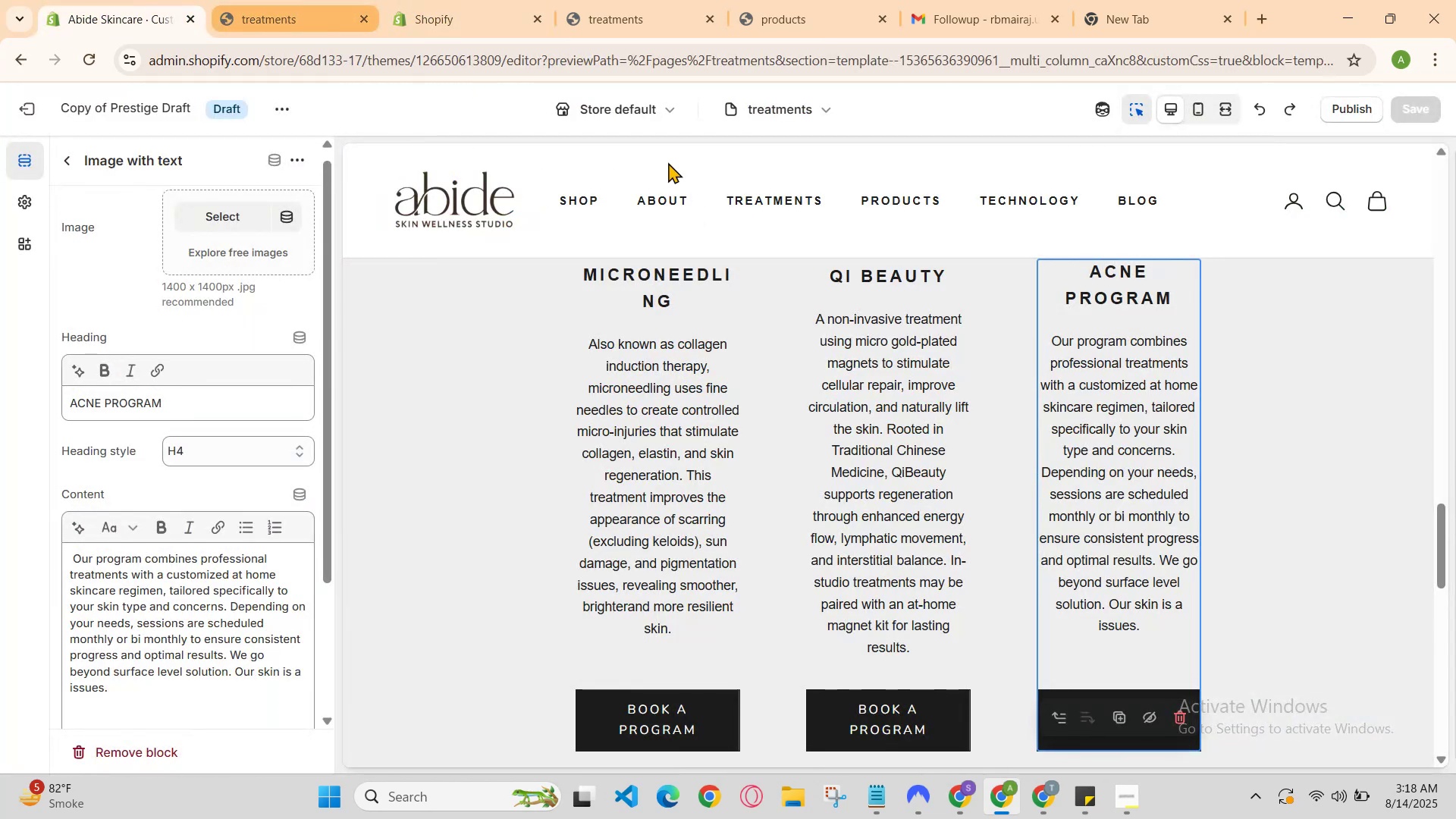 
scroll: coordinate [783, 365], scroll_direction: down, amount: 1.0
 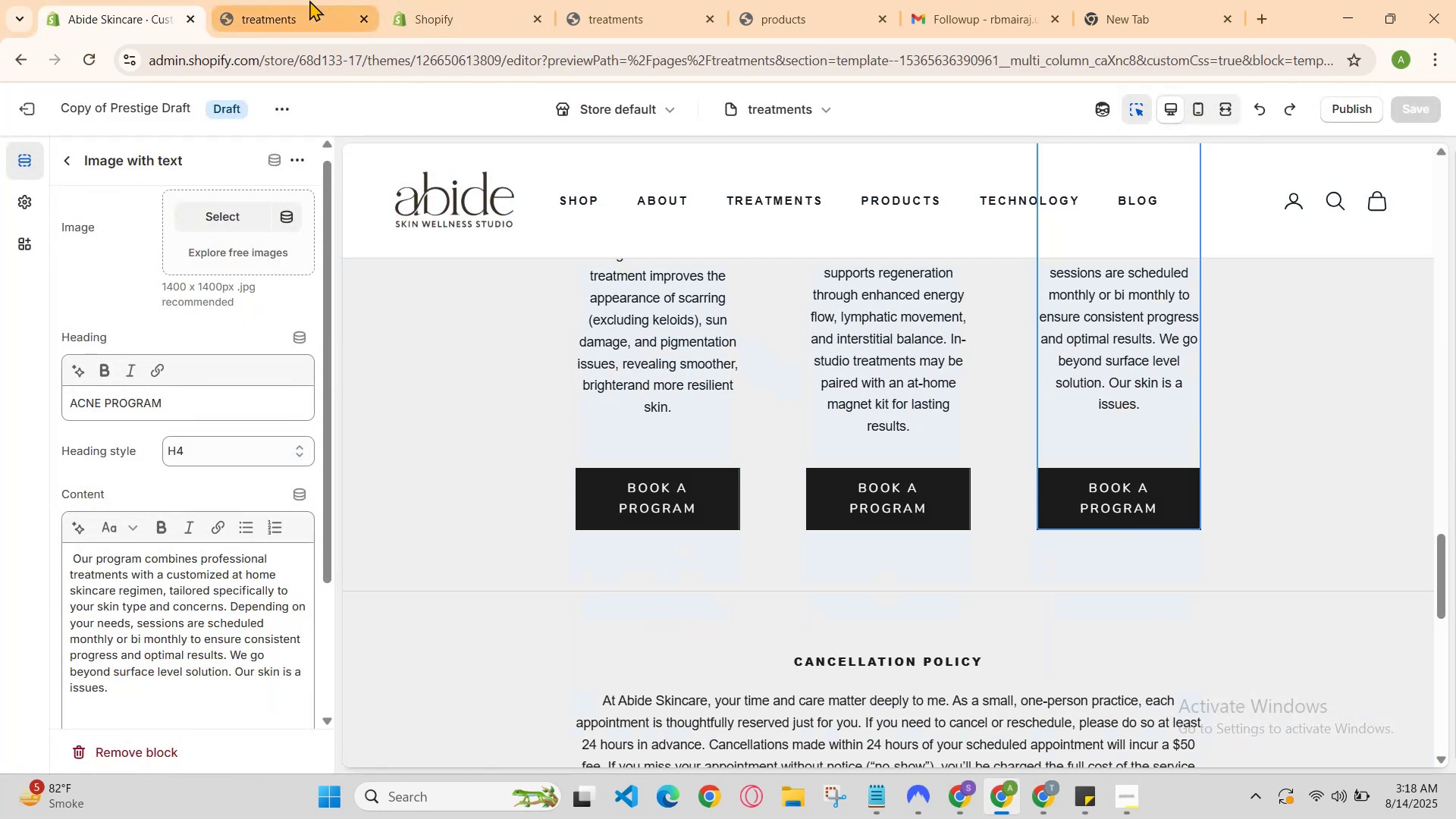 
left_click([437, 0])
 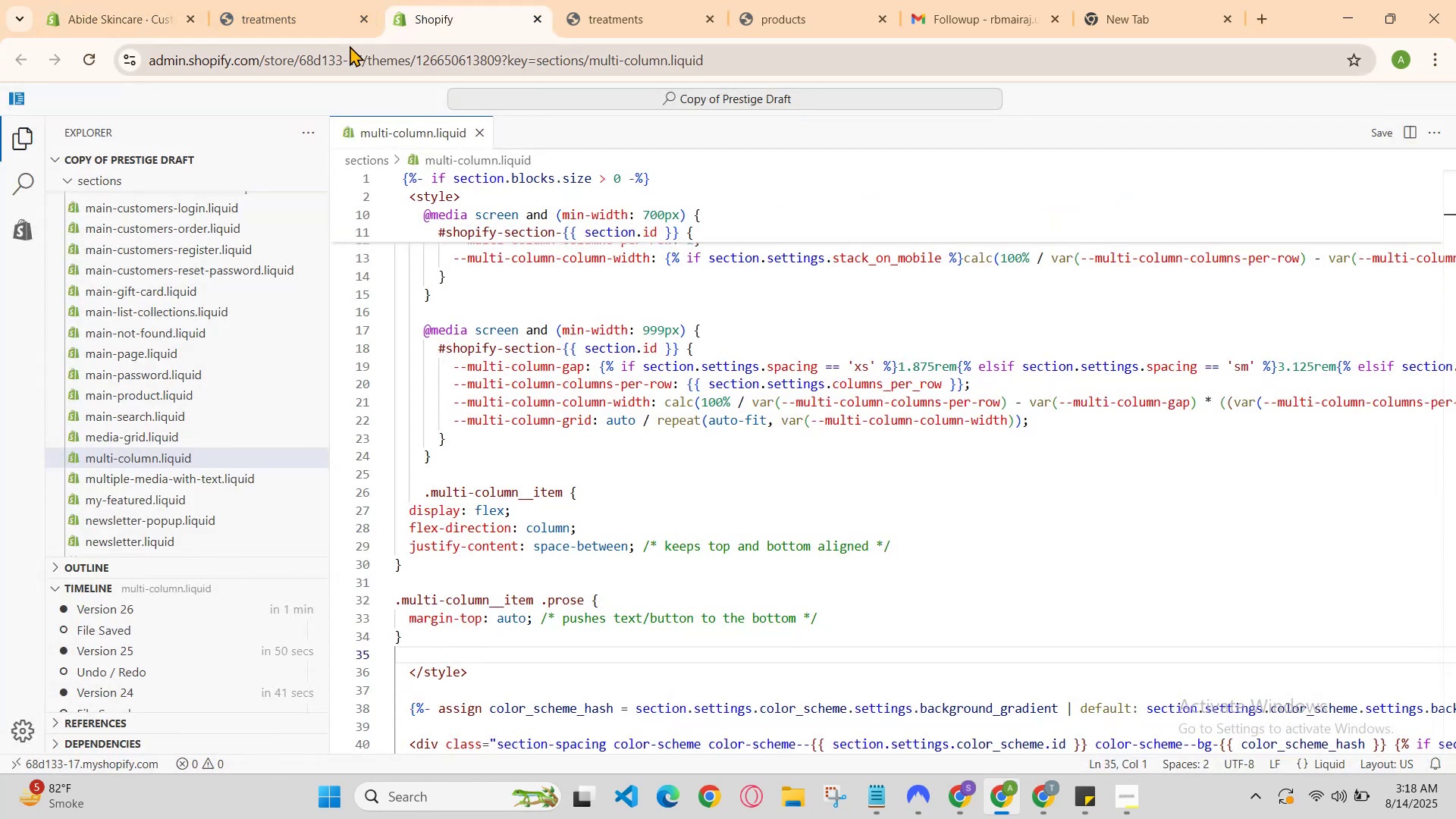 
scroll: coordinate [928, 535], scroll_direction: up, amount: 2.0
 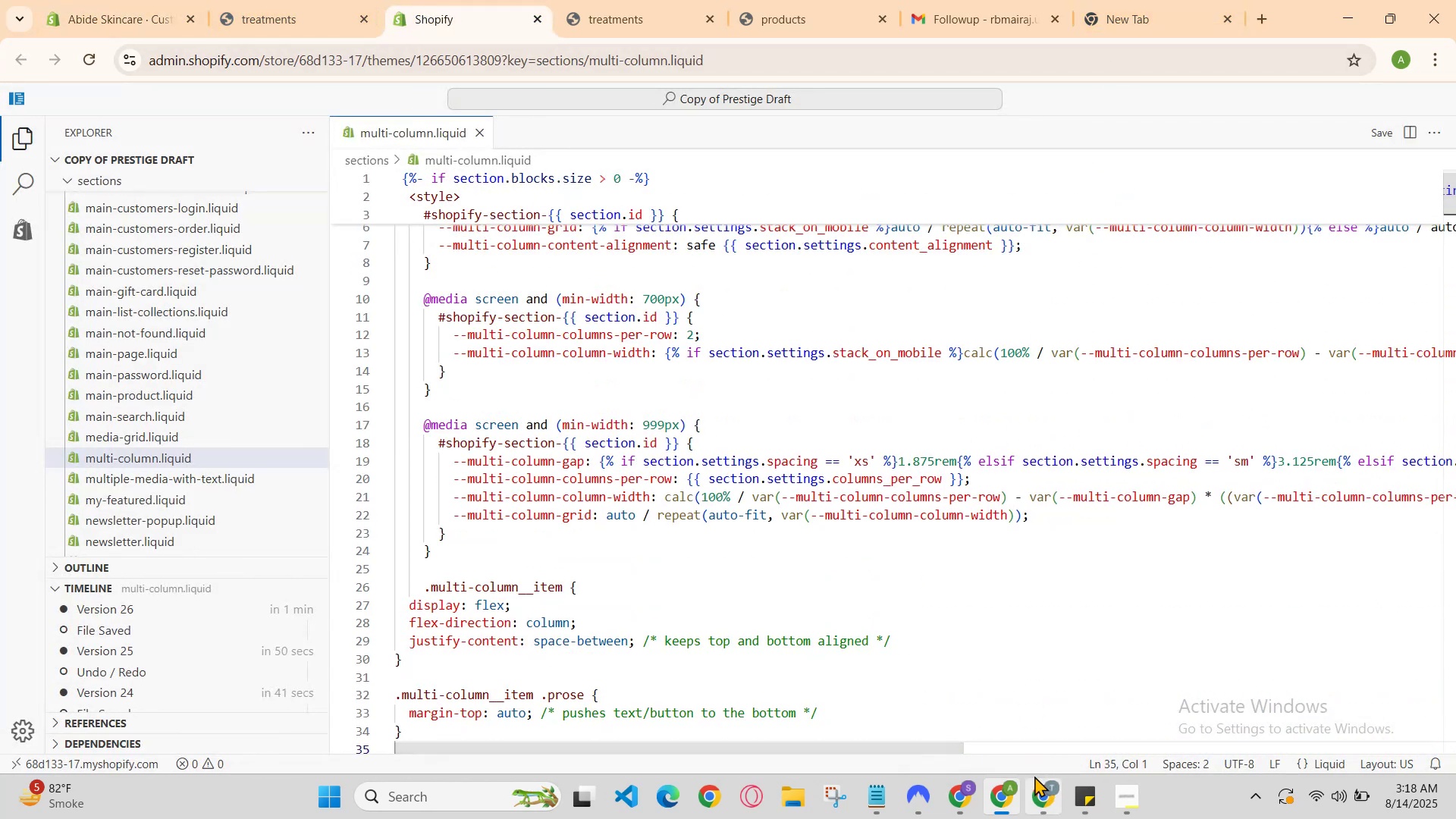 
left_click([1003, 789])
 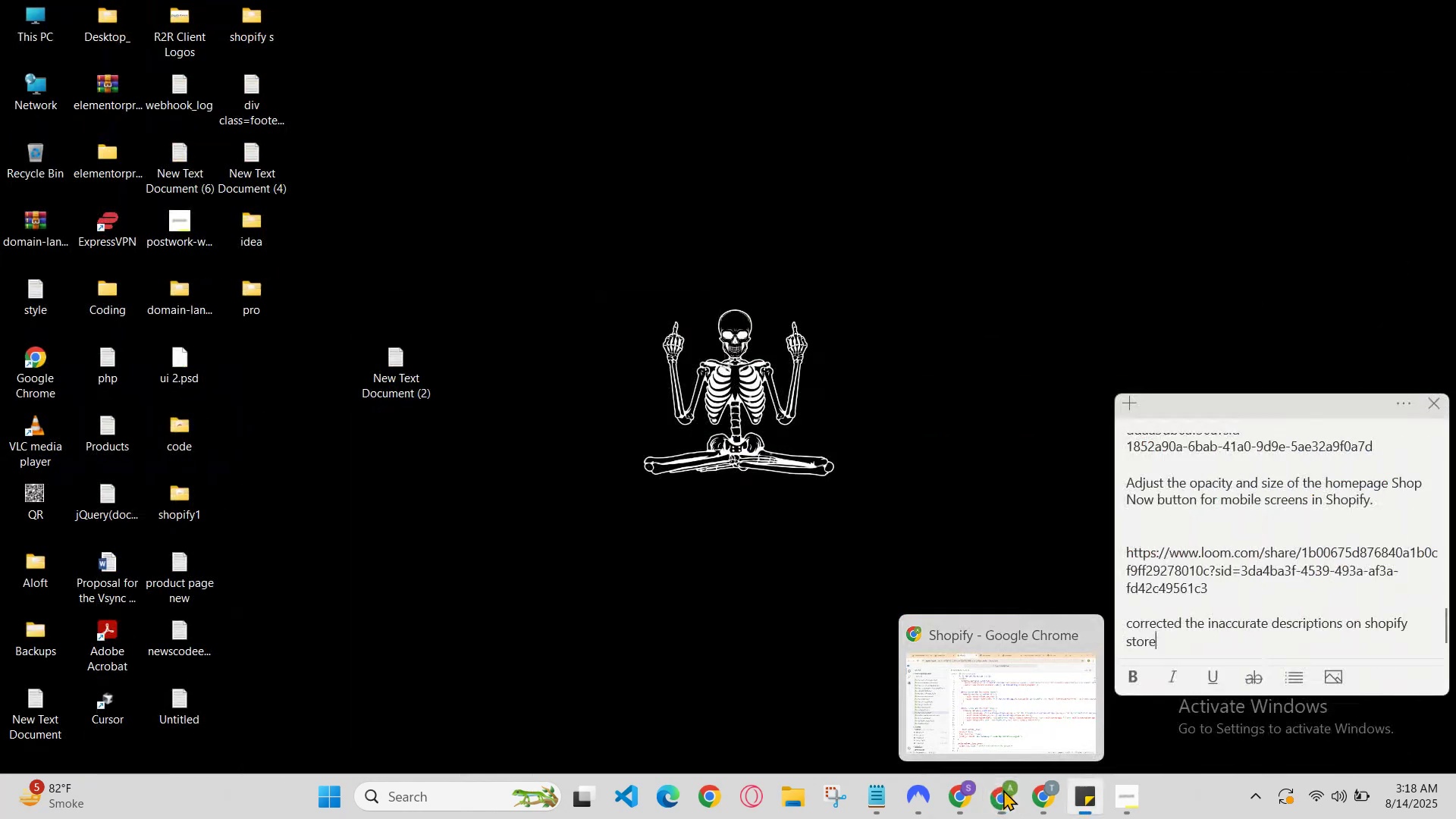 
left_click([1003, 789])
 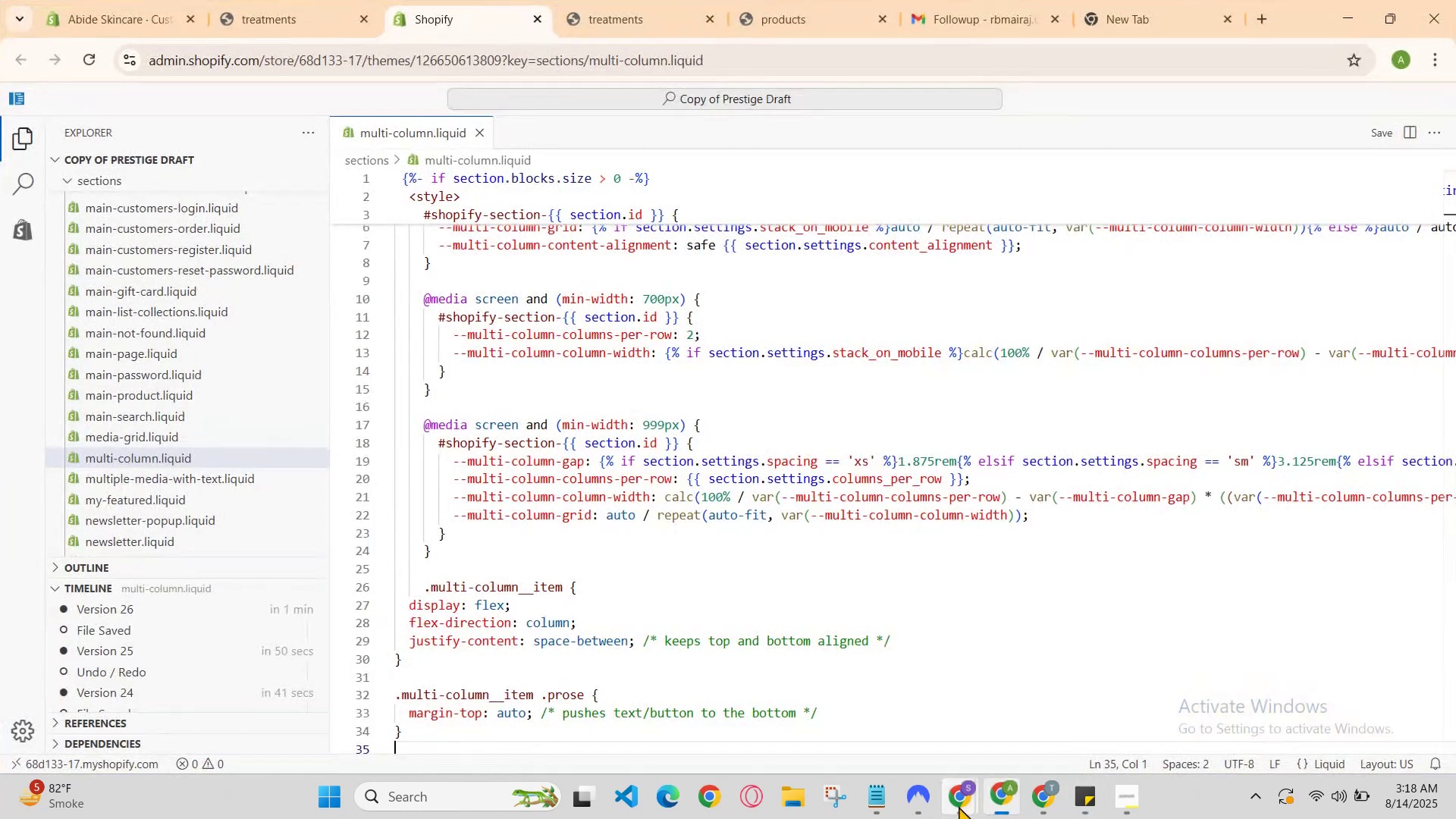 
left_click([955, 806])
 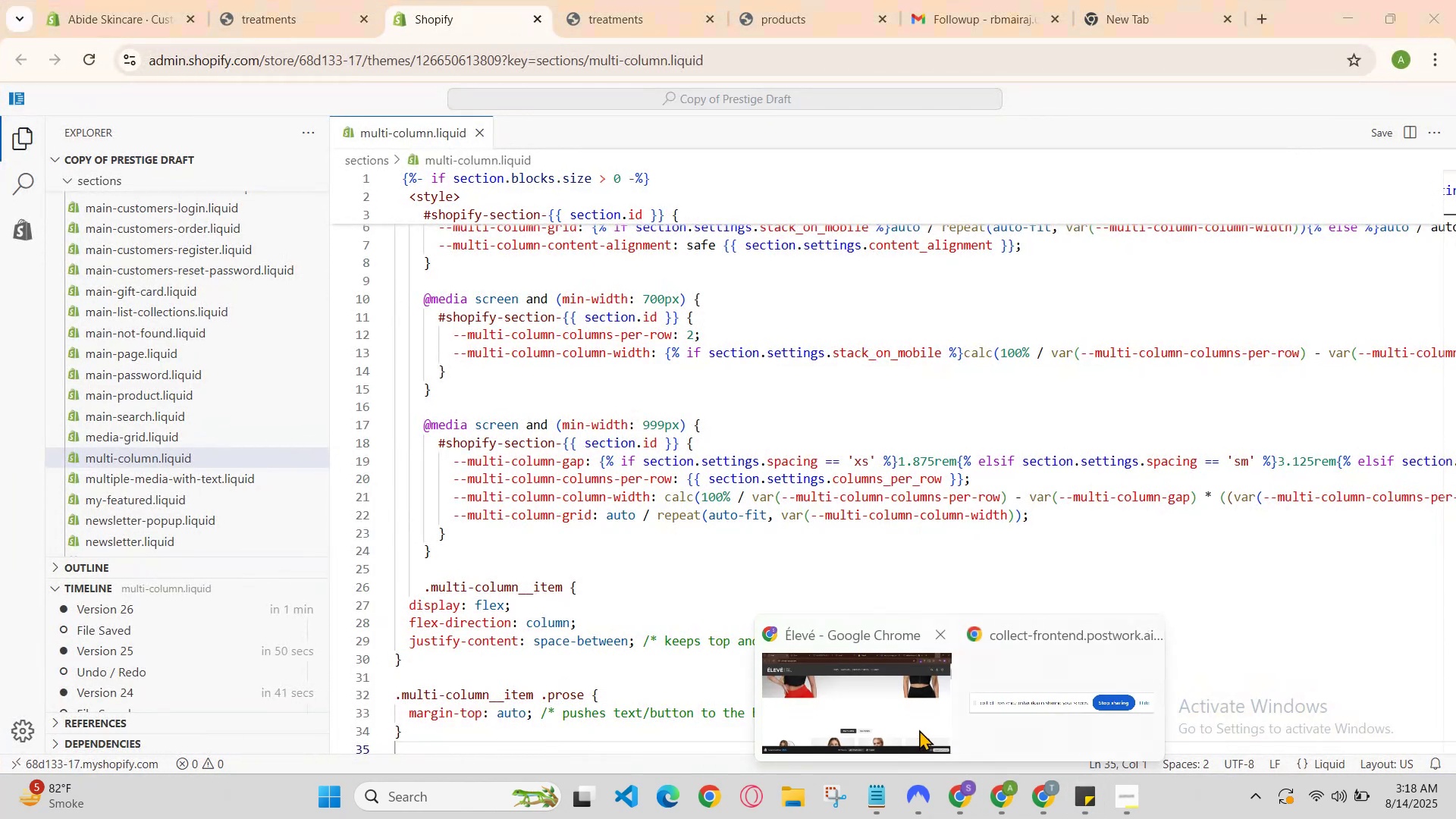 
left_click([914, 730])
 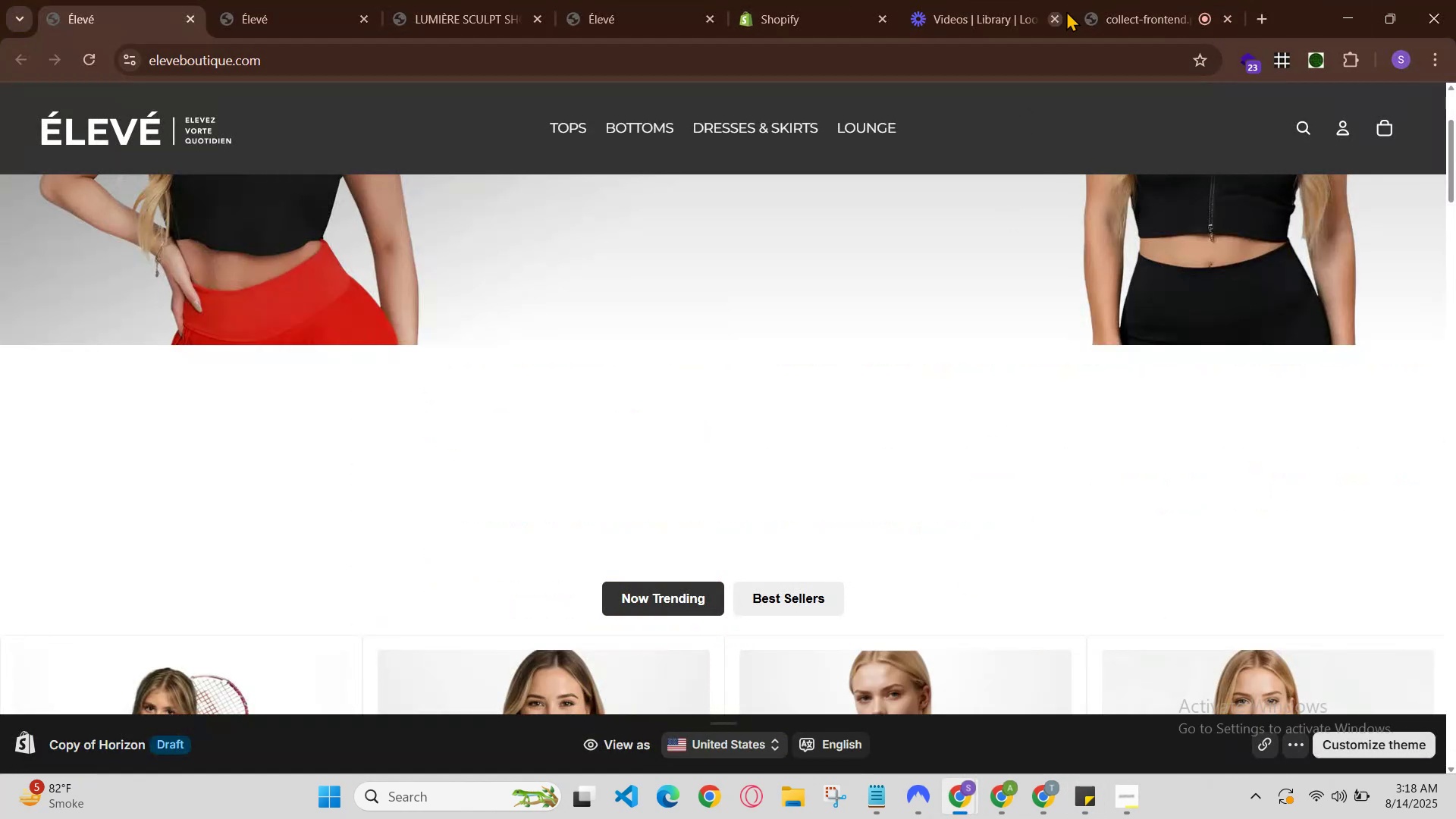 
left_click([1163, 0])
 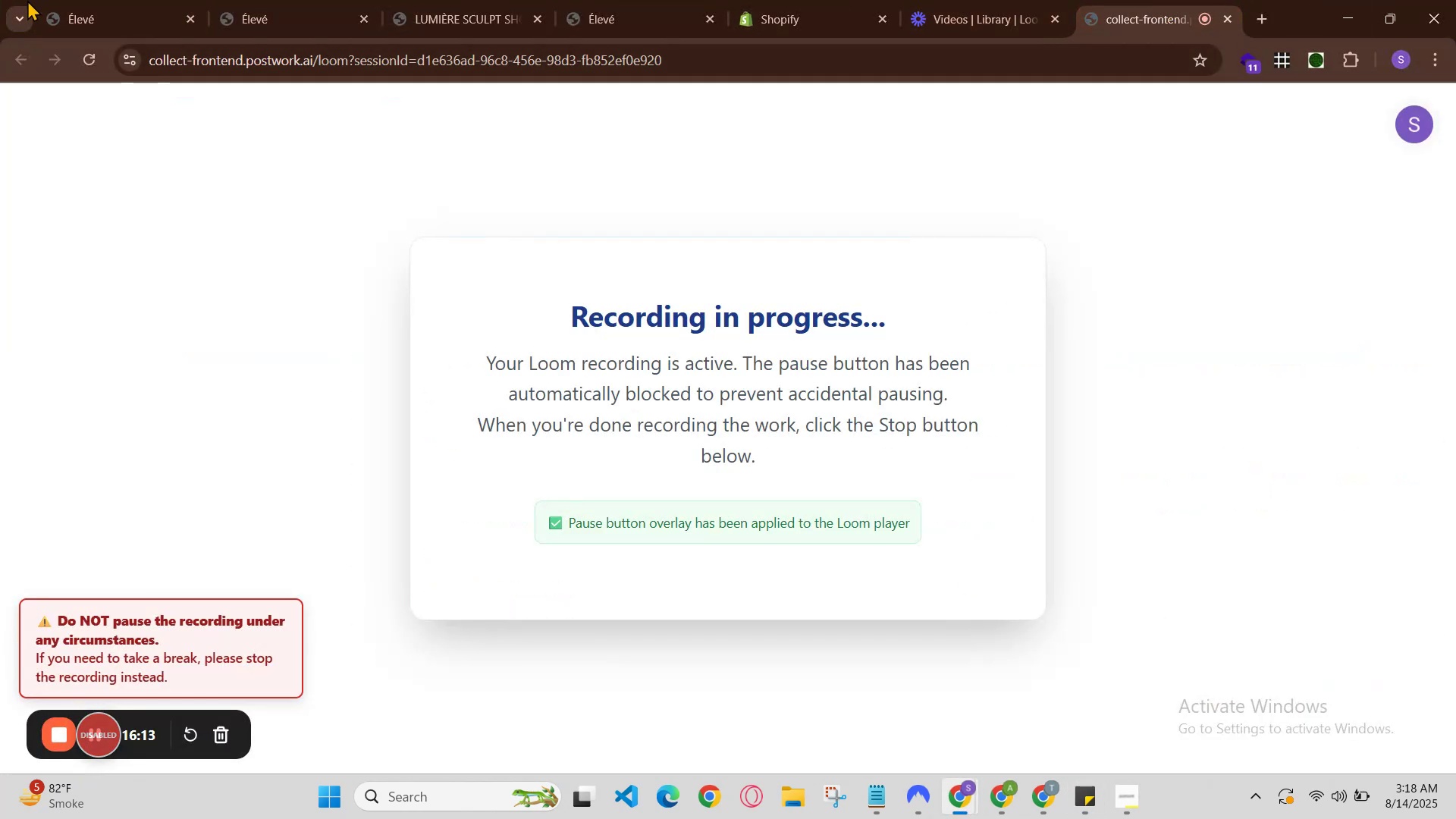 
left_click([108, 0])
 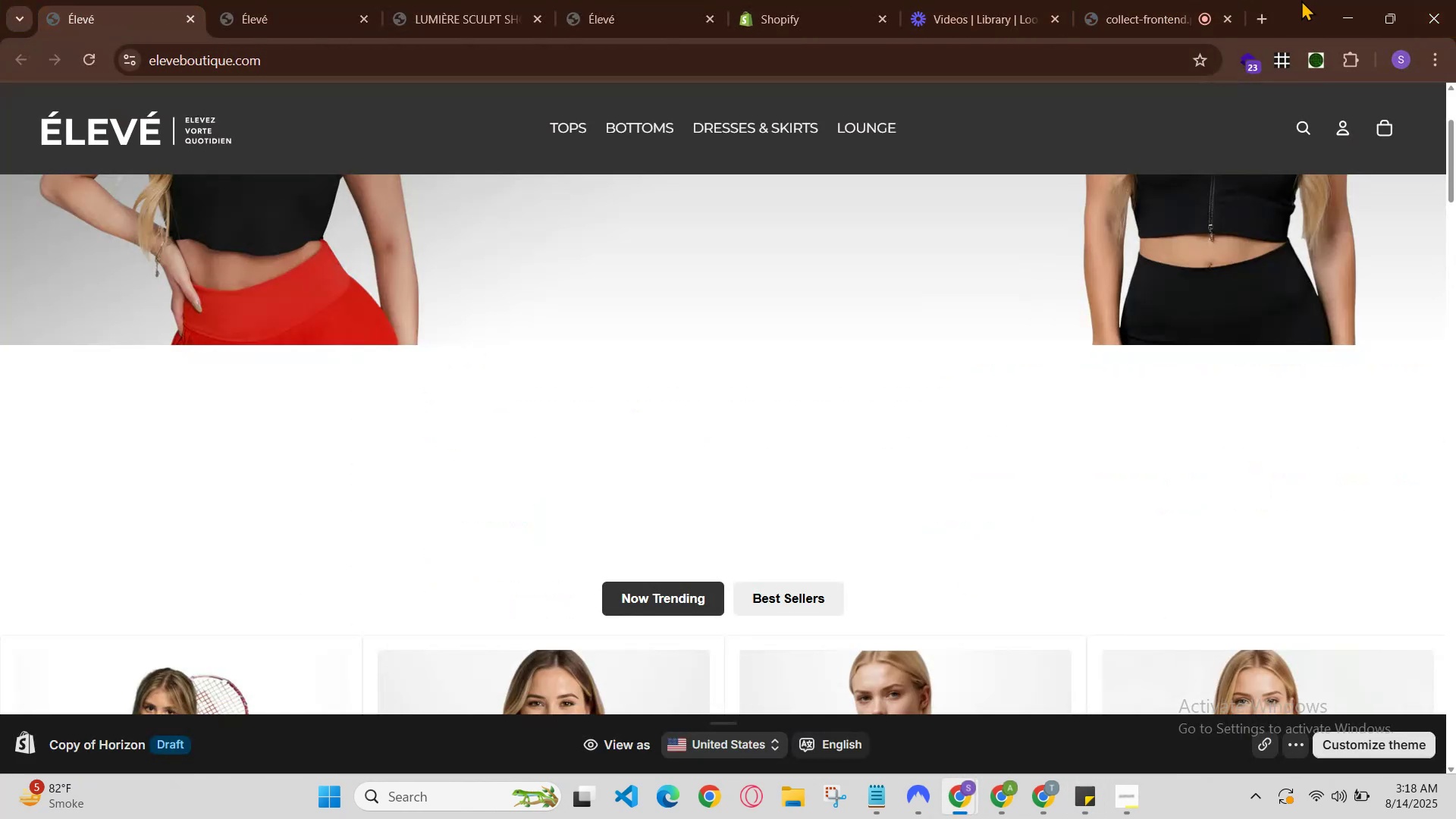 
left_click([1363, 17])
 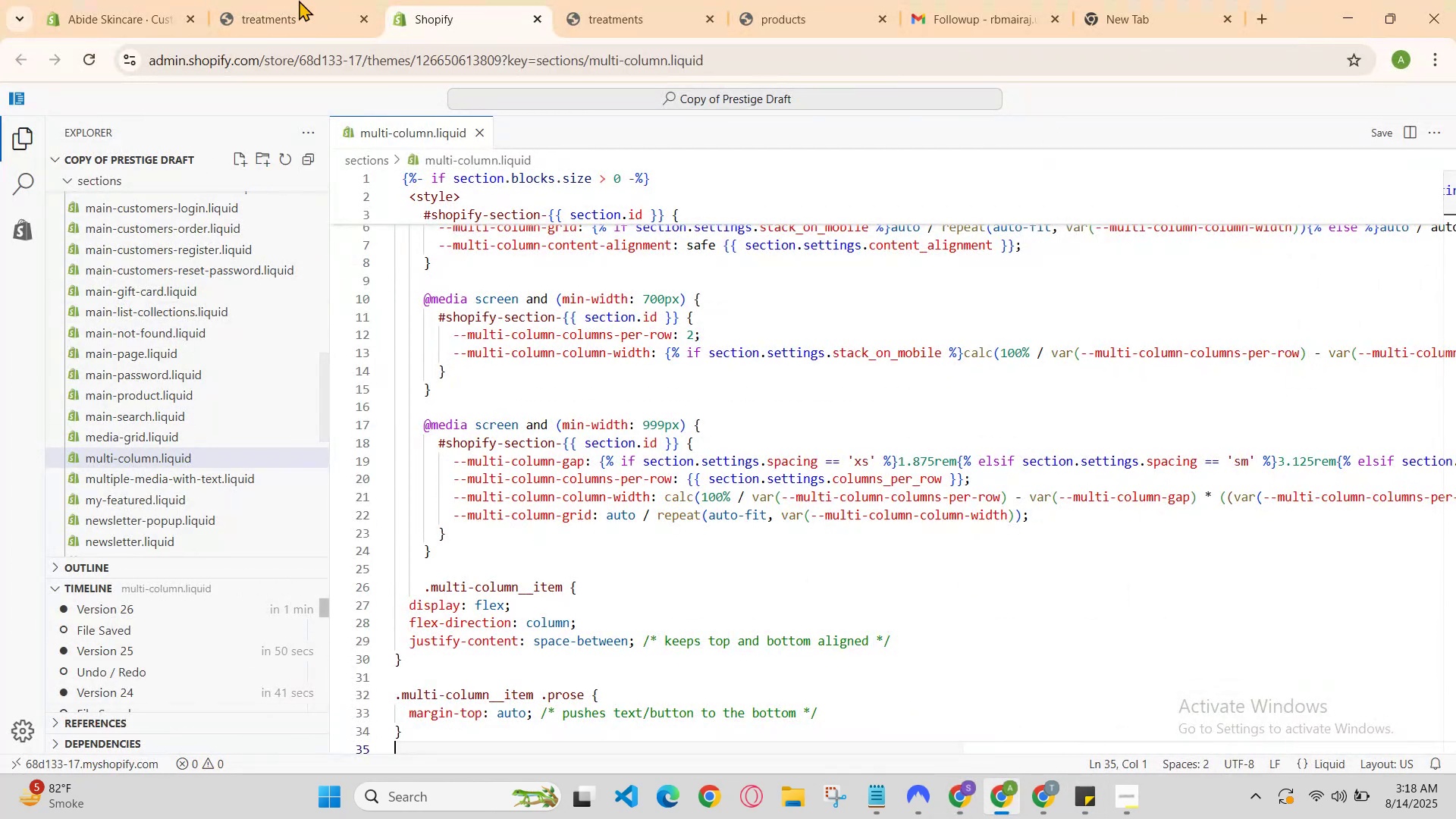 
left_click([358, 0])
 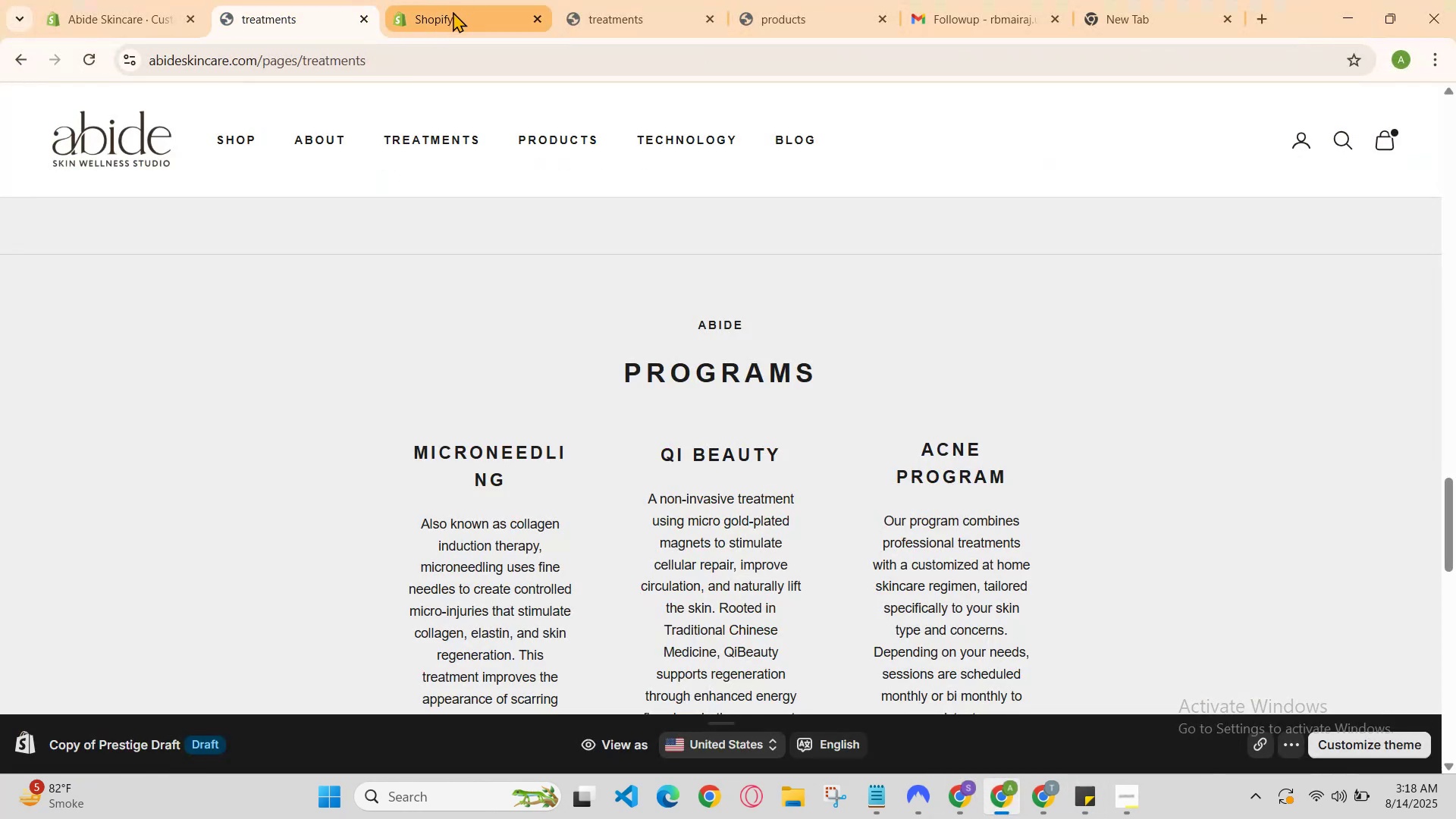 
left_click([450, 16])
 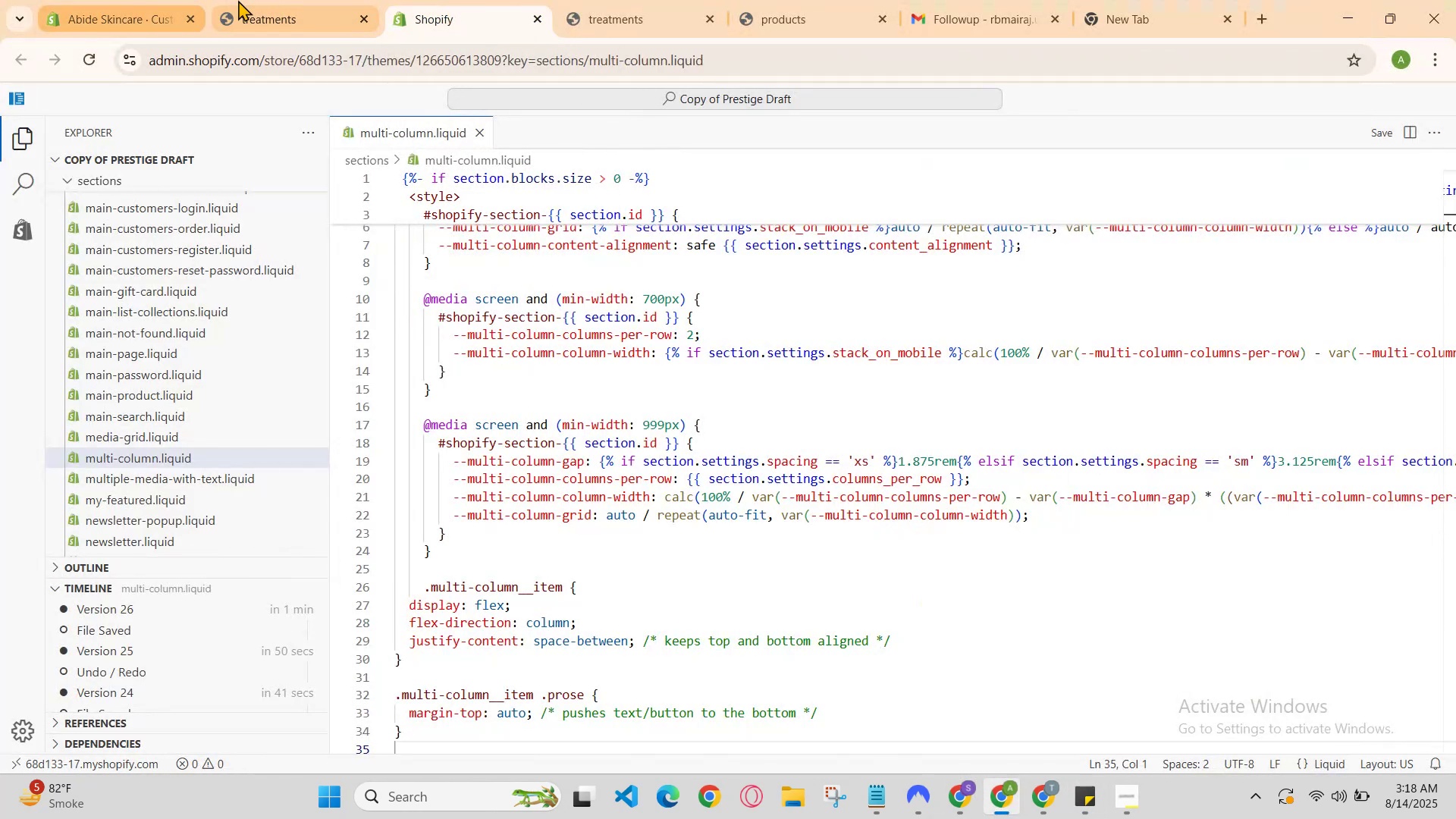 
left_click([293, 0])
 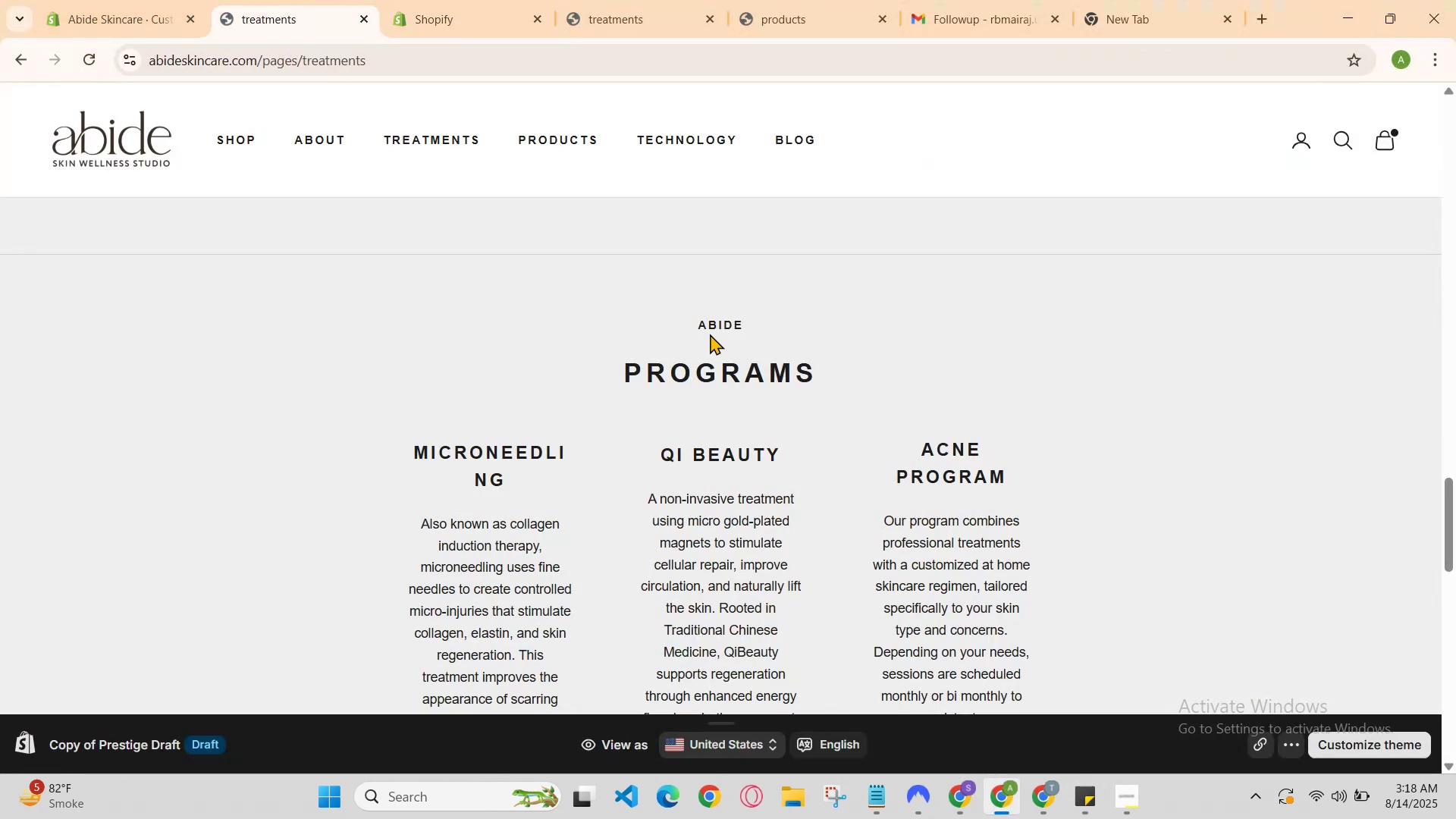 
scroll: coordinate [728, 388], scroll_direction: down, amount: 2.0
 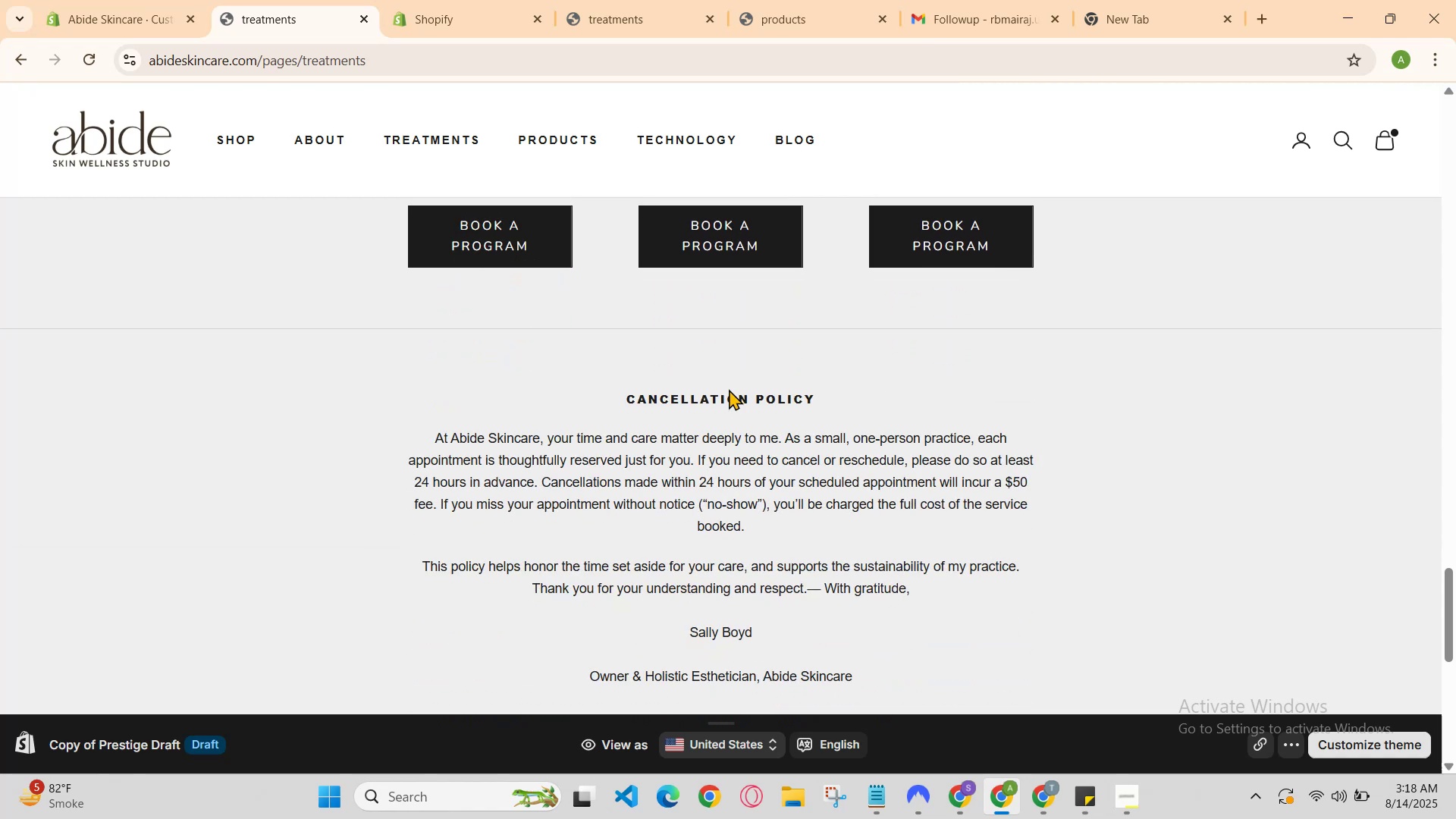 
scroll: coordinate [725, 463], scroll_direction: up, amount: 17.0
 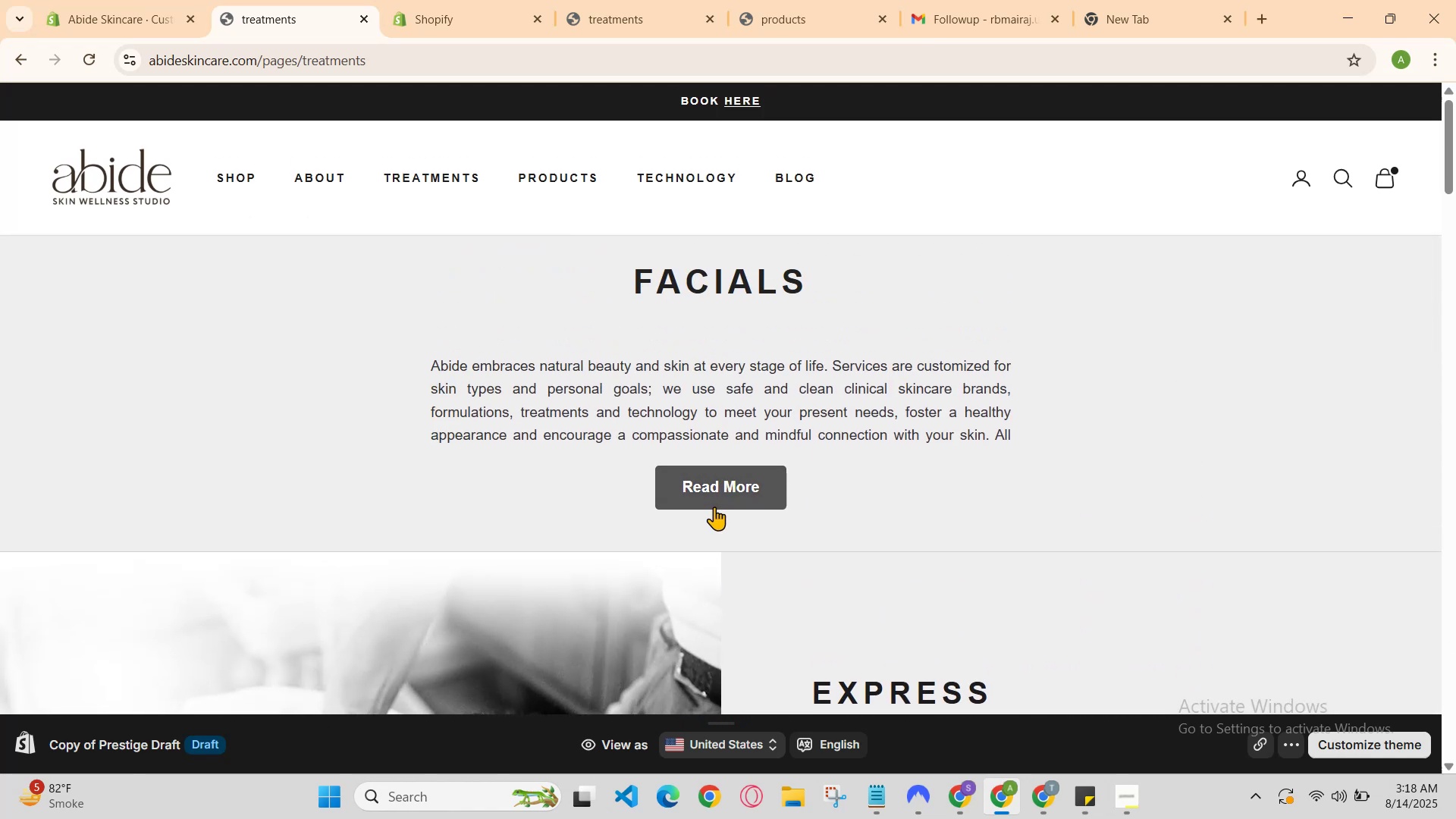 
left_click([731, 483])
 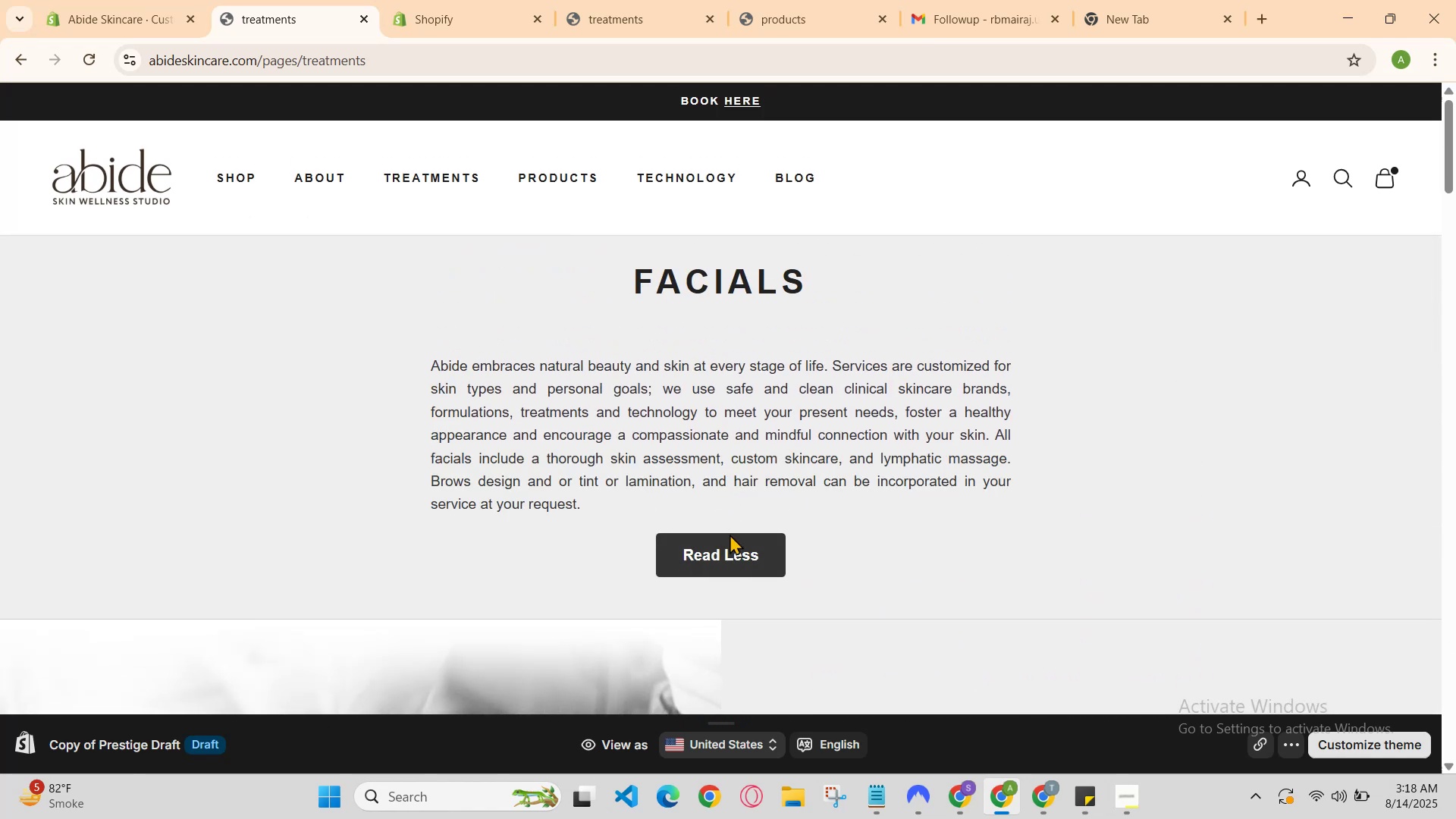 
left_click([730, 545])
 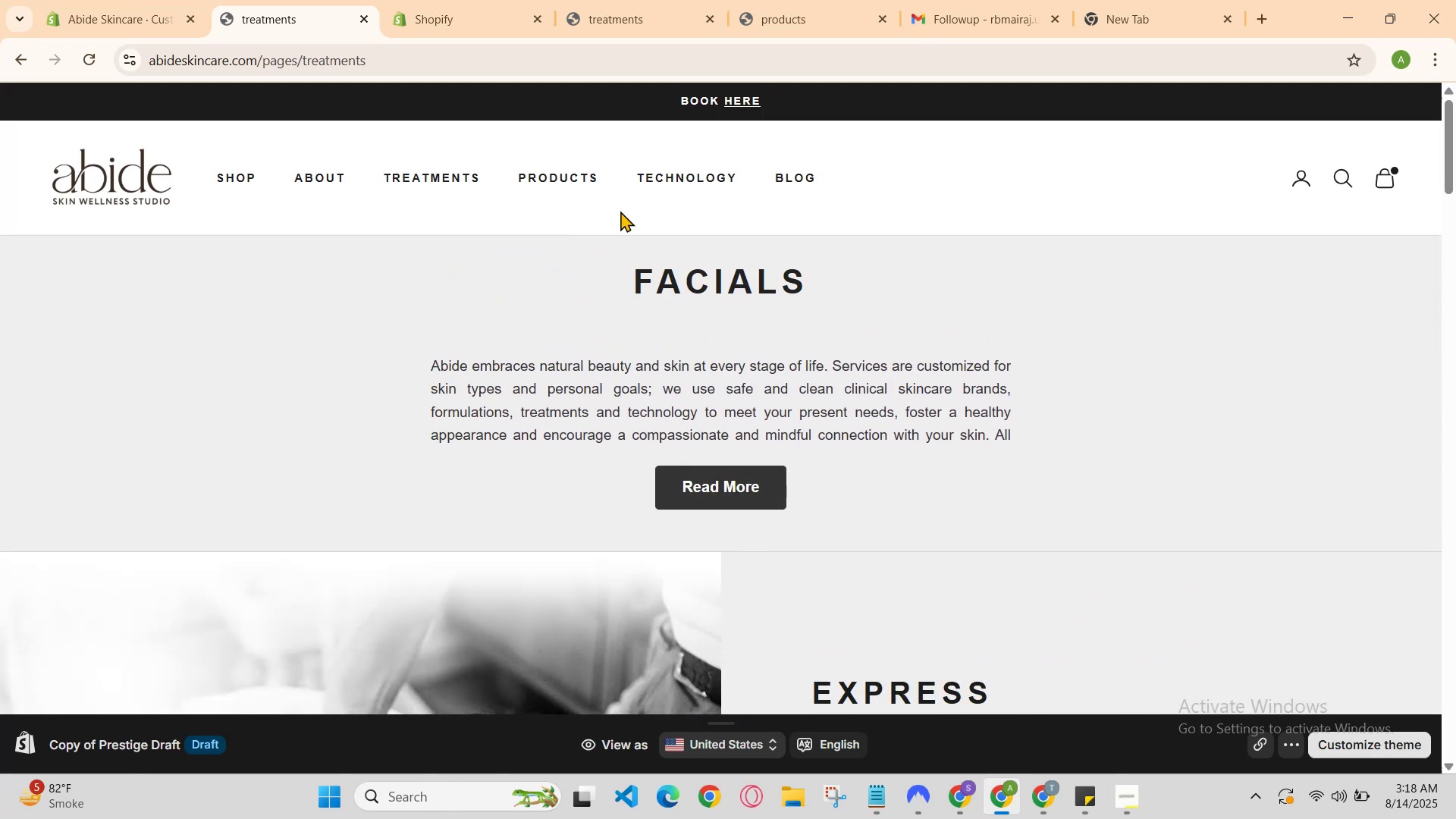 
double_click([585, 176])
 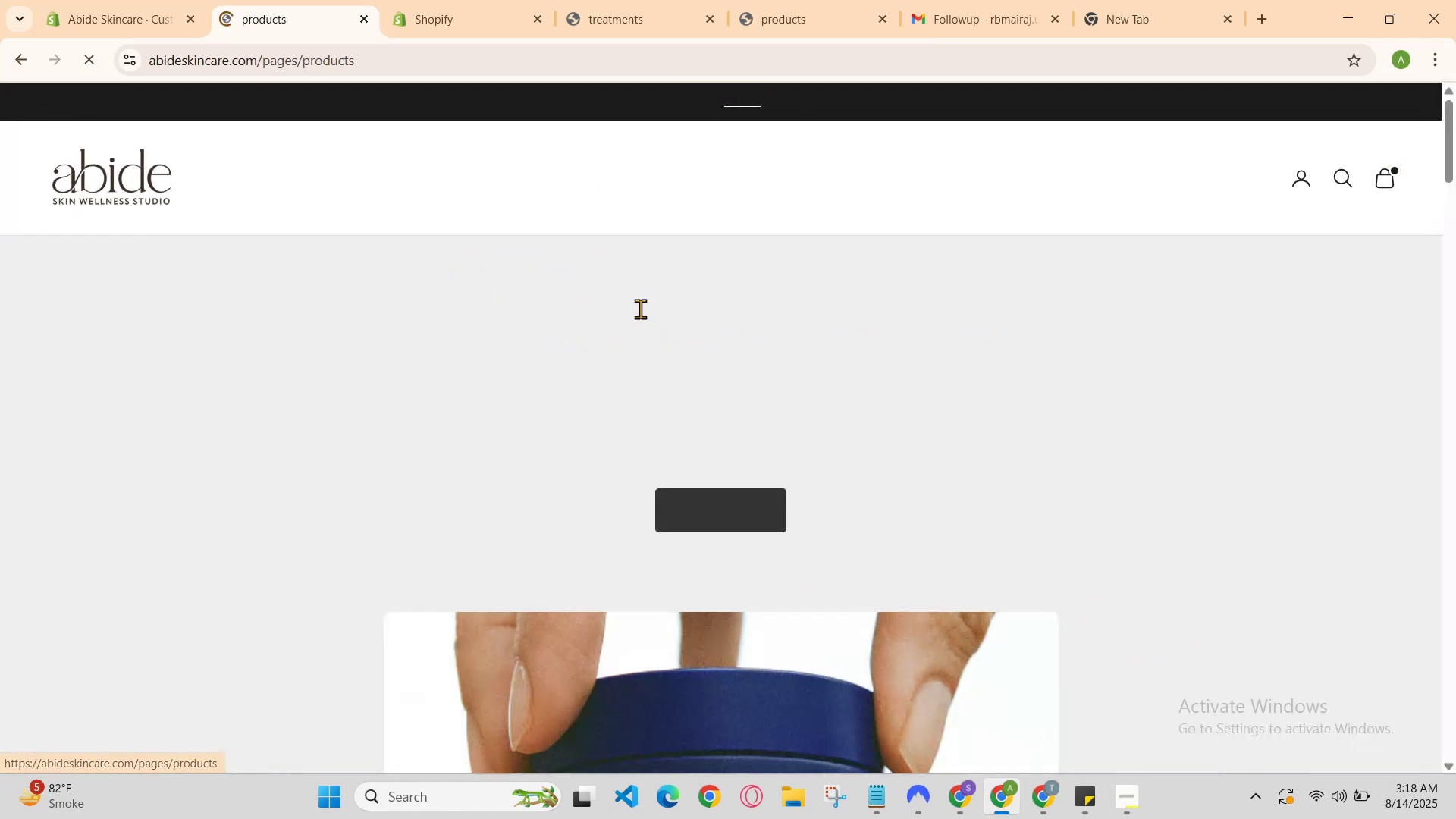 
scroll: coordinate [722, 356], scroll_direction: down, amount: 14.0
 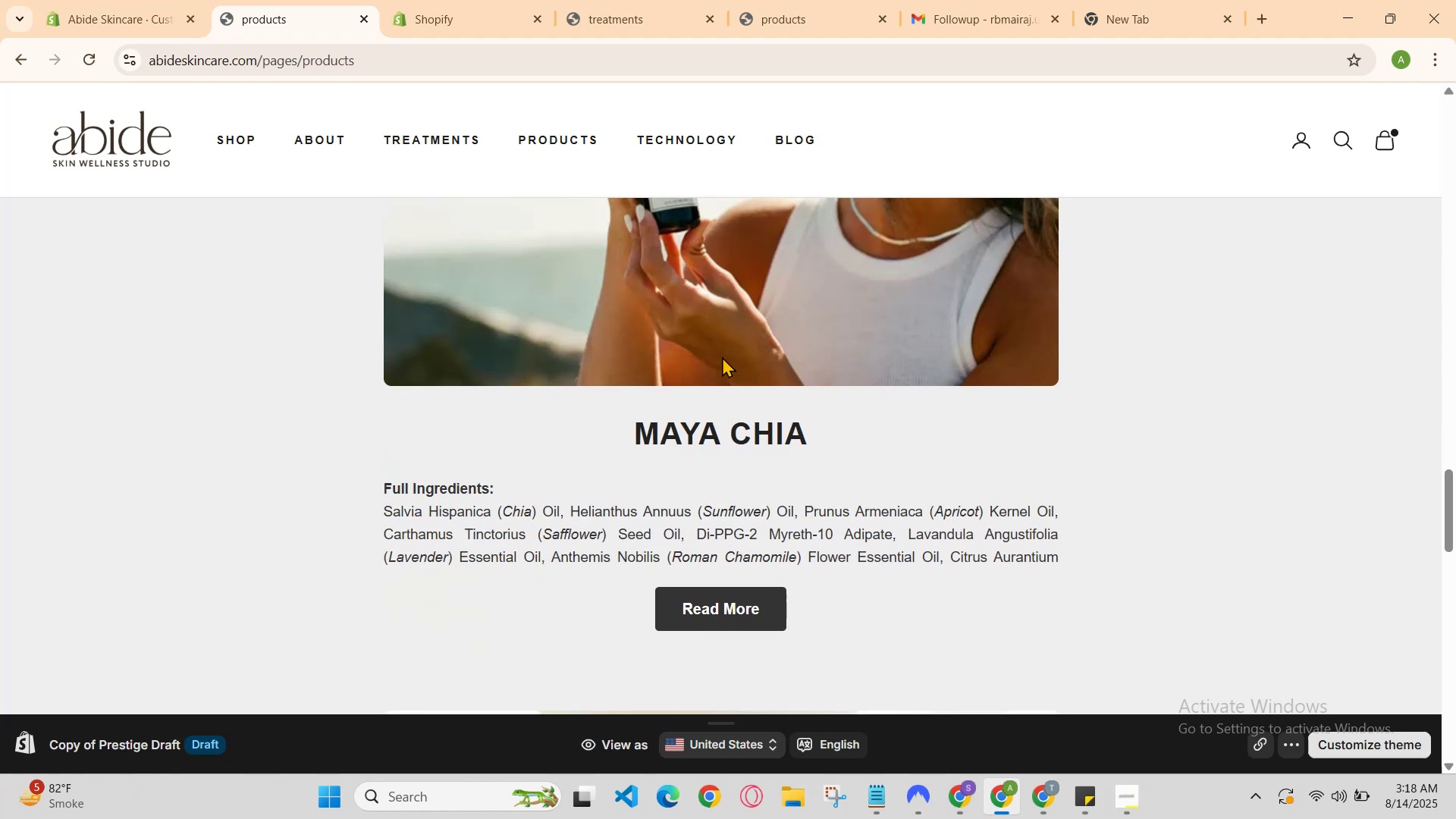 
scroll: coordinate [722, 356], scroll_direction: up, amount: 2.0
 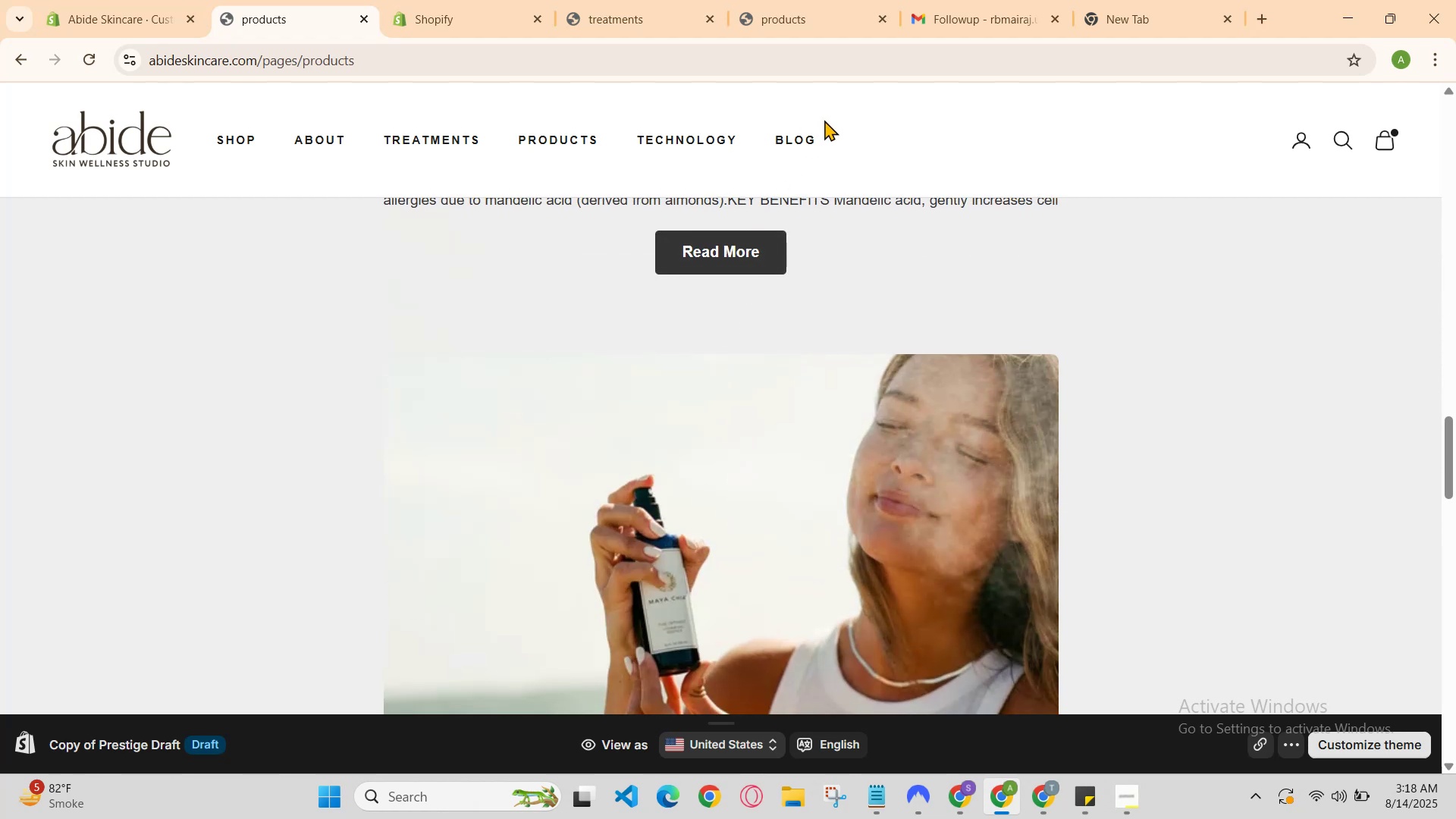 
left_click([811, 143])
 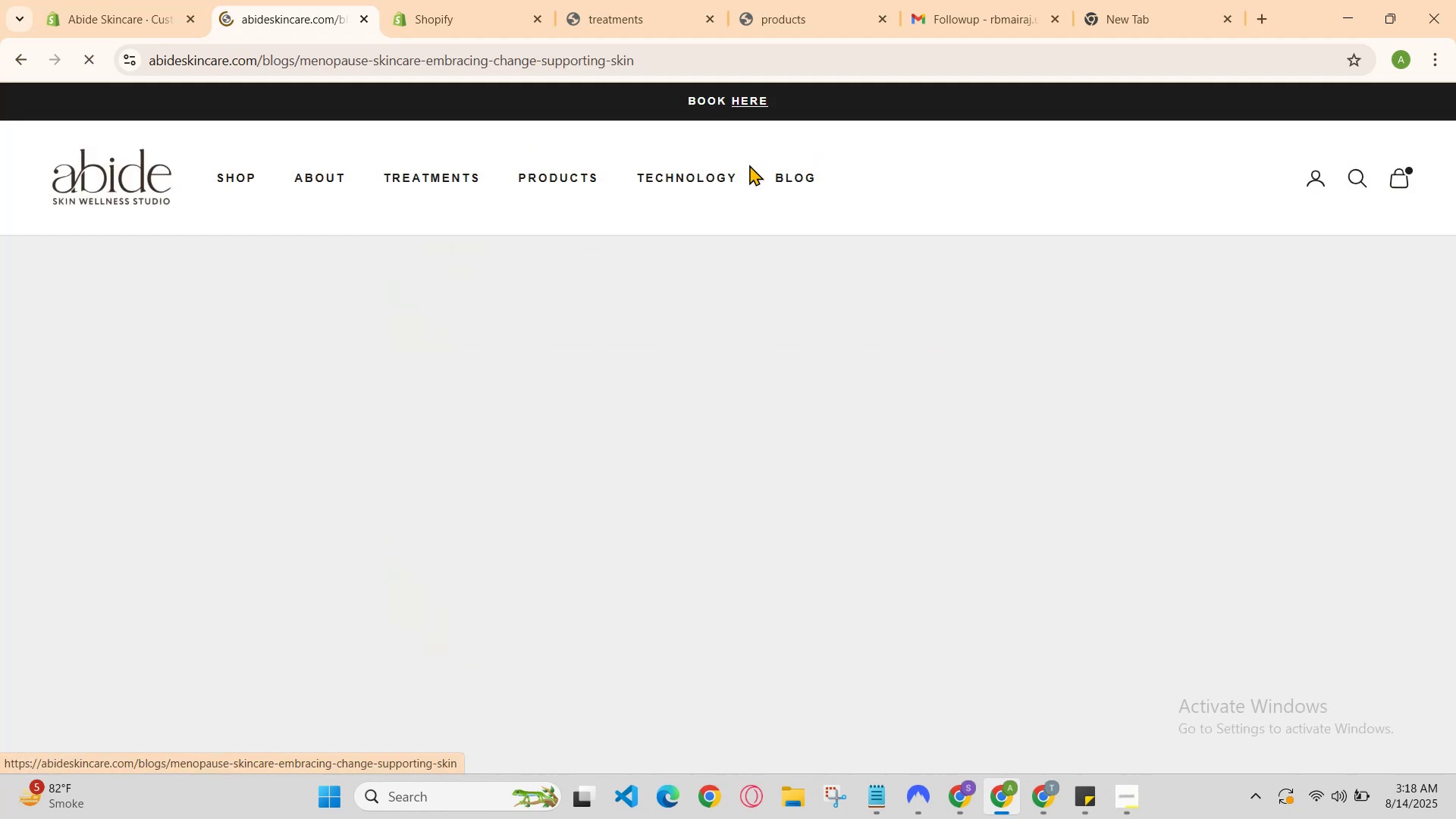 
scroll: coordinate [720, 190], scroll_direction: down, amount: 2.0
 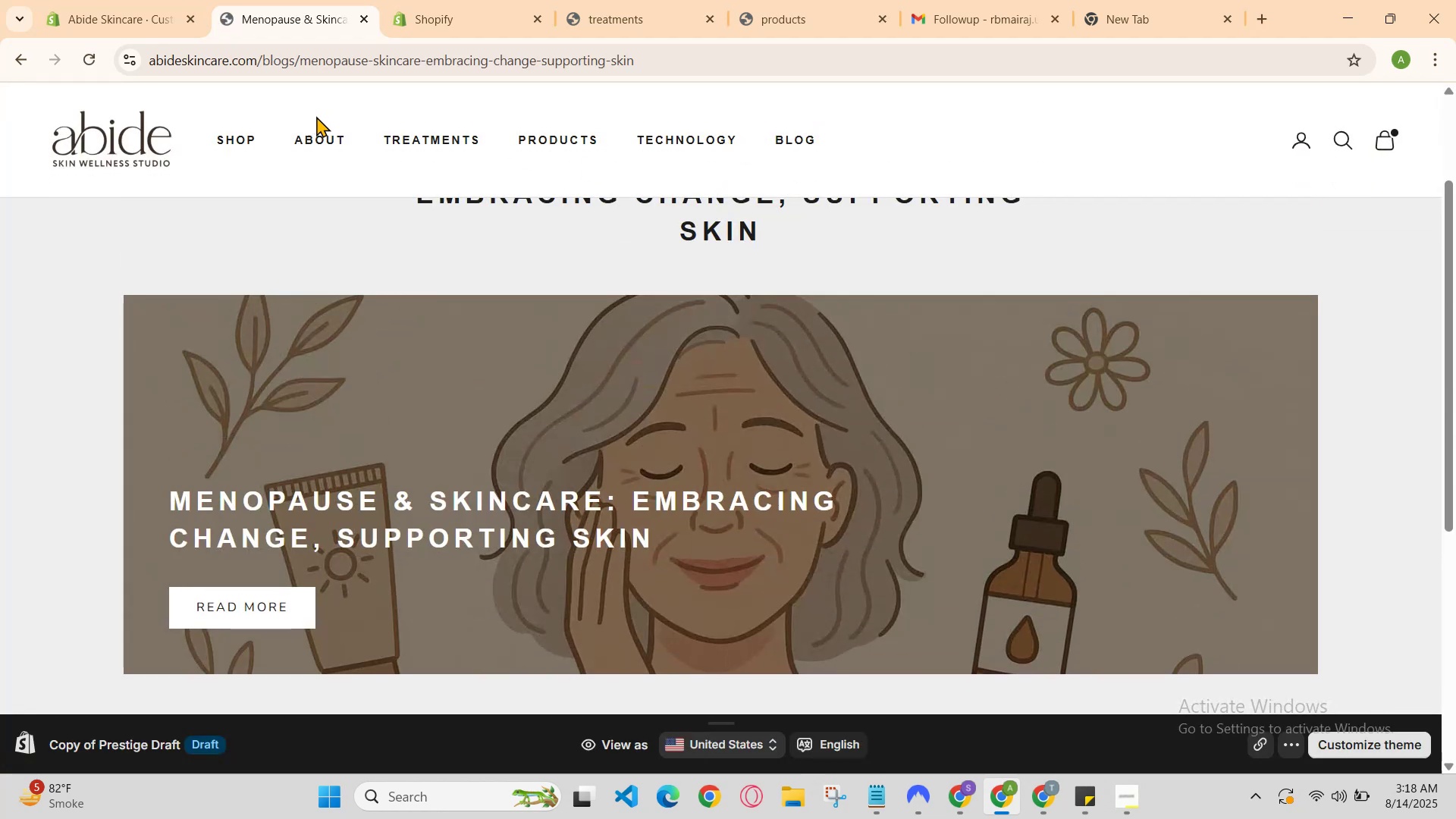 
left_click([317, 138])
 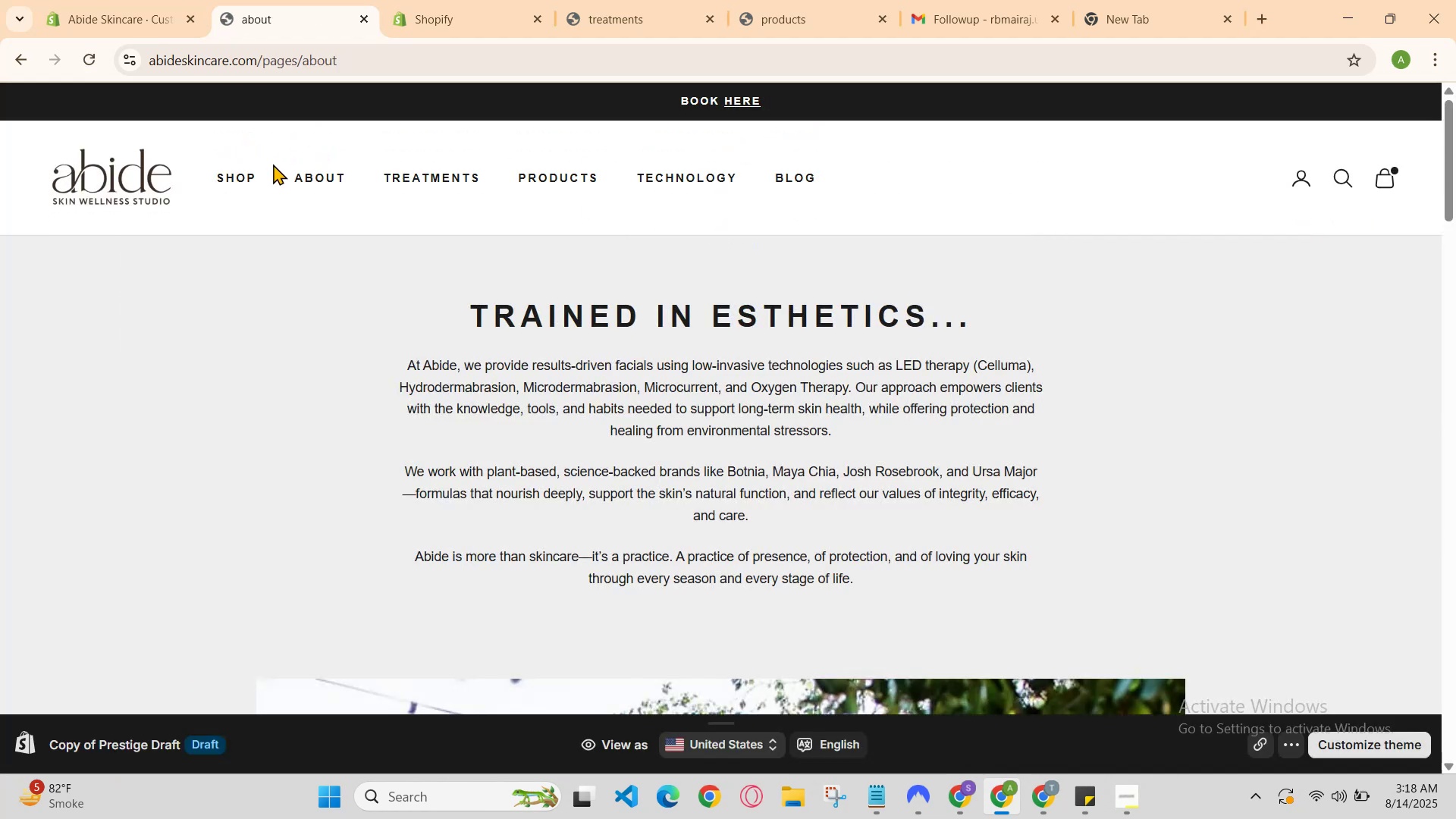 
left_click([275, 176])
 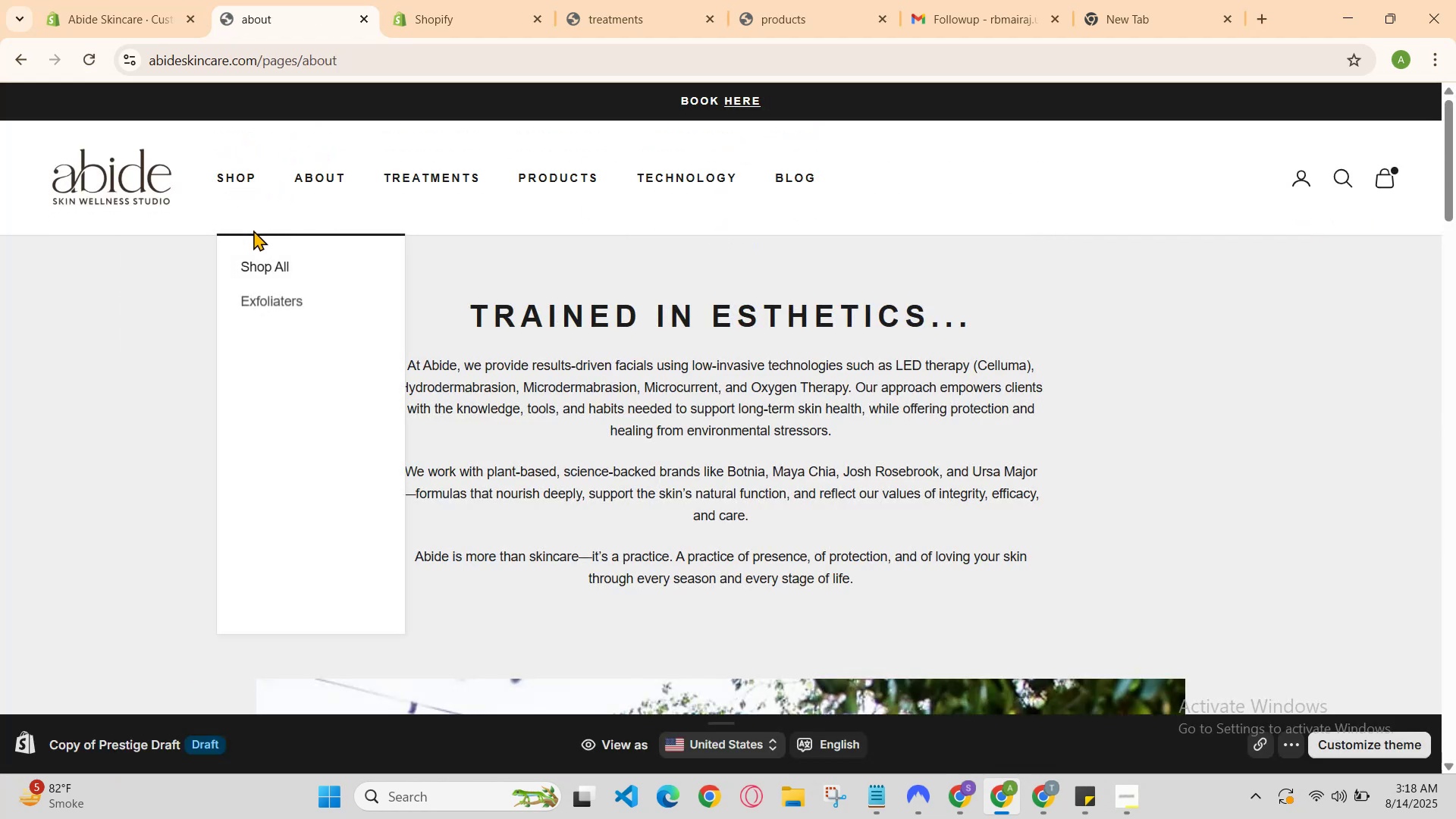 
left_click([261, 268])
 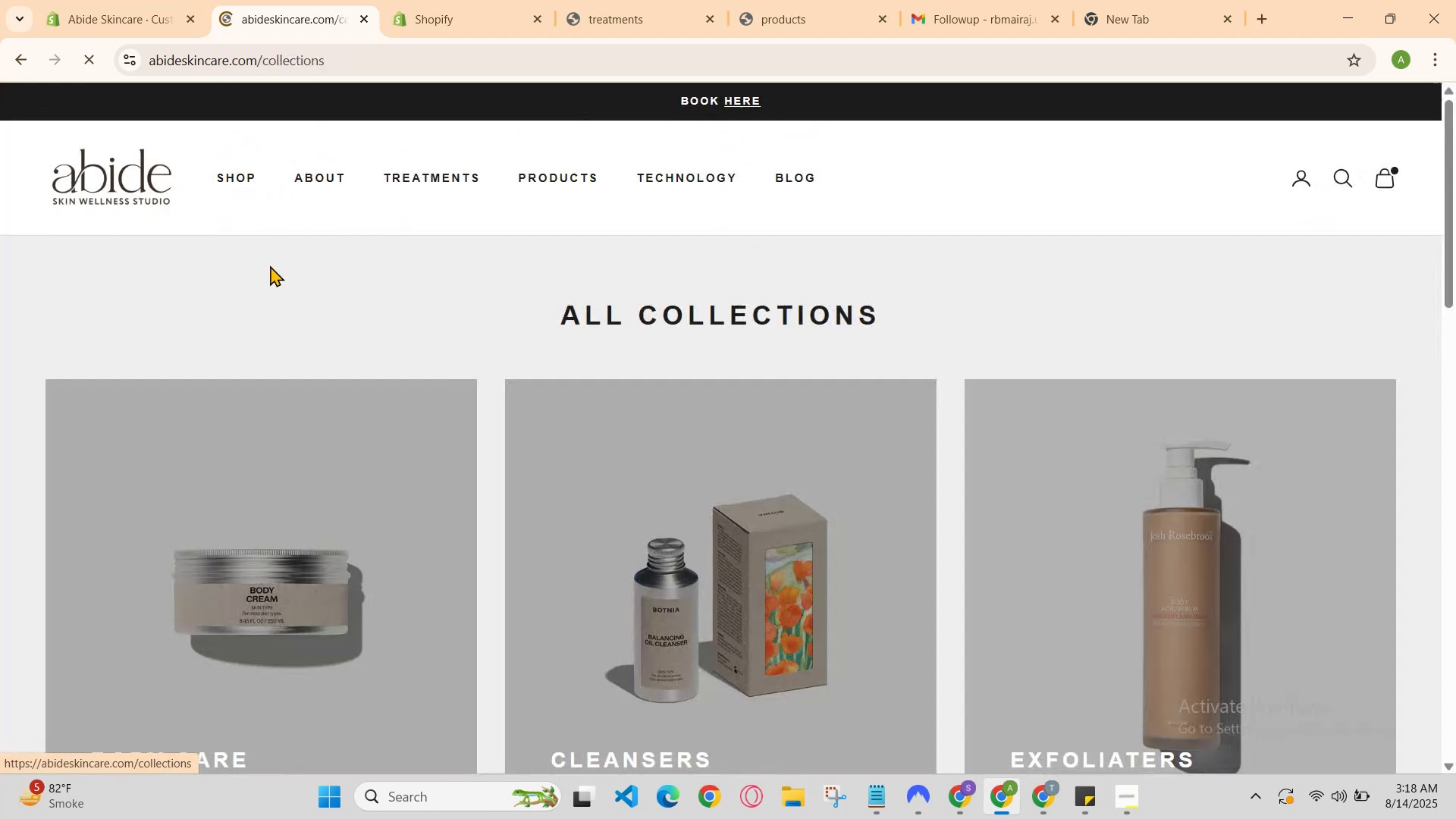 
scroll: coordinate [482, 317], scroll_direction: down, amount: 3.0
 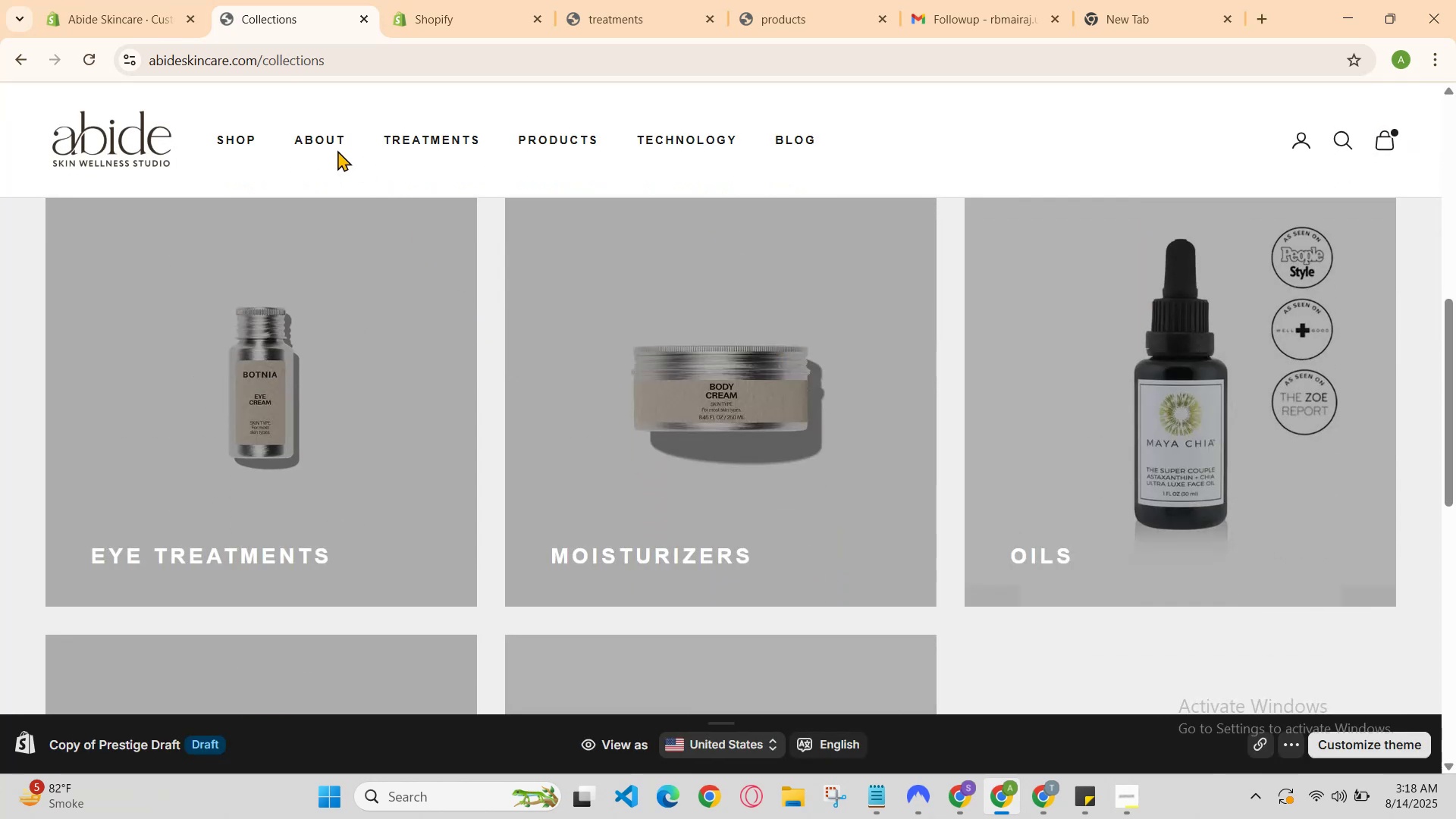 
mouse_move([268, 155])
 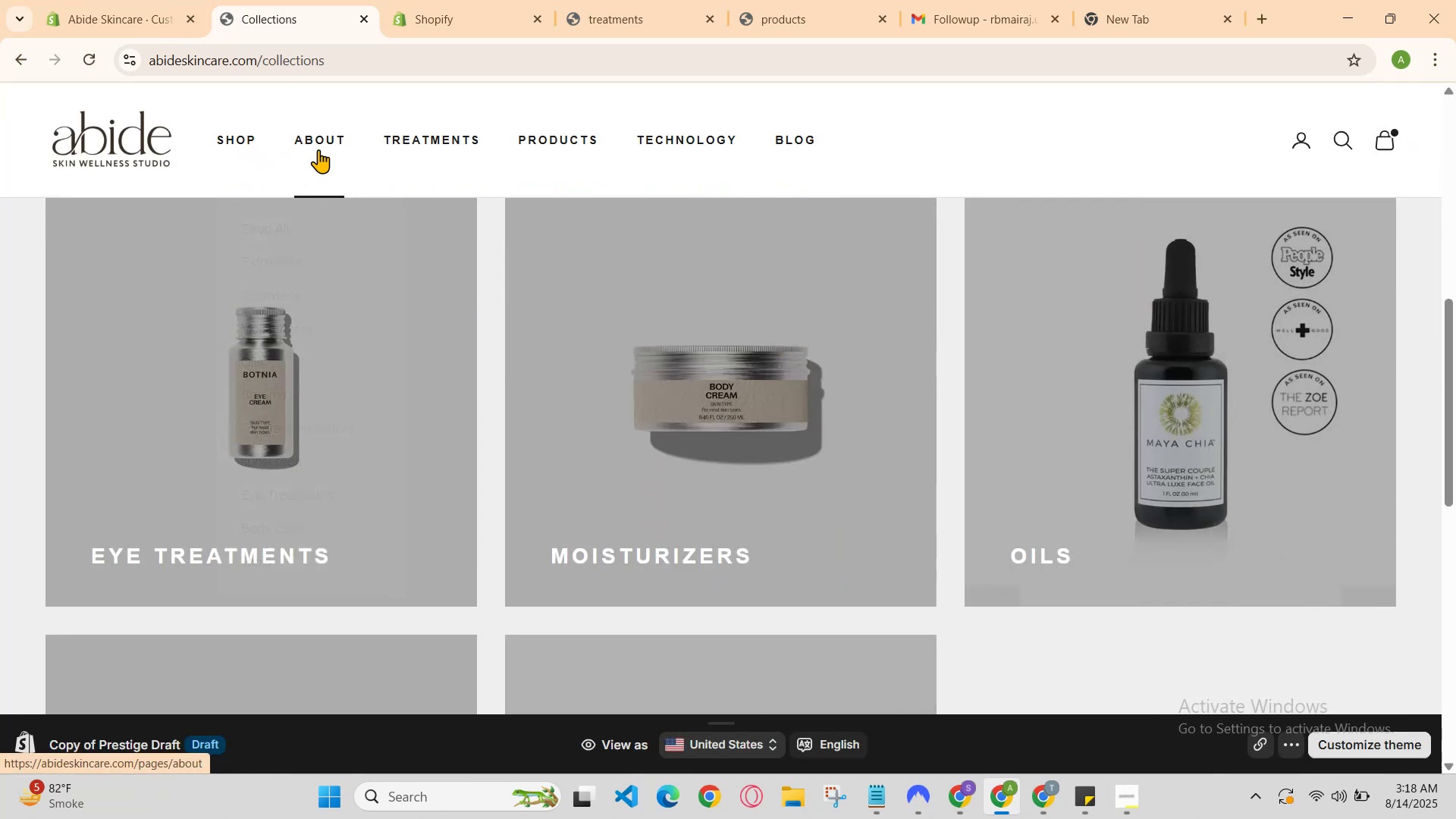 
left_click([319, 149])
 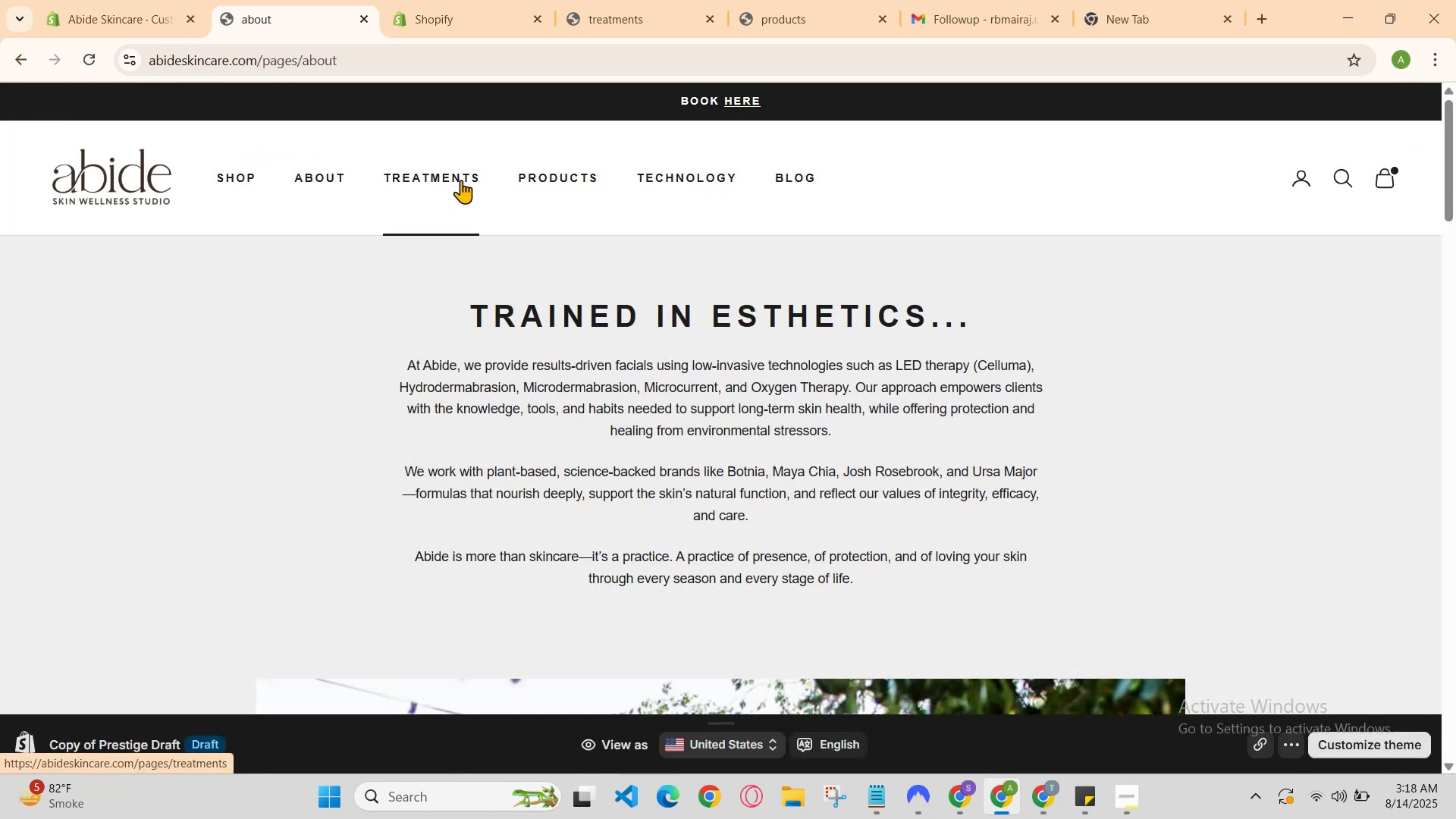 
left_click([453, 180])
 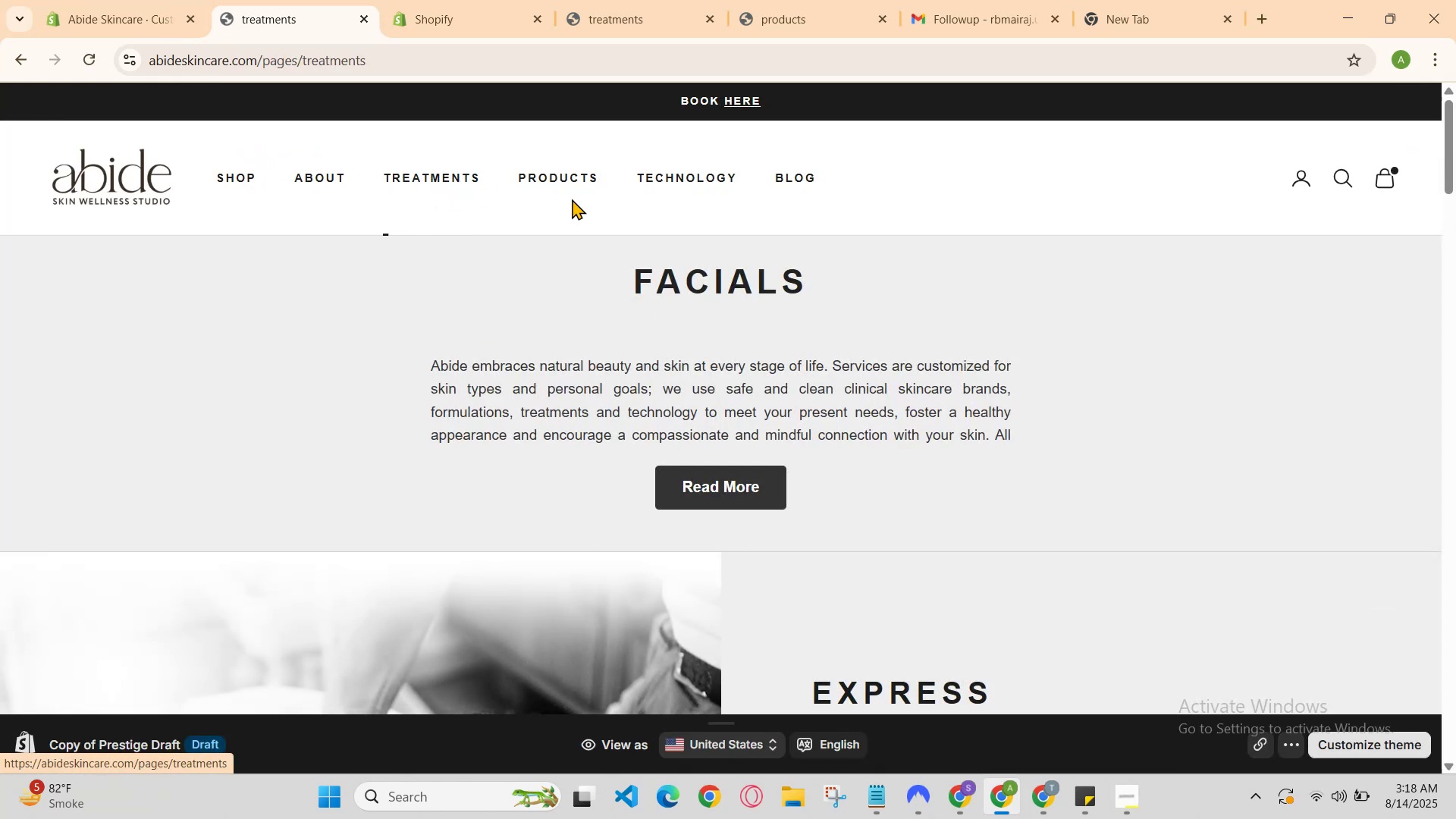 
scroll: coordinate [692, 389], scroll_direction: down, amount: 3.0
 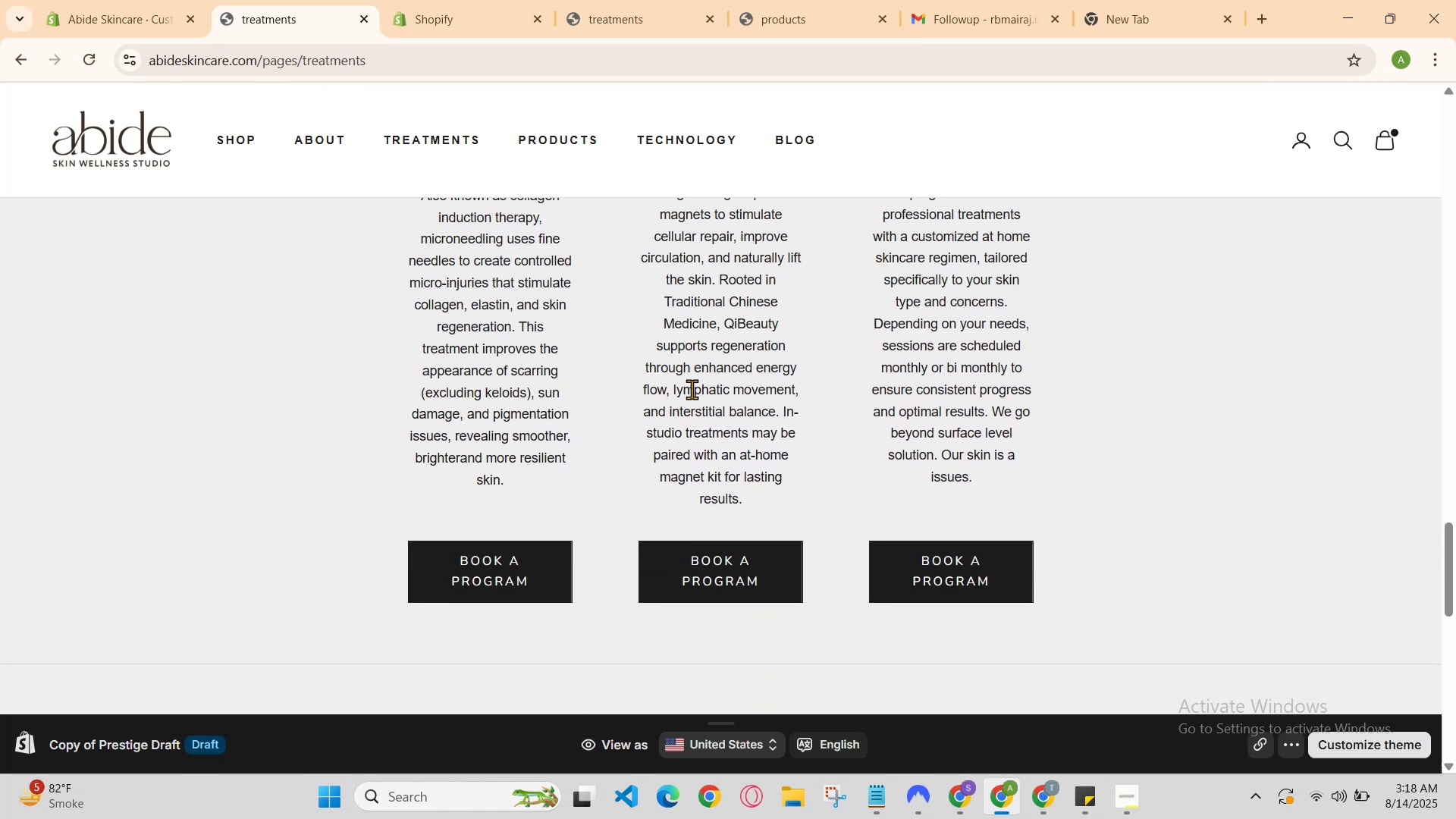 
scroll: coordinate [692, 389], scroll_direction: up, amount: 1.0
 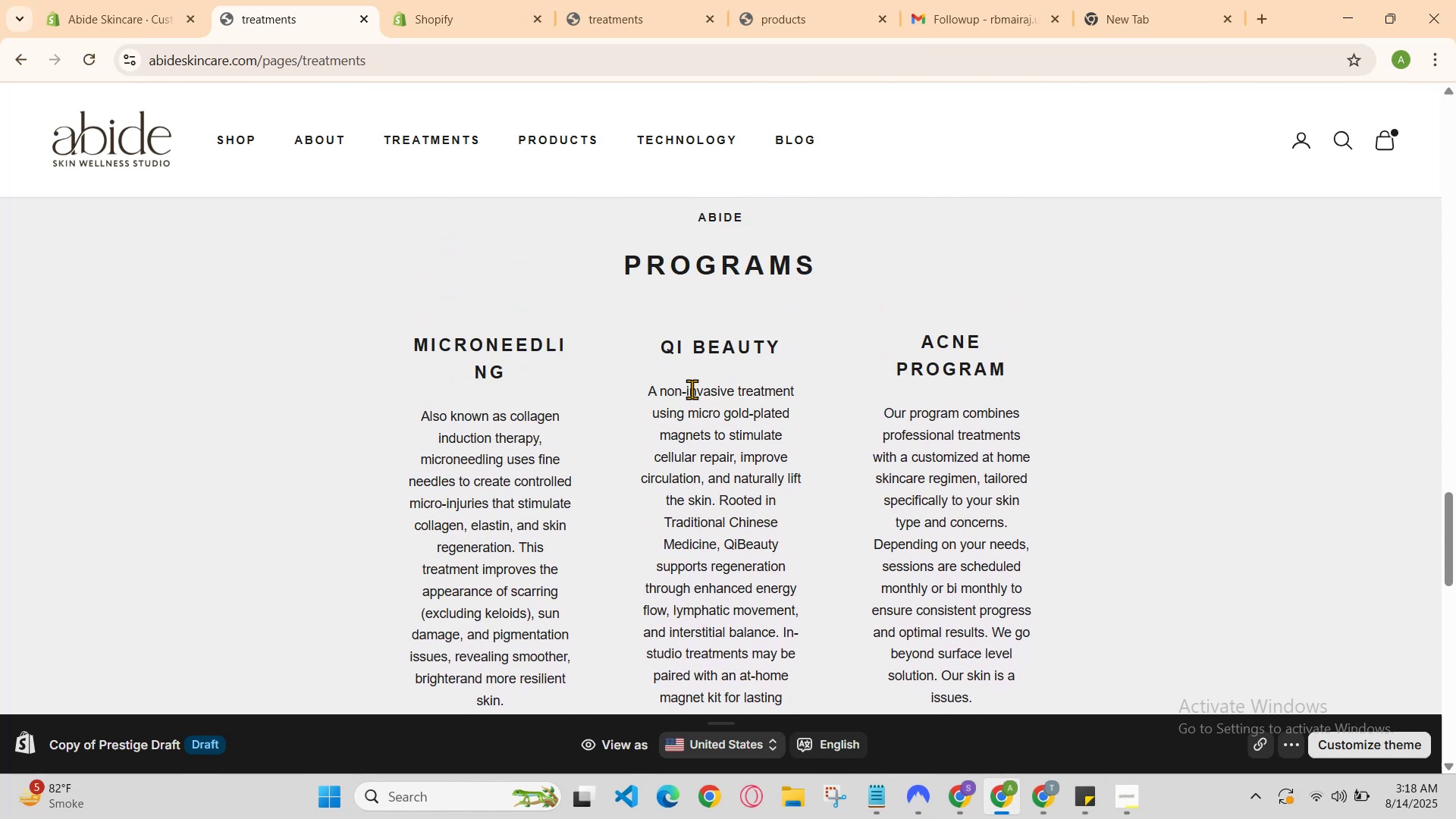 
scroll: coordinate [692, 389], scroll_direction: down, amount: 1.0
 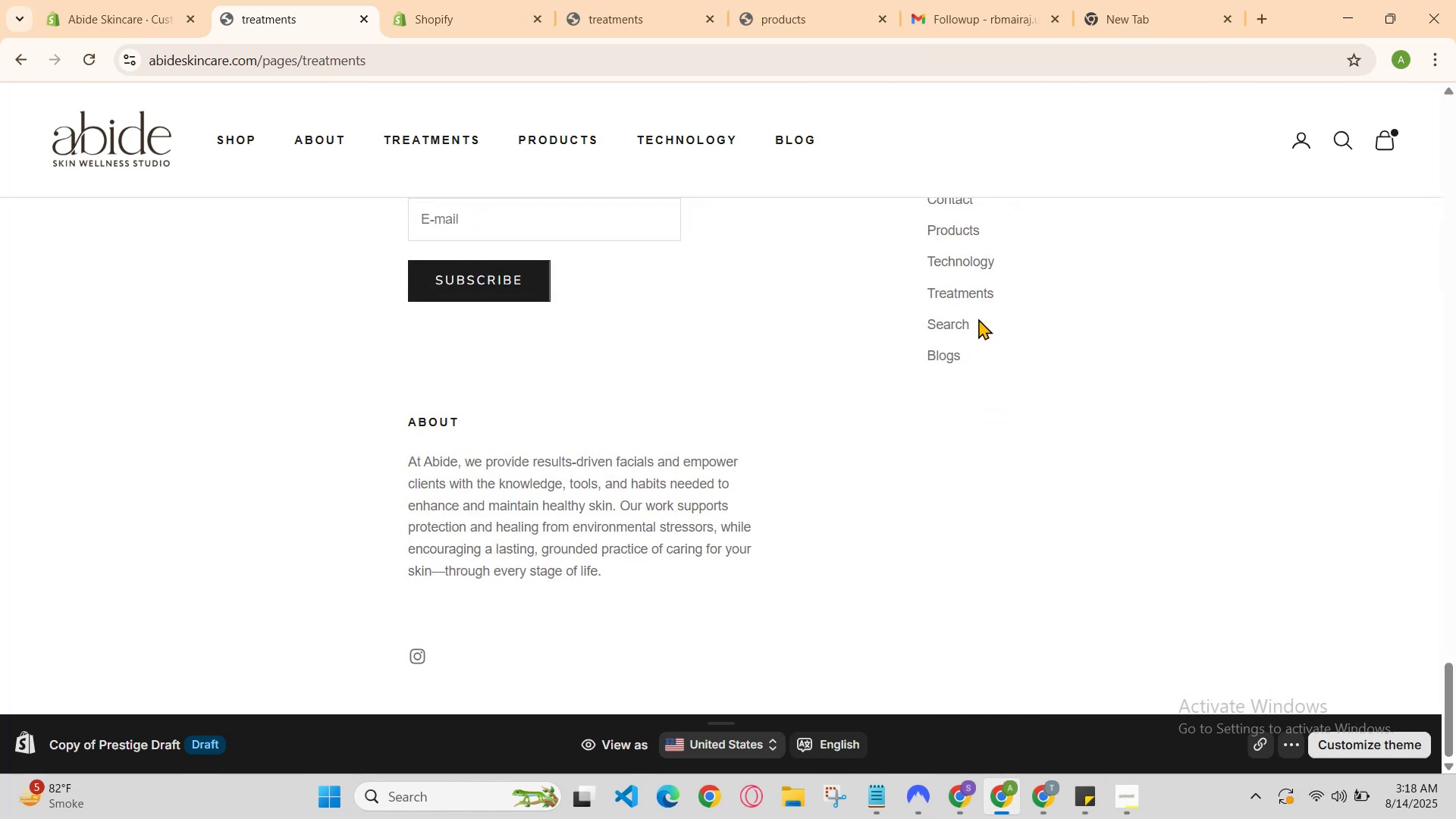 
left_click([952, 330])
 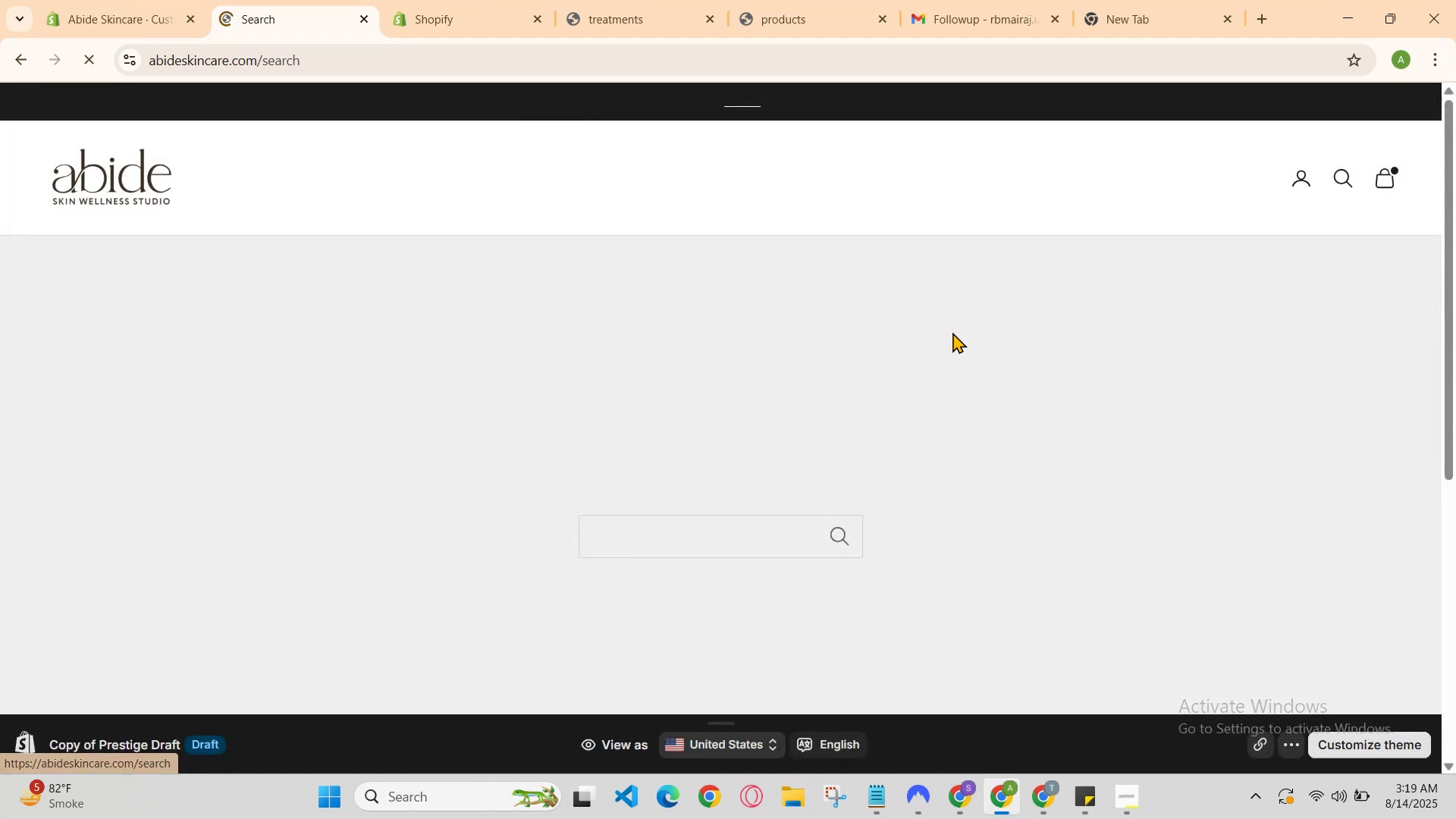 
scroll: coordinate [945, 380], scroll_direction: down, amount: 3.0
 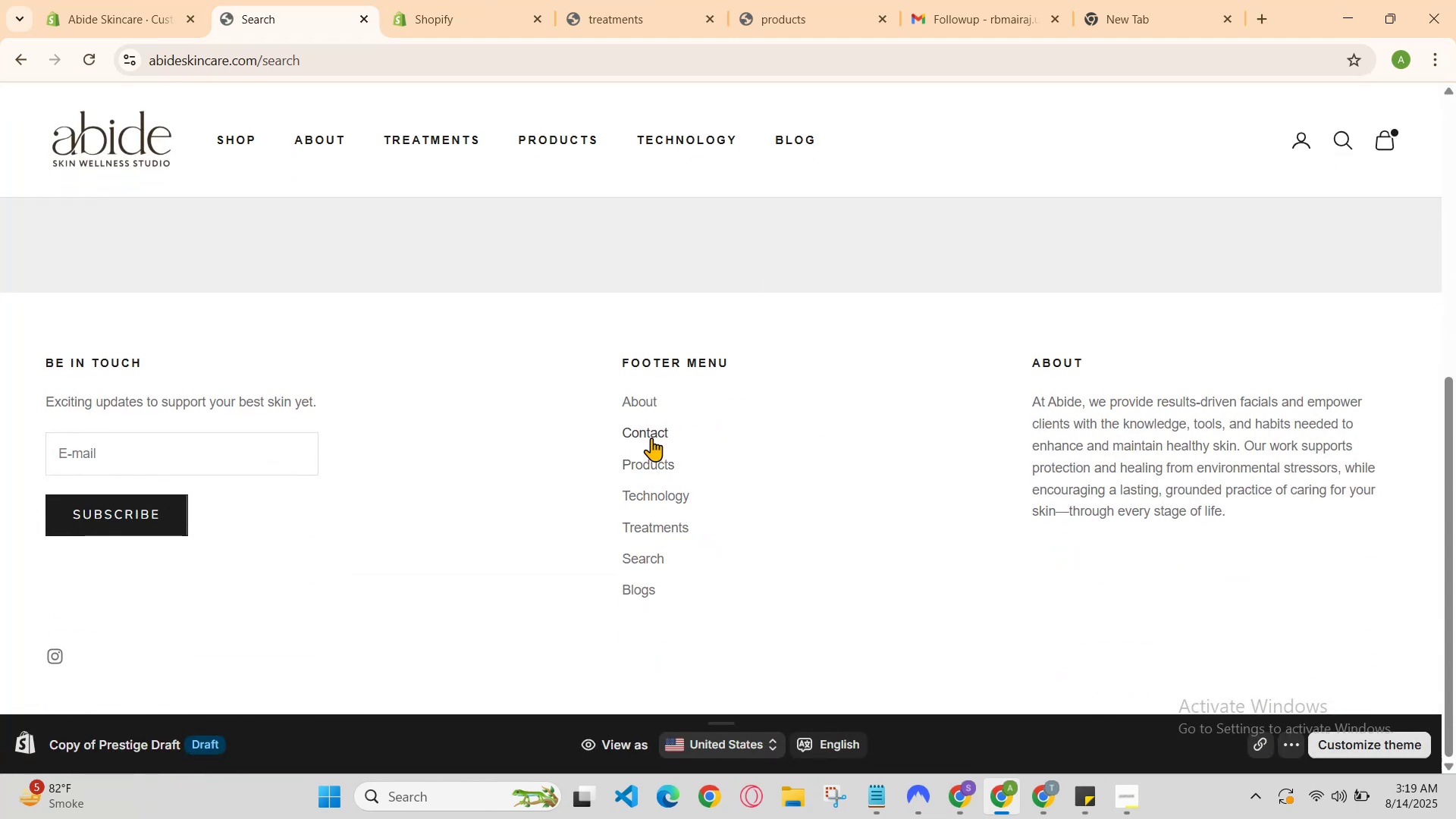 
left_click([651, 400])
 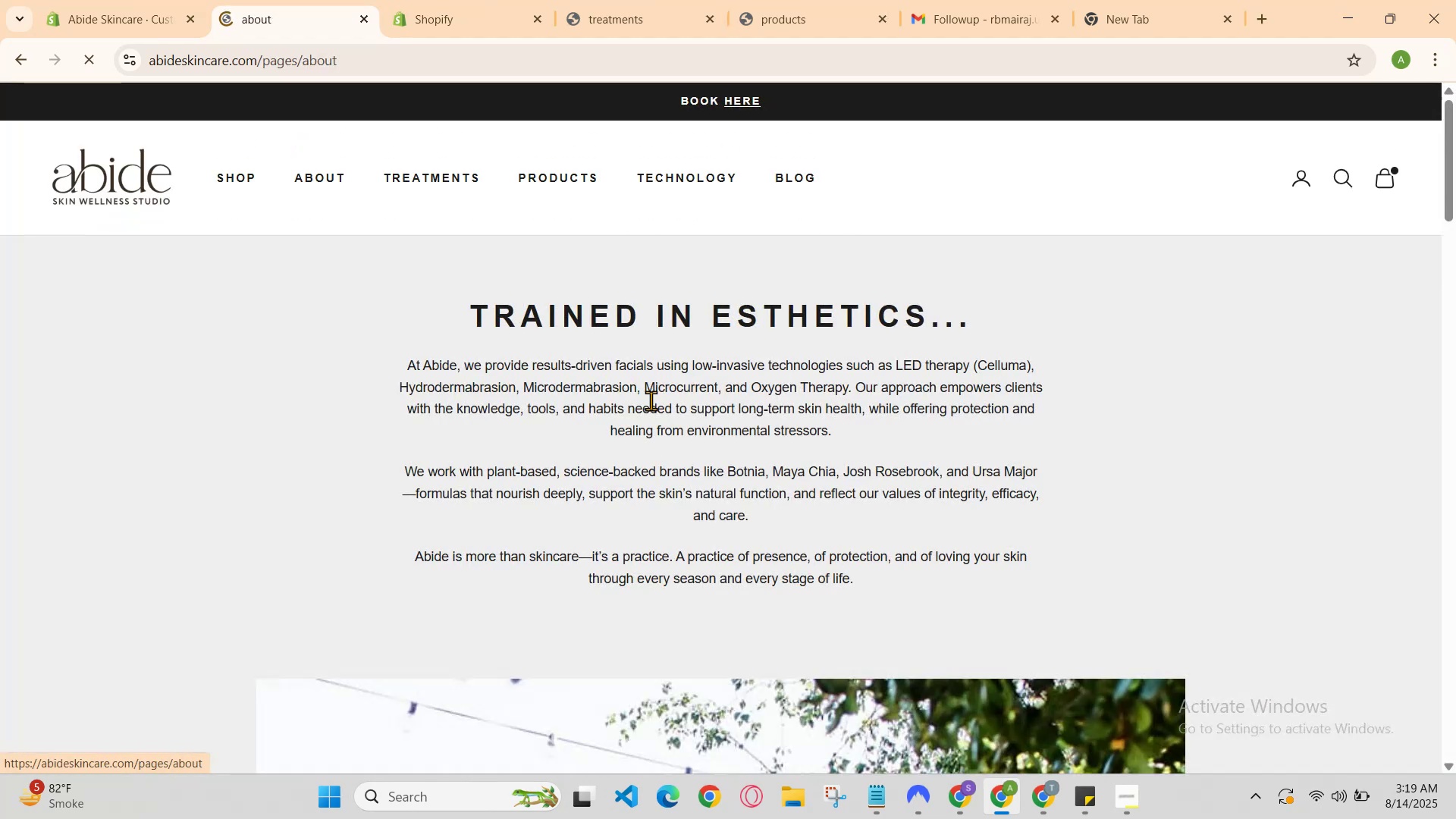 
scroll: coordinate [718, 450], scroll_direction: down, amount: 22.0
 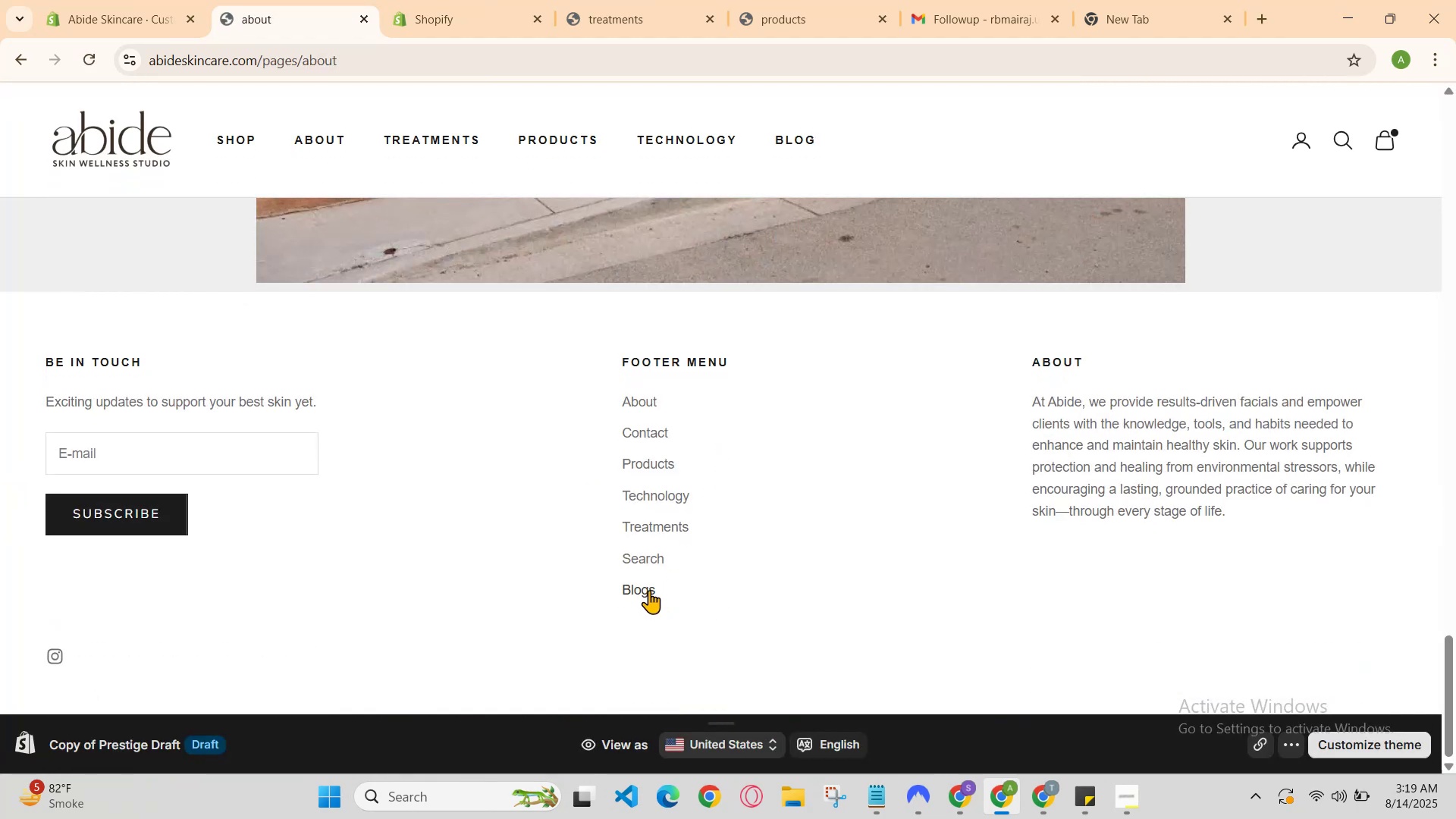 
left_click([648, 587])
 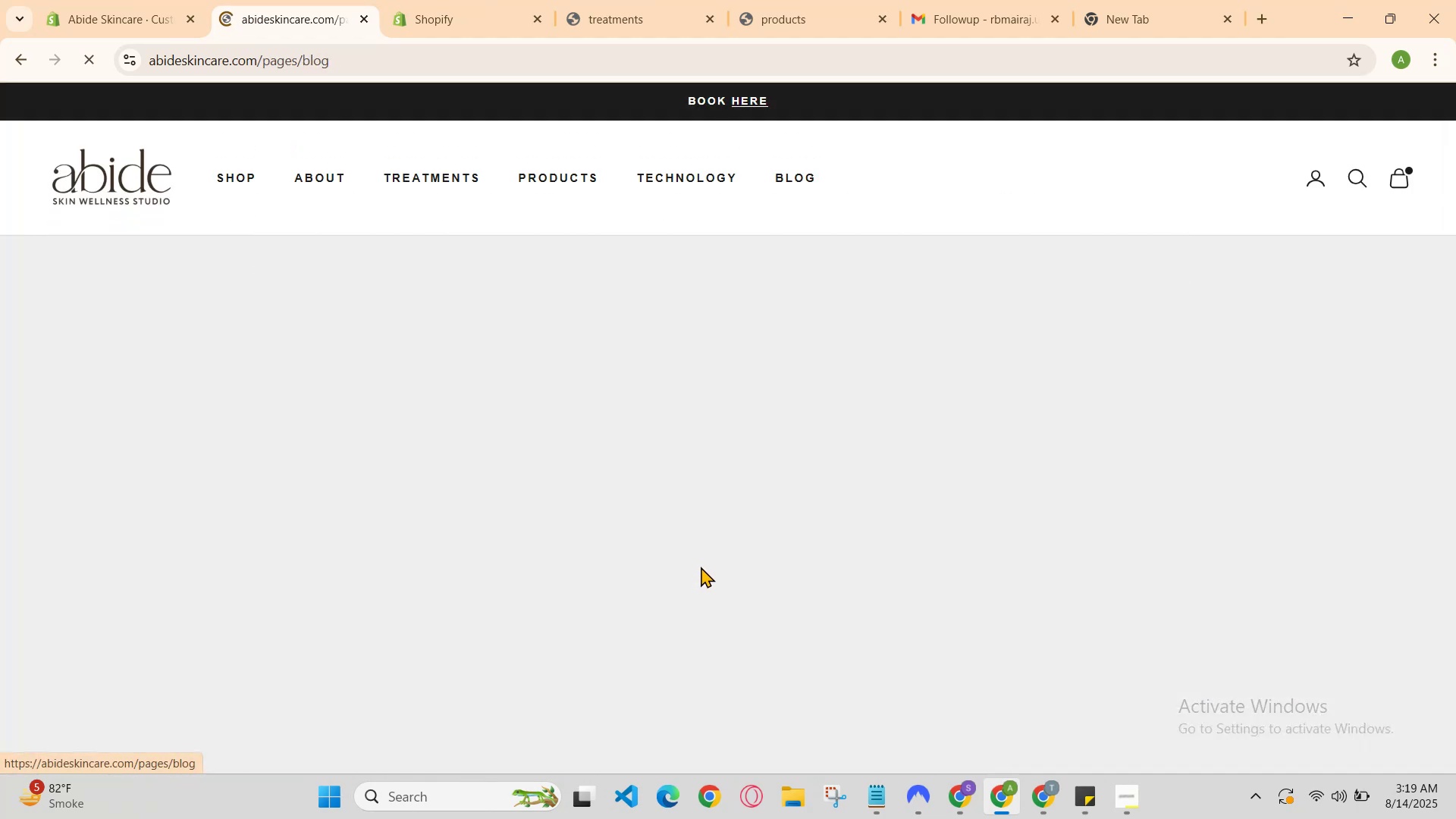 
scroll: coordinate [729, 549], scroll_direction: down, amount: 2.0
 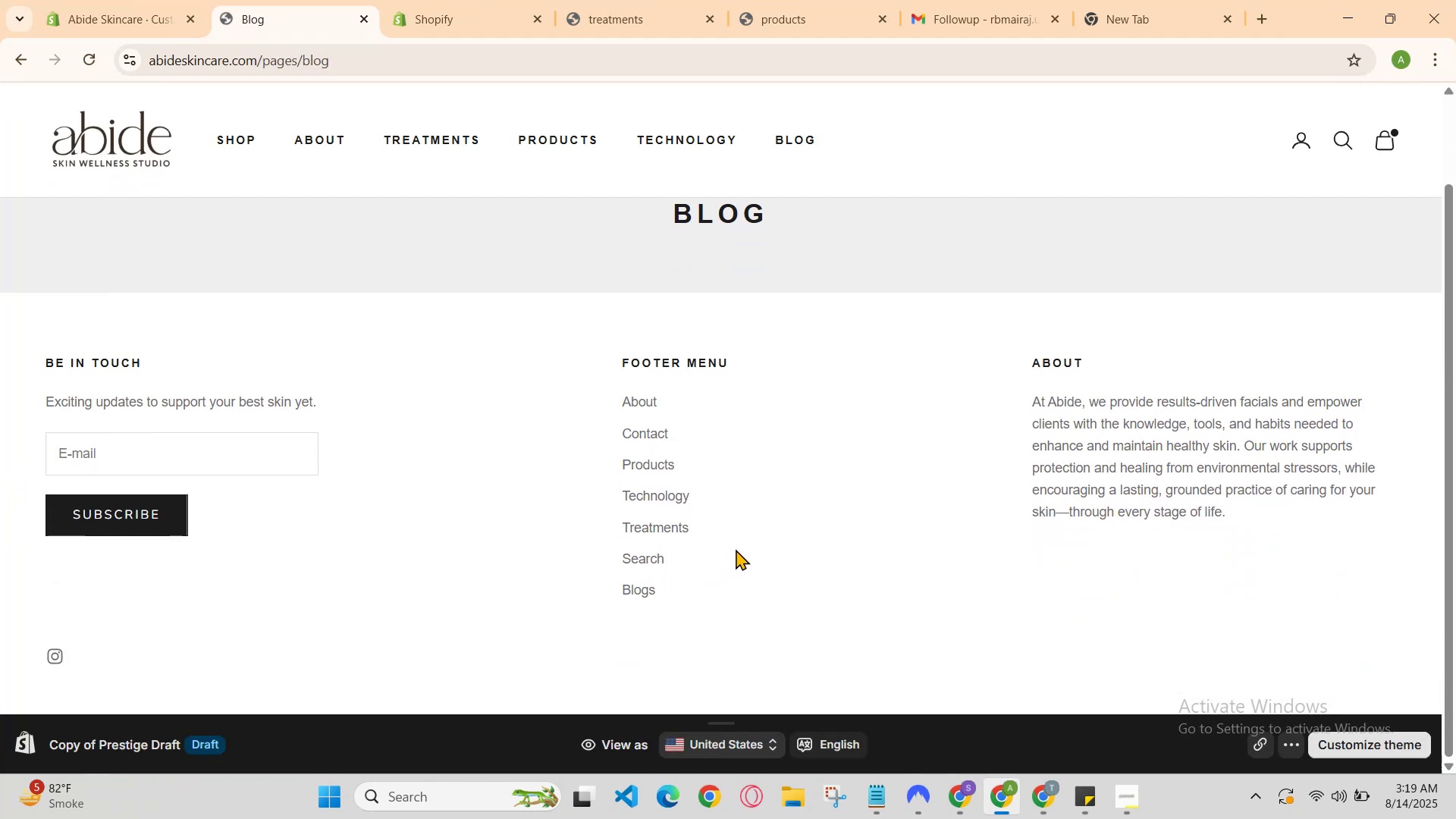 
scroll: coordinate [898, 447], scroll_direction: up, amount: 5.0
 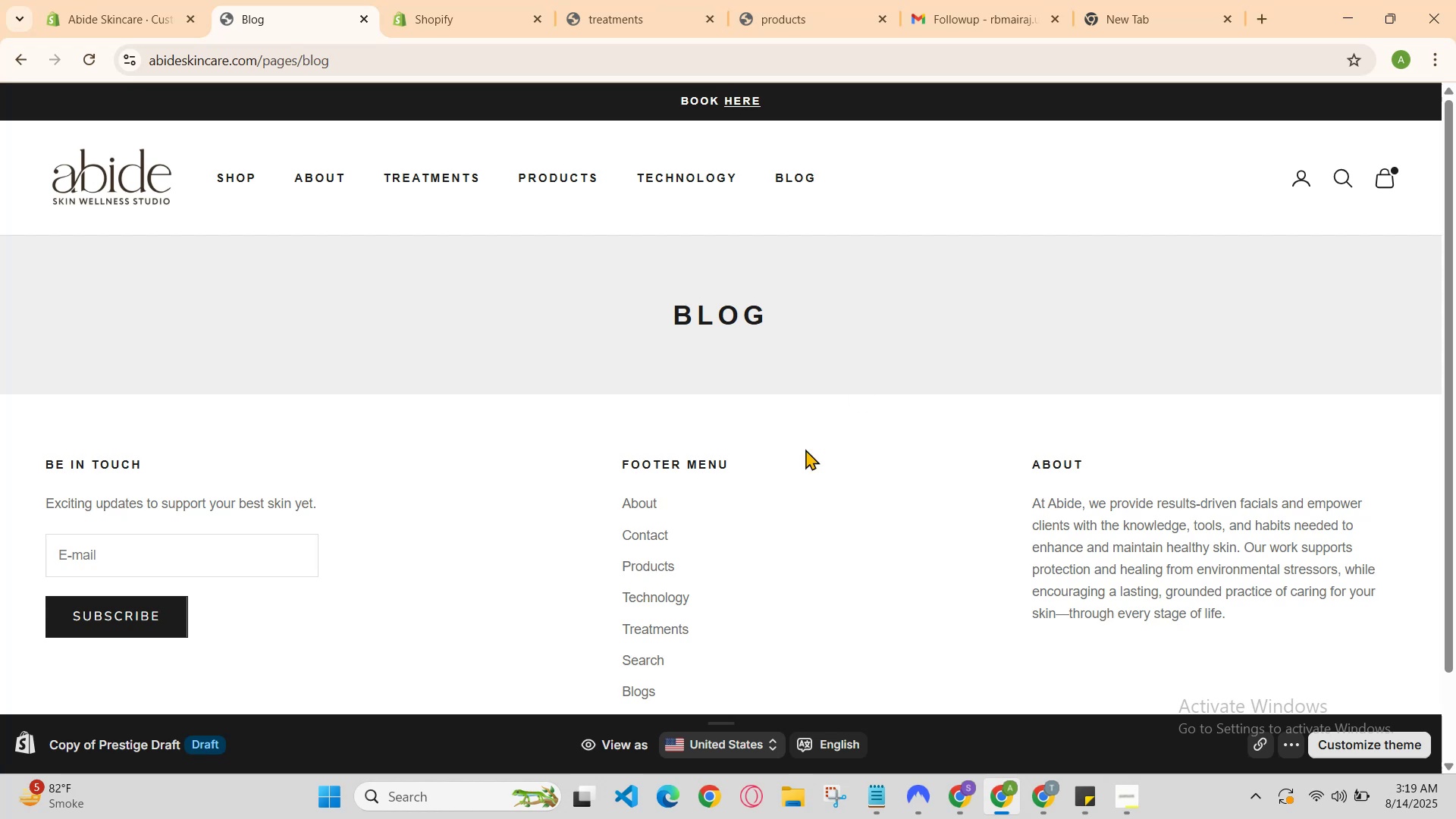 
scroll: coordinate [679, 686], scroll_direction: down, amount: 2.0
 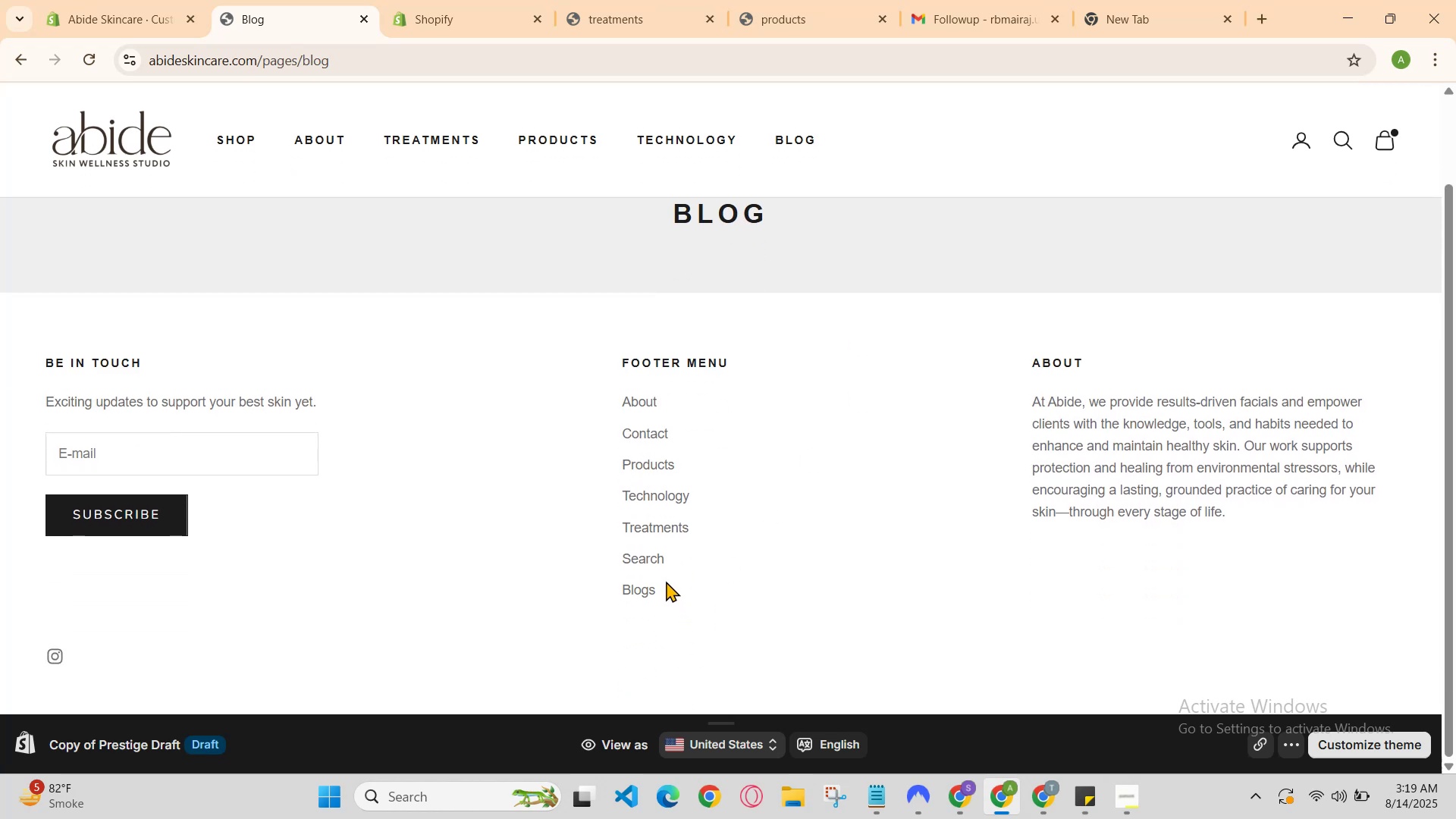 
scroll: coordinate [670, 563], scroll_direction: up, amount: 1.0
 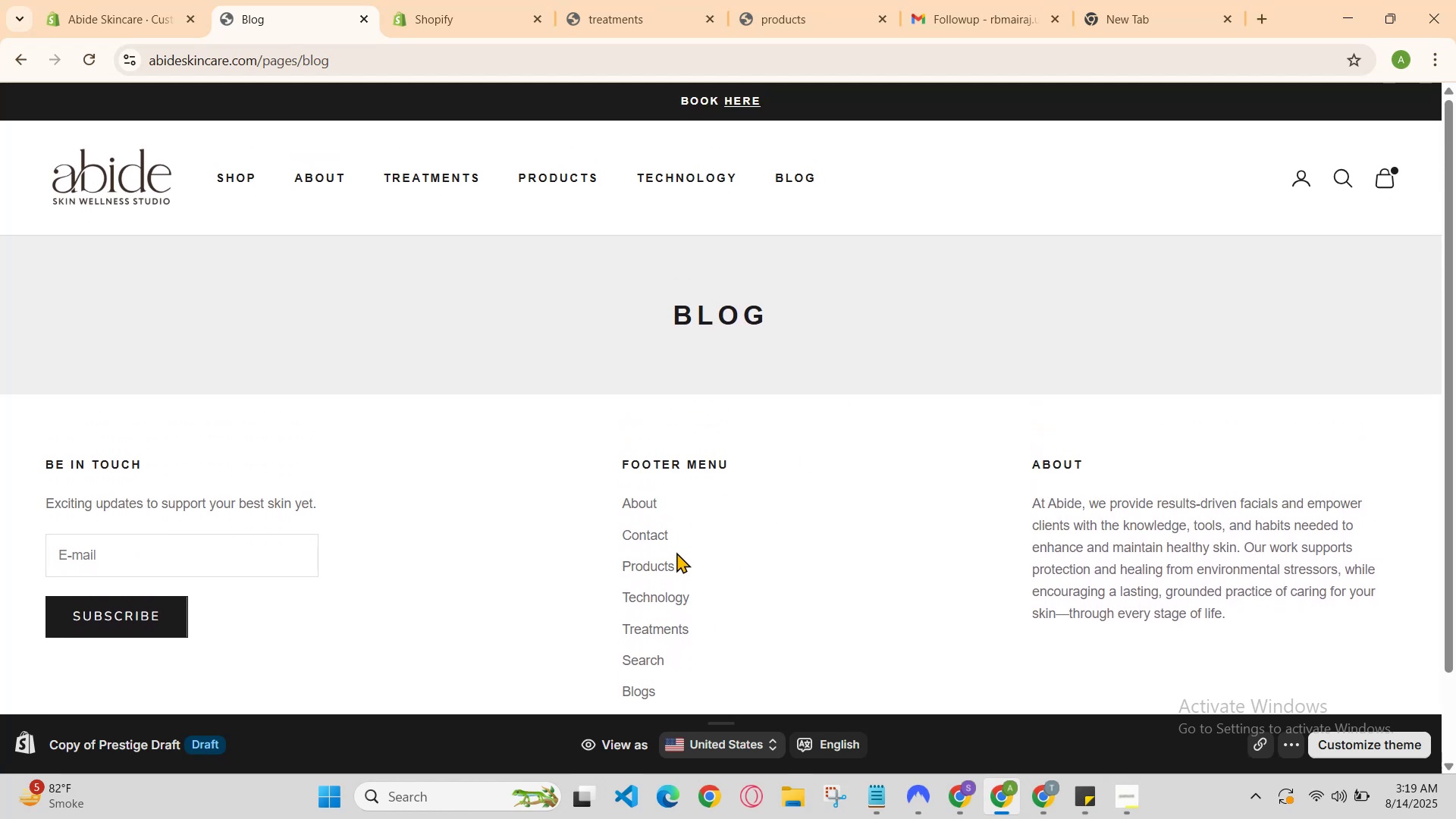 
scroll: coordinate [676, 552], scroll_direction: down, amount: 1.0
 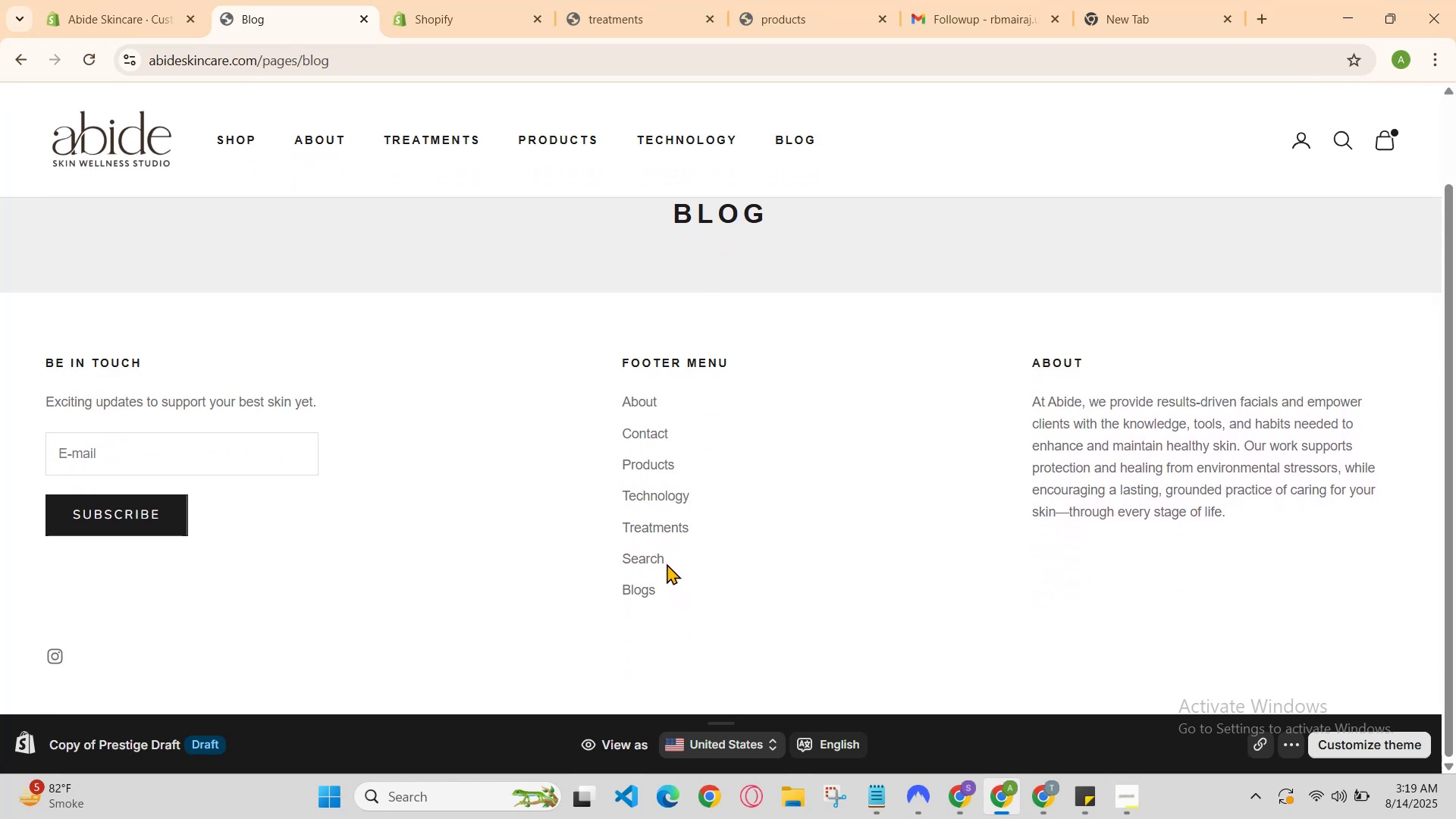 
left_click([665, 552])
 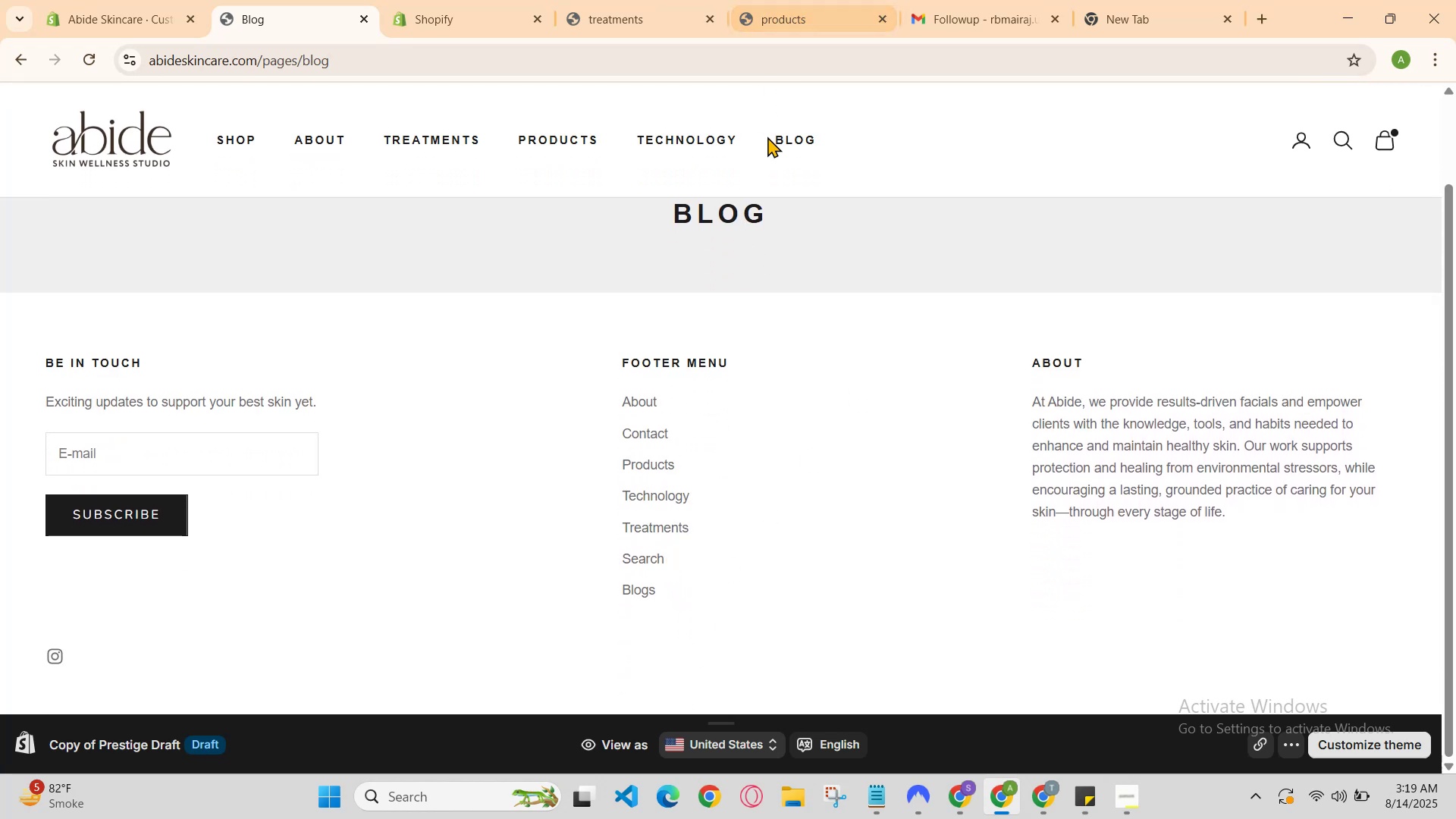 
double_click([797, 141])
 